 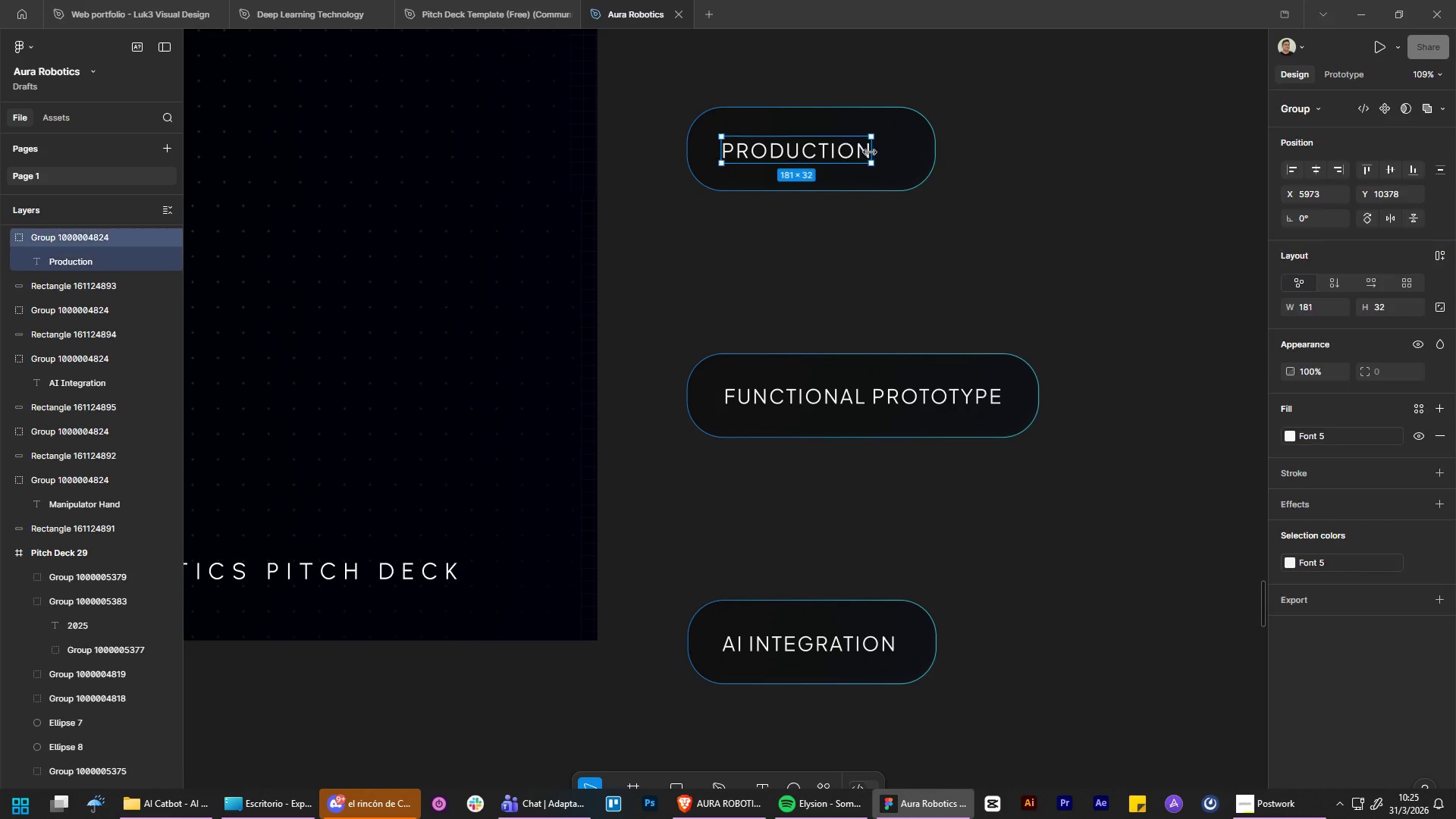 
hold_key(key=ShiftLeft, duration=3.95)
left_click([1382, 170])
 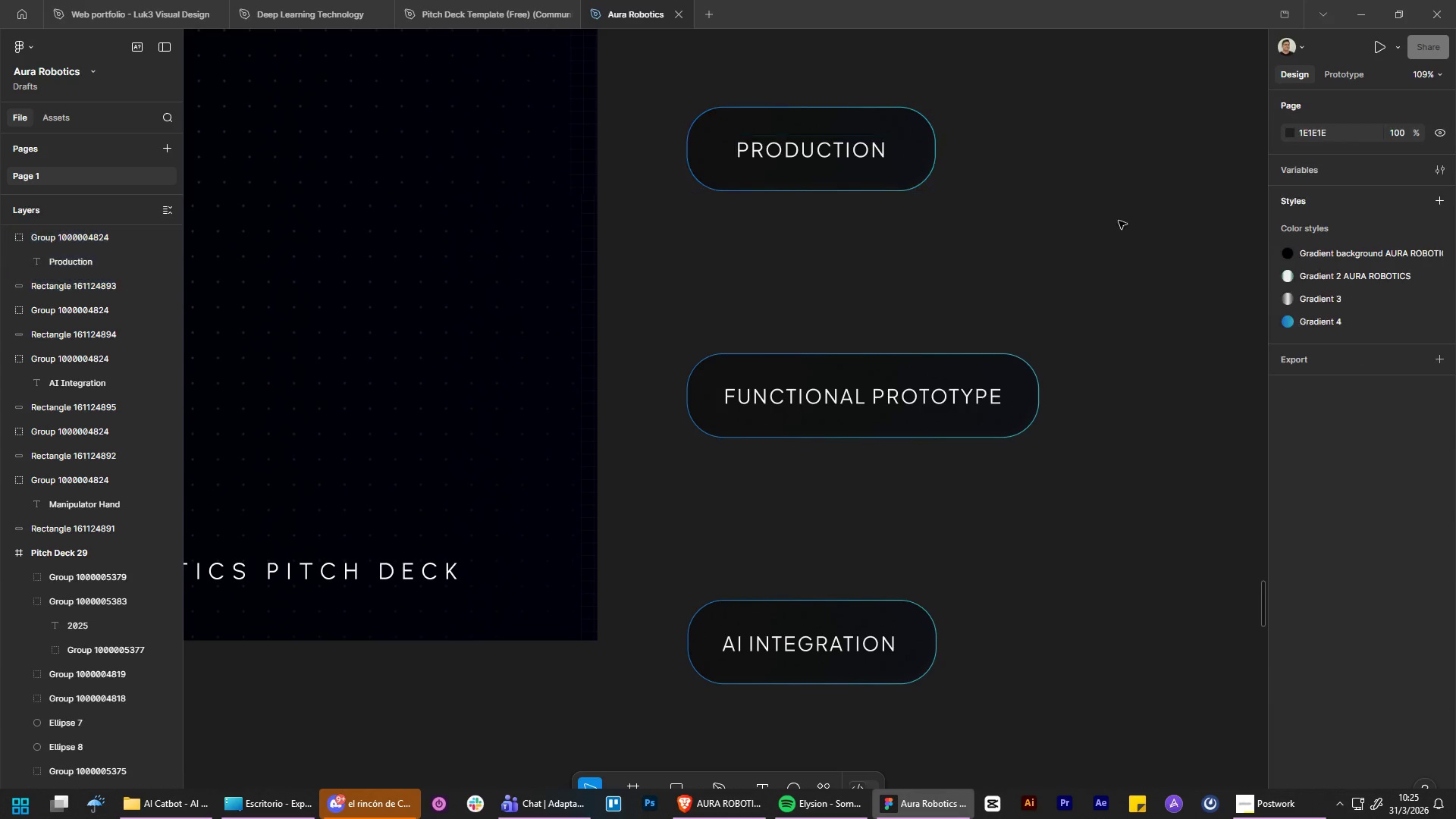 
scroll: coordinate [1097, 322], scroll_direction: down, amount: 9.0
 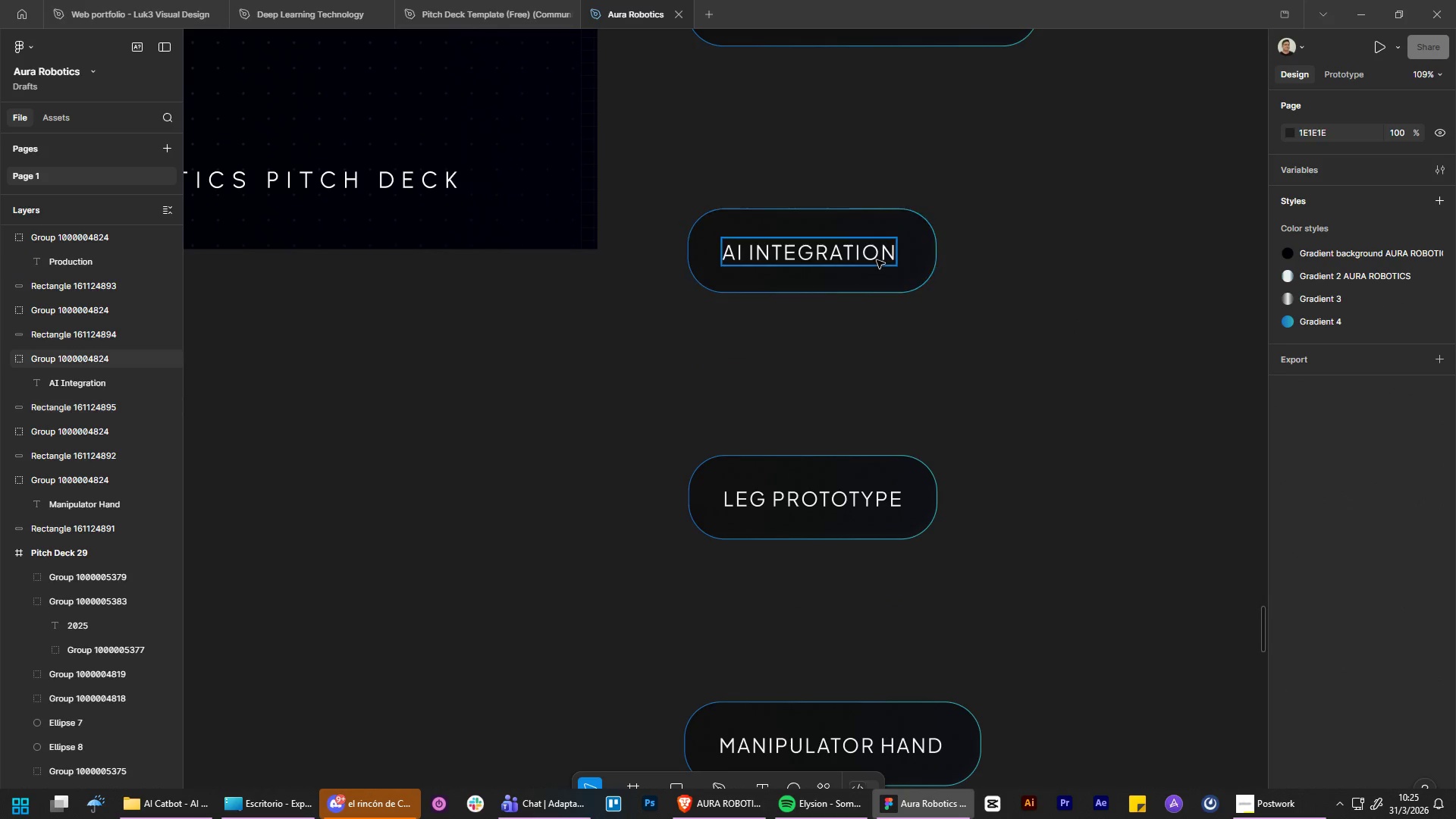 
left_click([876, 259])
 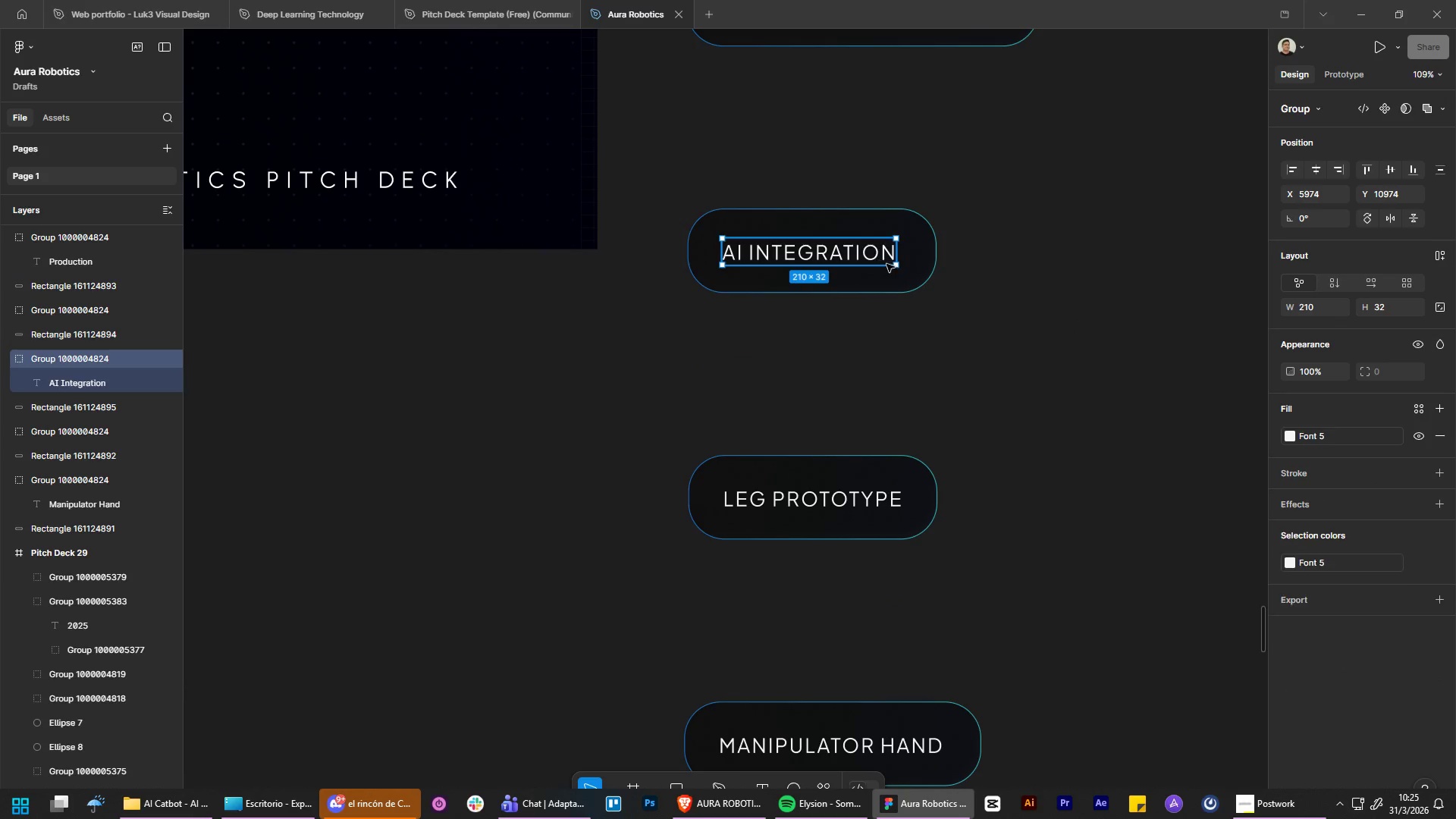 
hold_key(key=ShiftLeft, duration=0.58)
left_click([913, 267])
 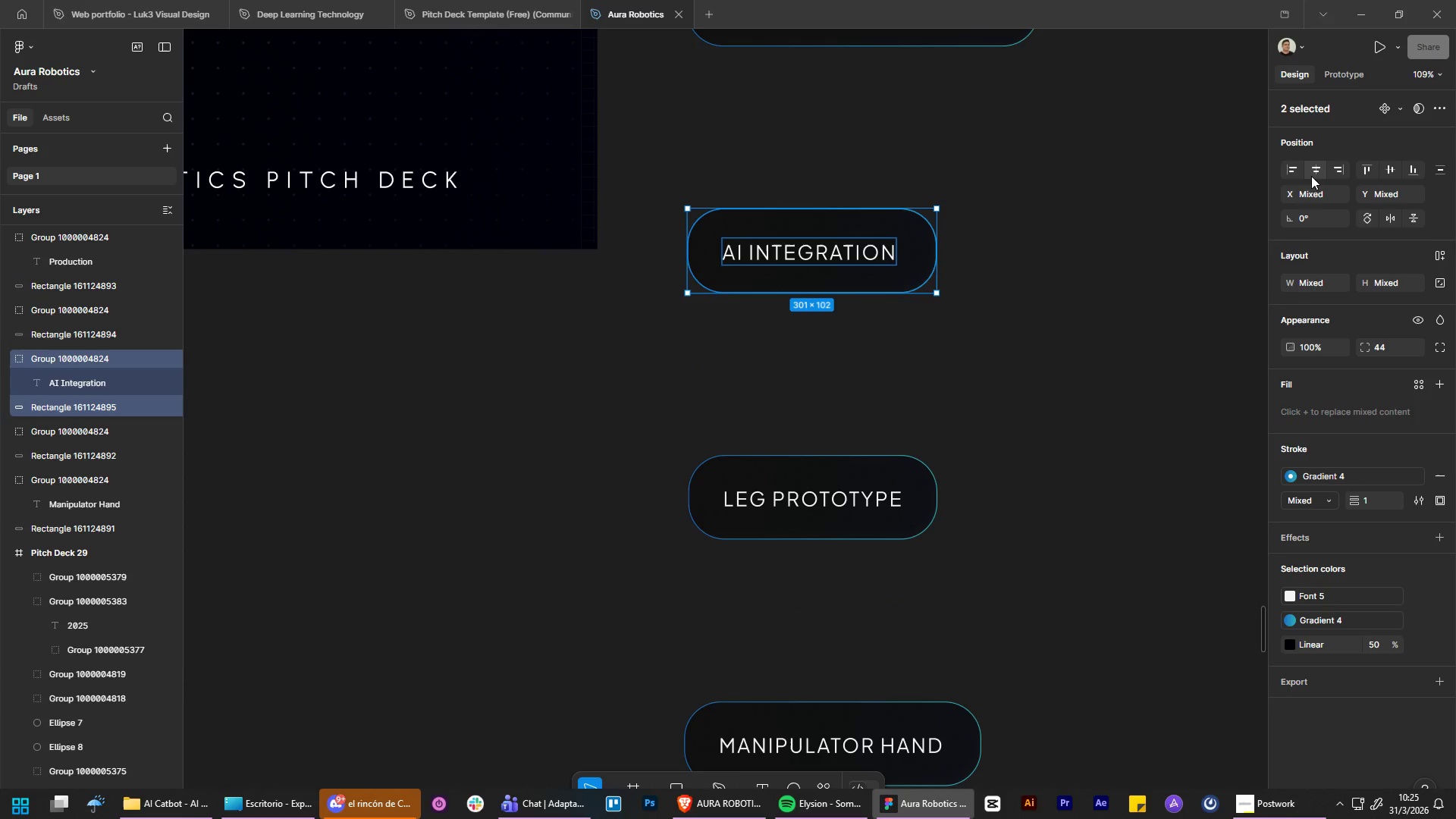 
left_click([1310, 169])
 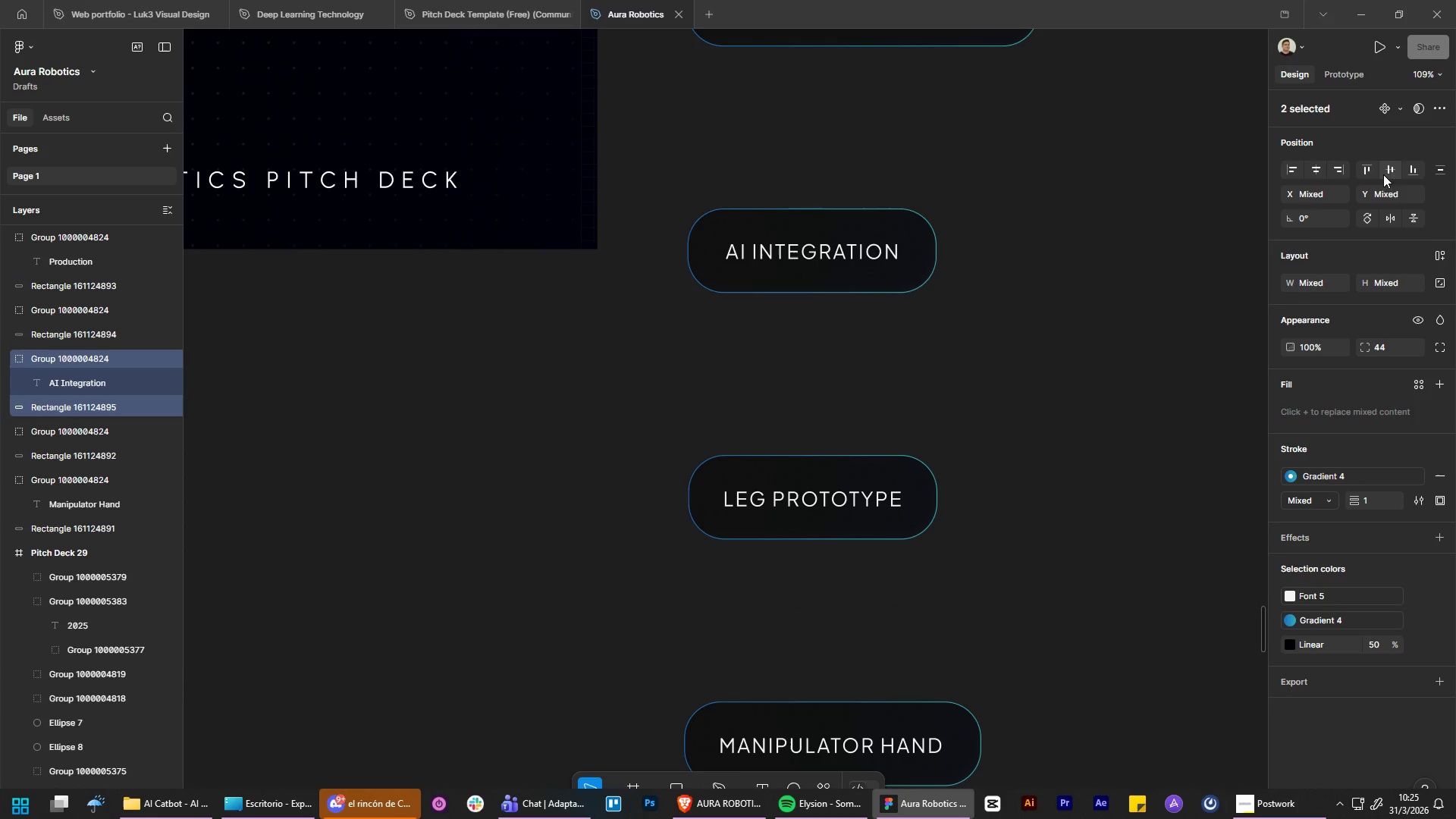 
double_click([1218, 223])
 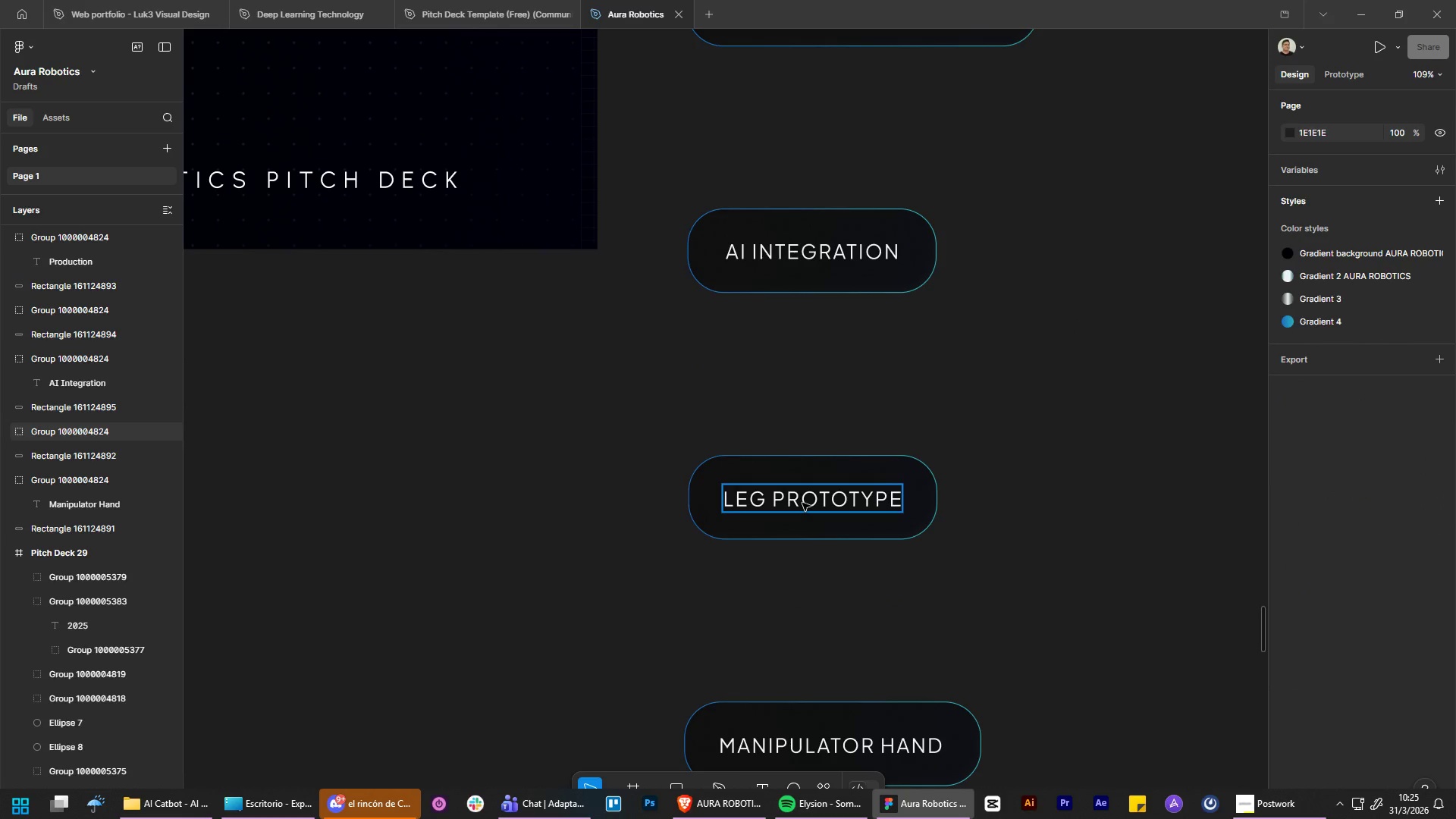 
hold_key(key=ShiftLeft, duration=0.81)
left_click([920, 520])
 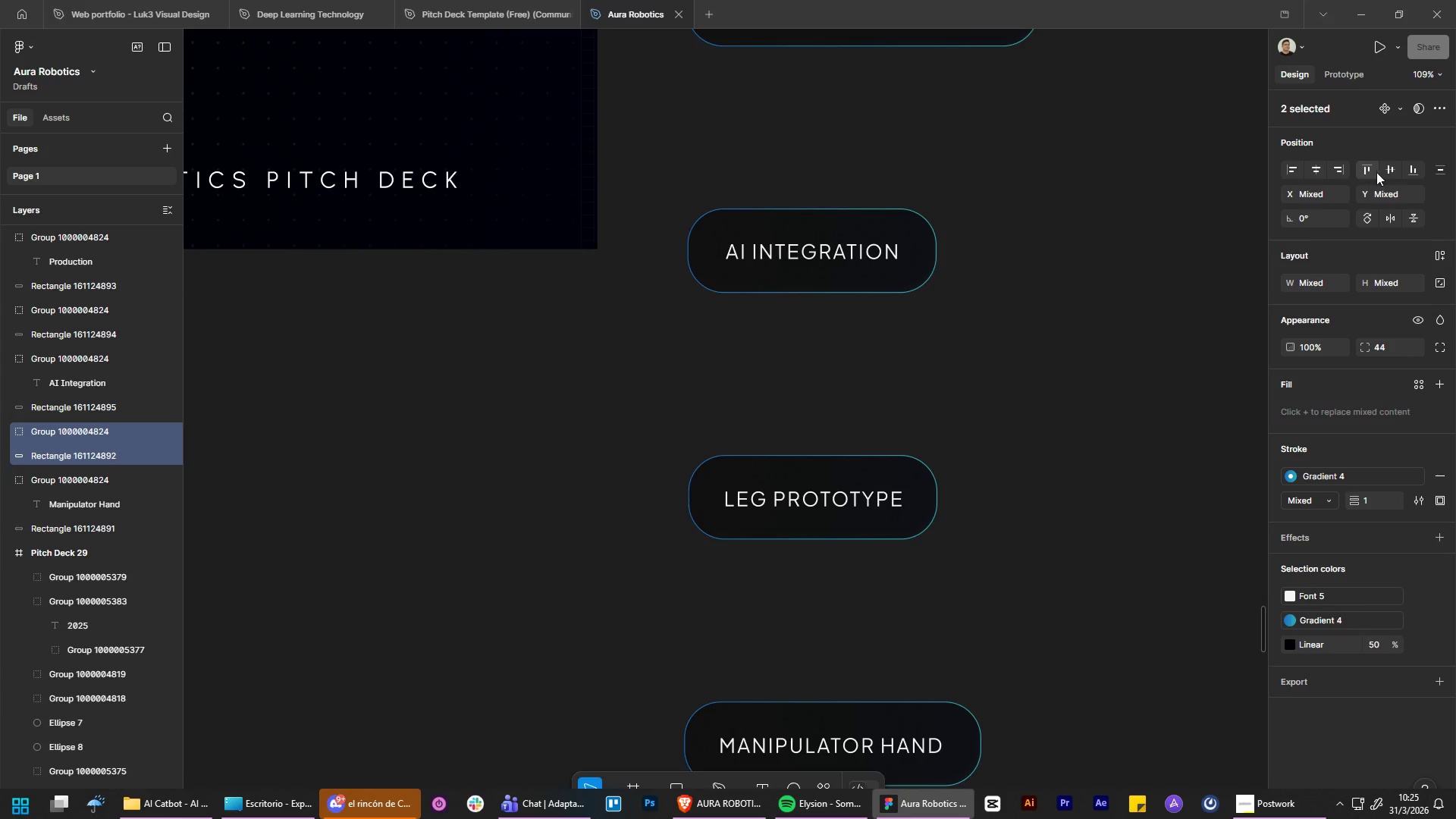 
left_click_drag(start_coordinate=[1194, 271], to_coordinate=[1189, 276])
 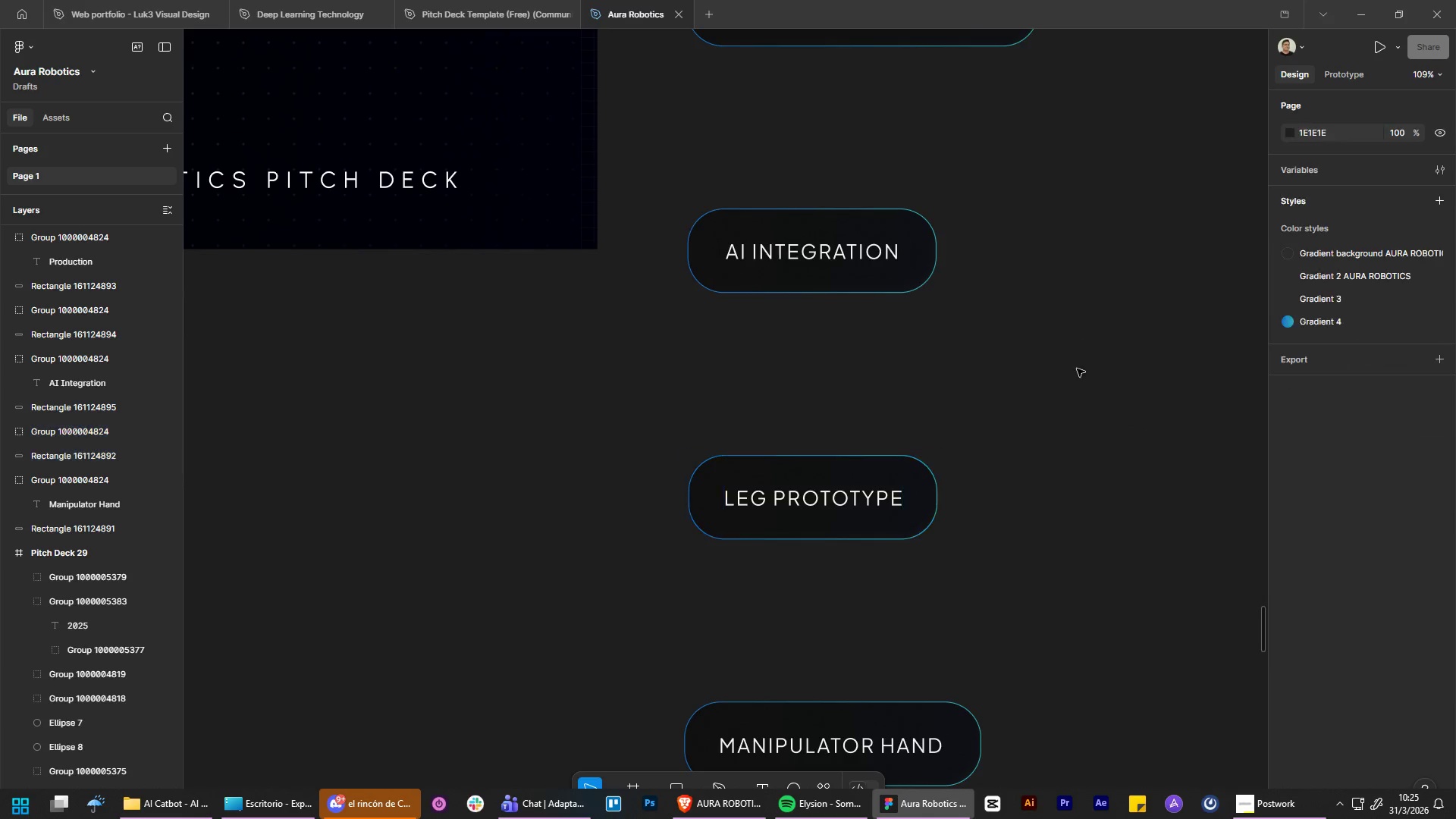 
left_click([871, 585])
 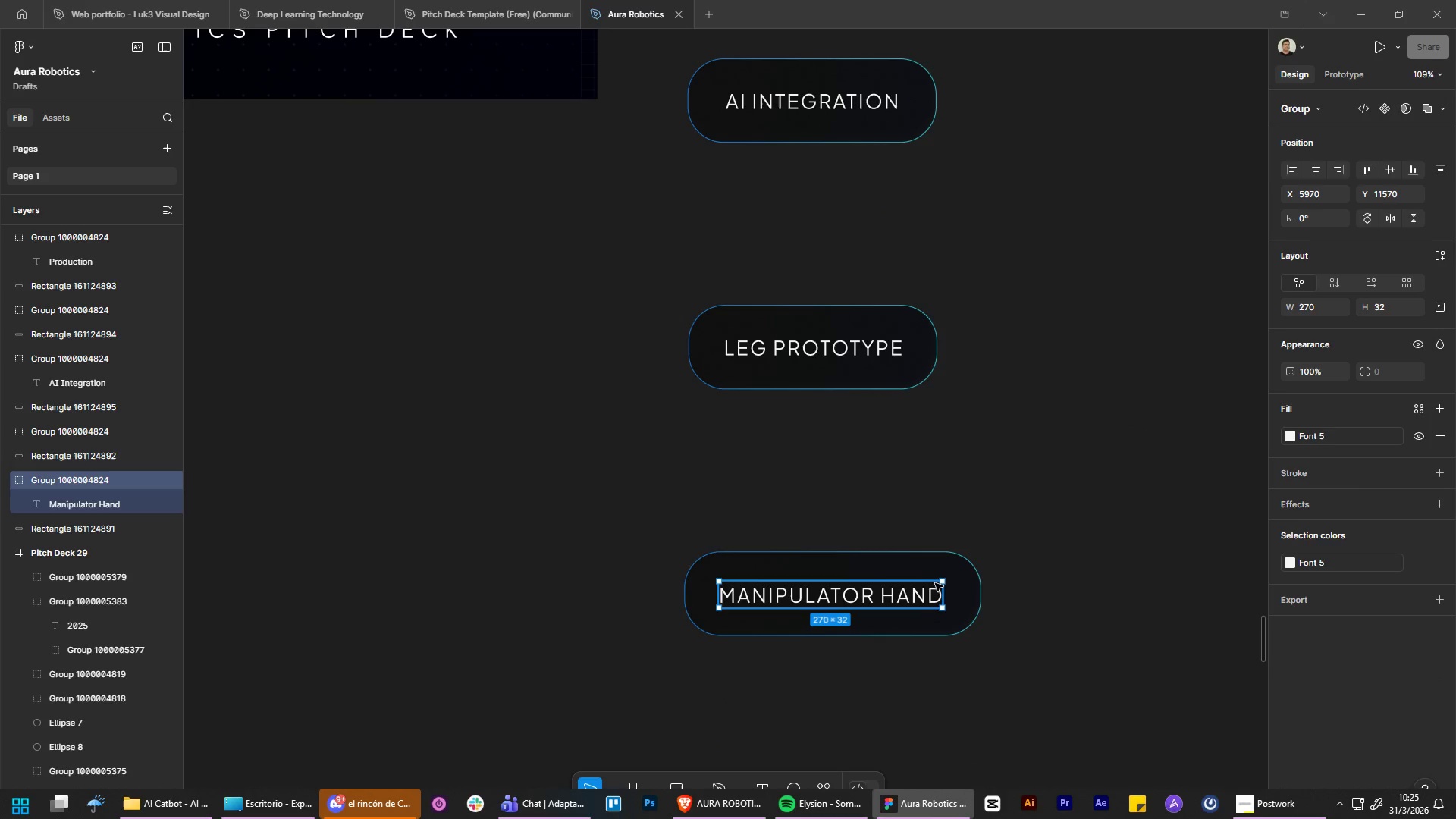 
scroll: coordinate [1074, 393], scroll_direction: down, amount: 4.0
 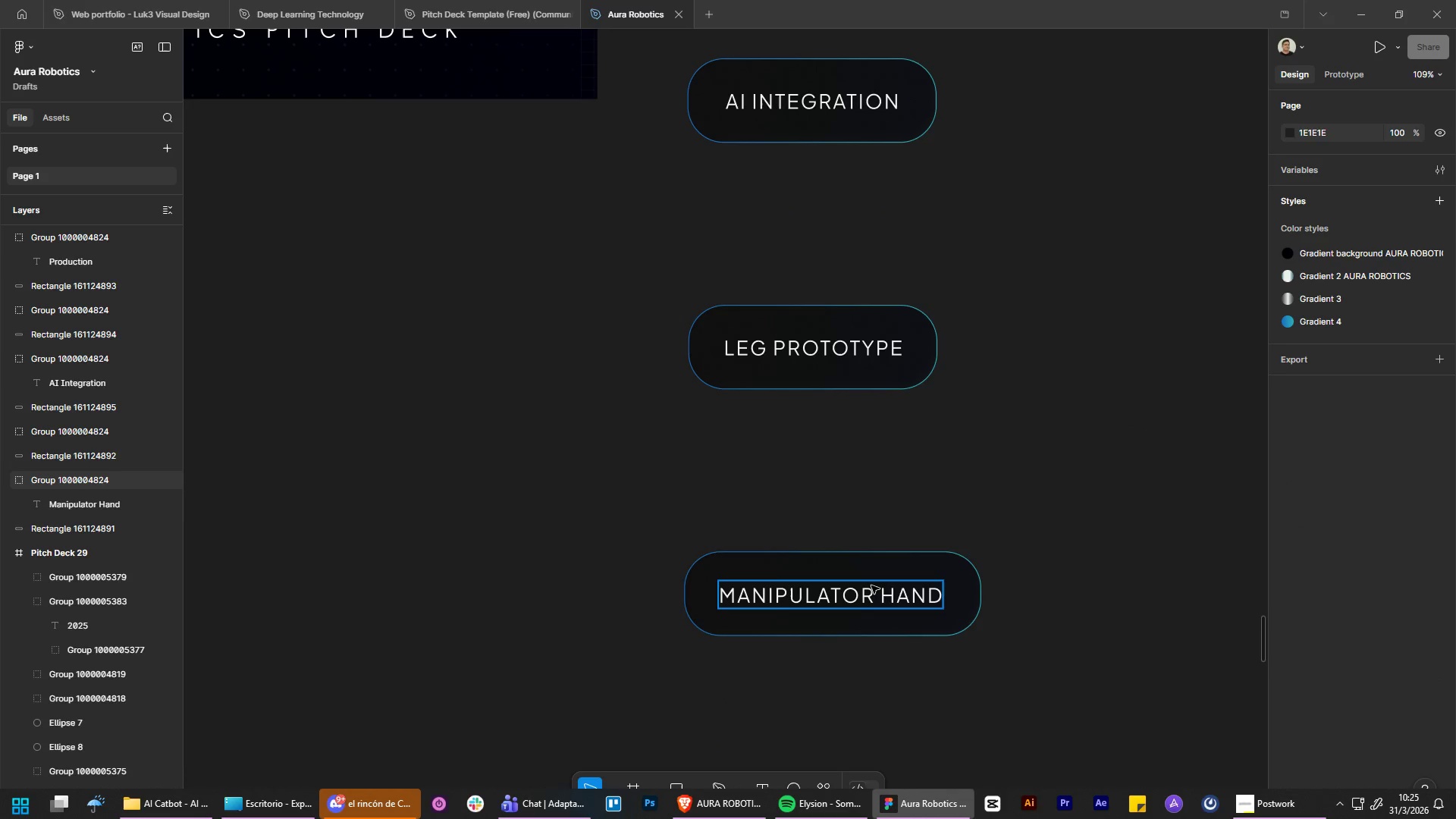 
hold_key(key=ShiftLeft, duration=0.56)
left_click([959, 595])
 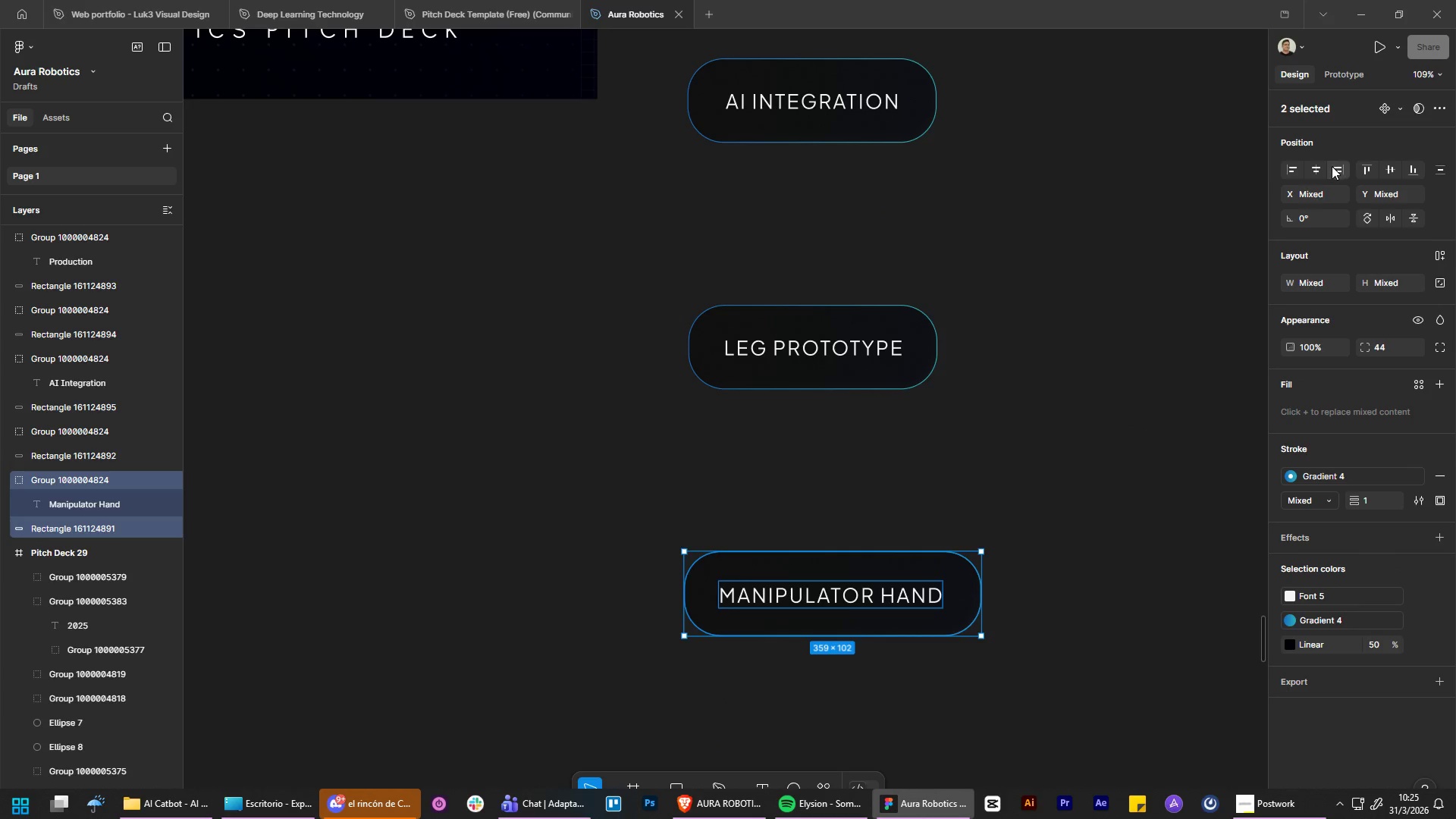 
left_click([1317, 165])
 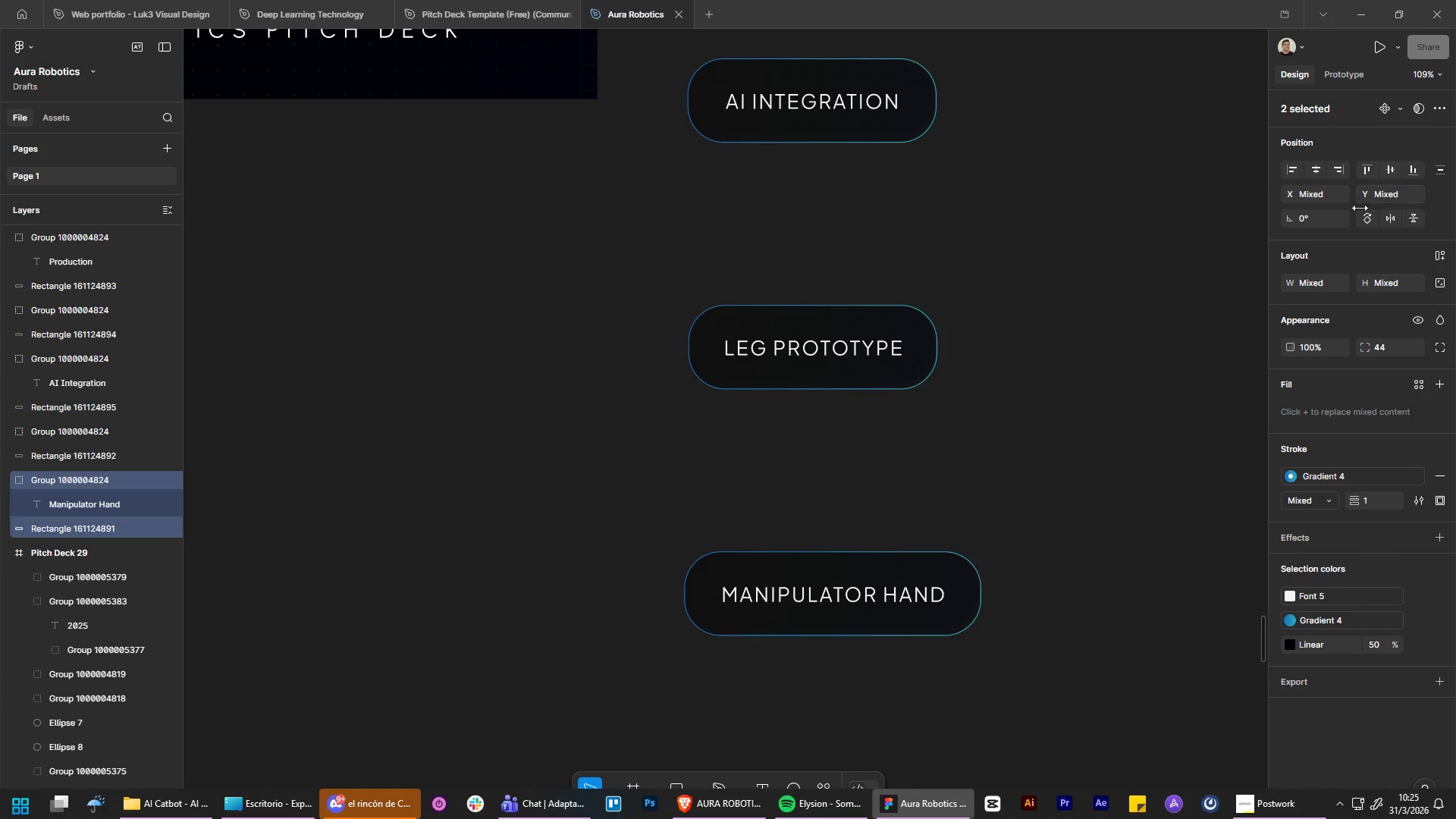 
double_click([1142, 325])
 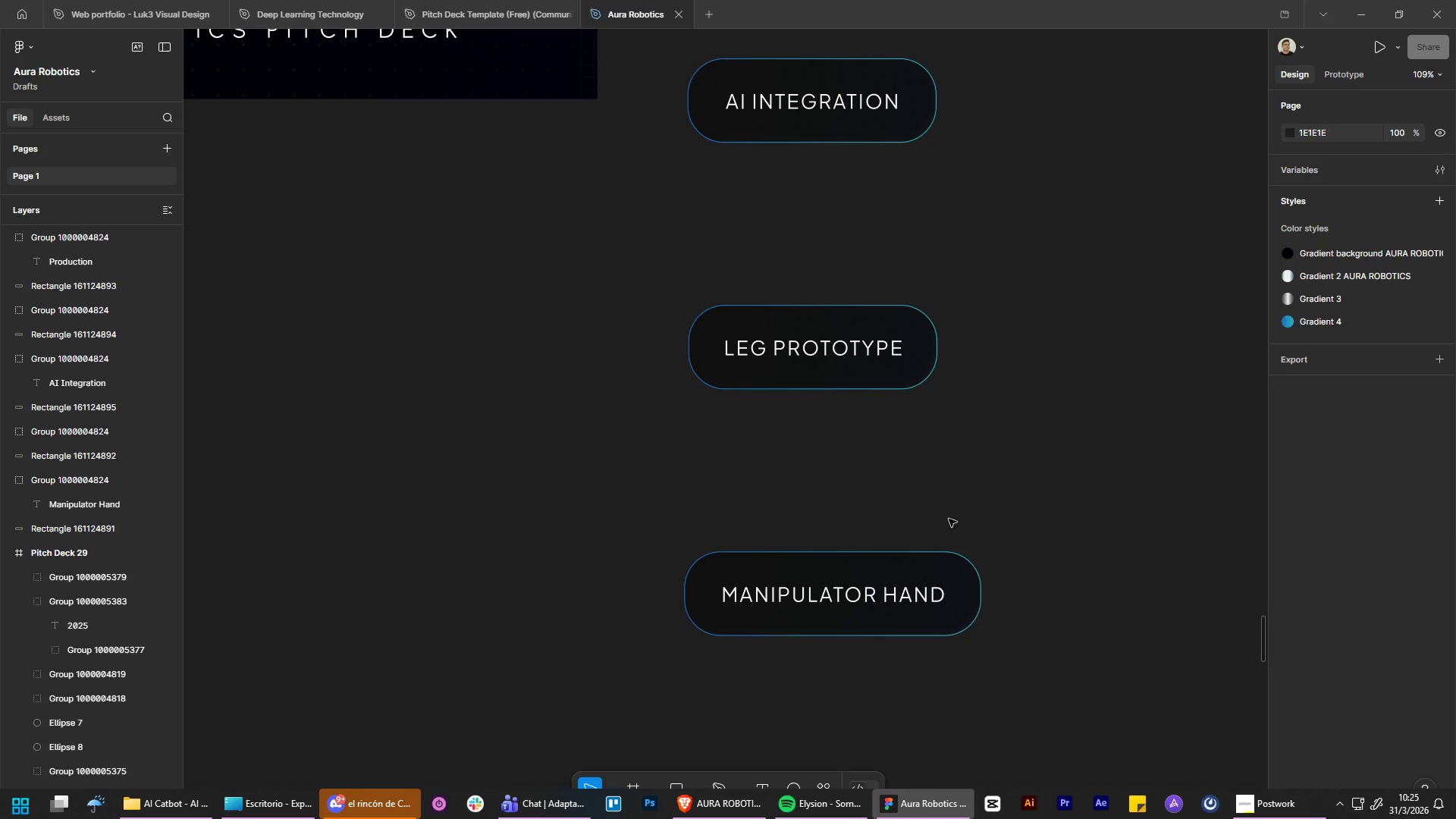 
left_click_drag(start_coordinate=[949, 518], to_coordinate=[896, 661])
 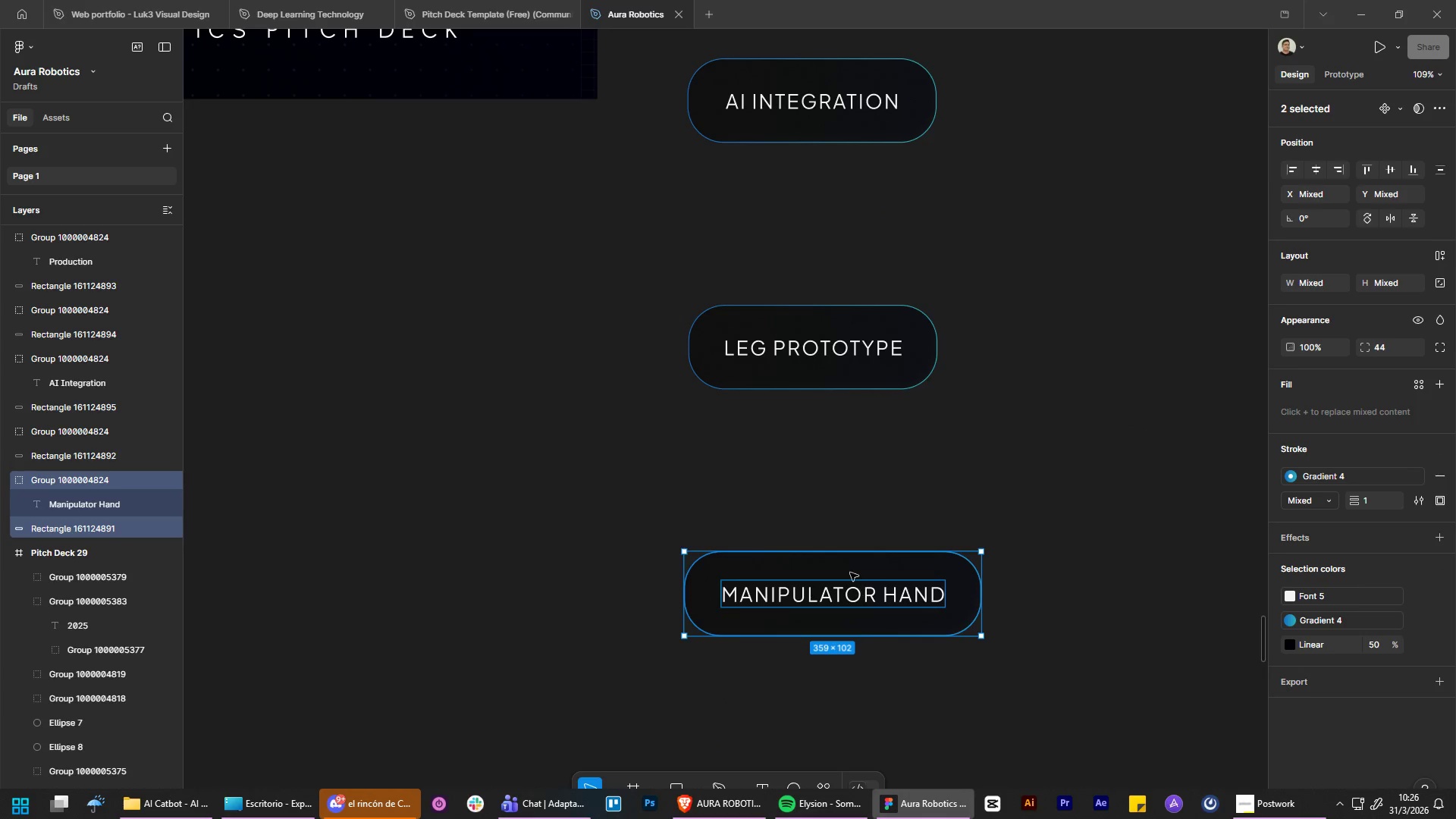 
right_click([850, 573])
 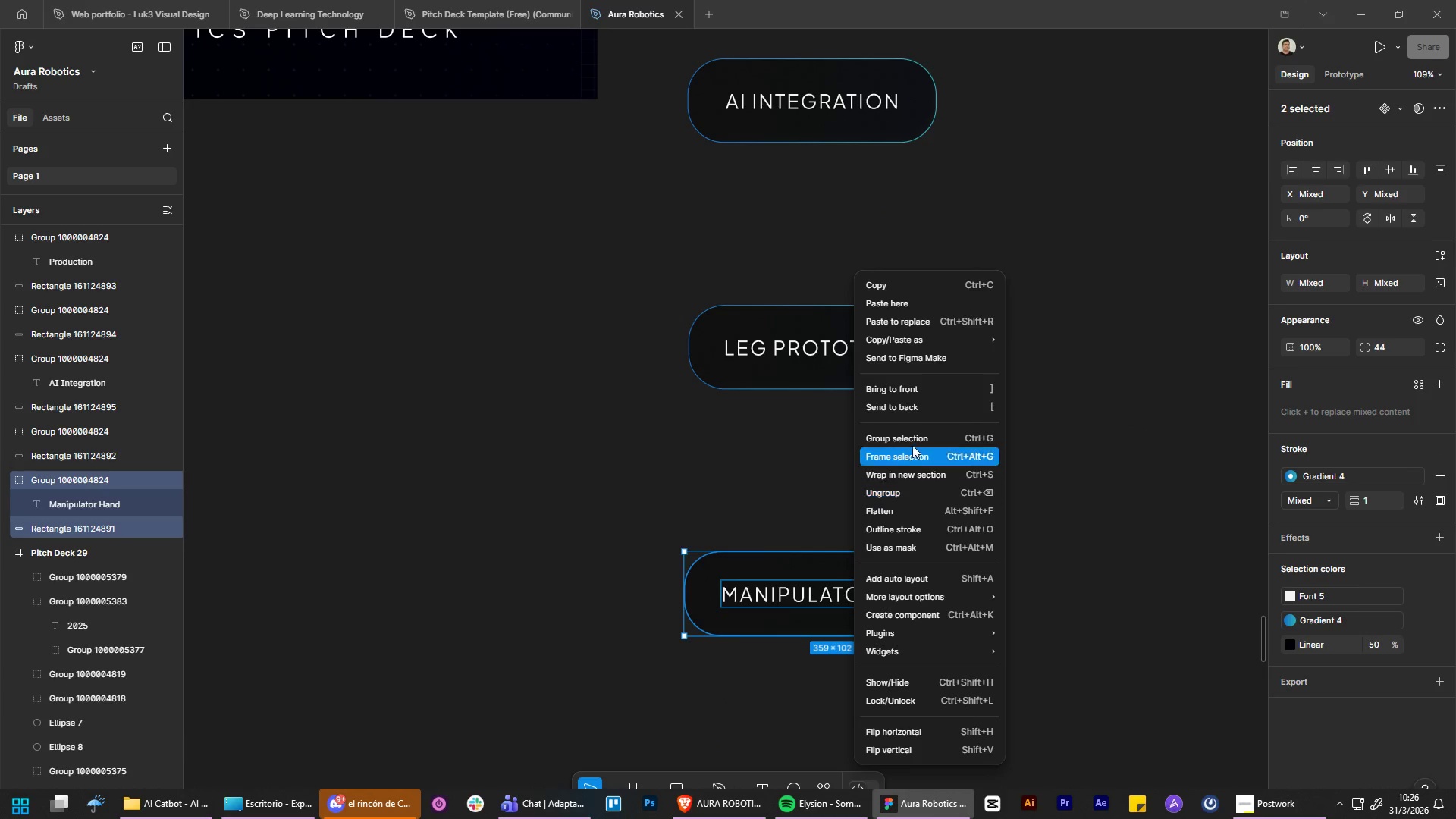 
left_click([914, 440])
 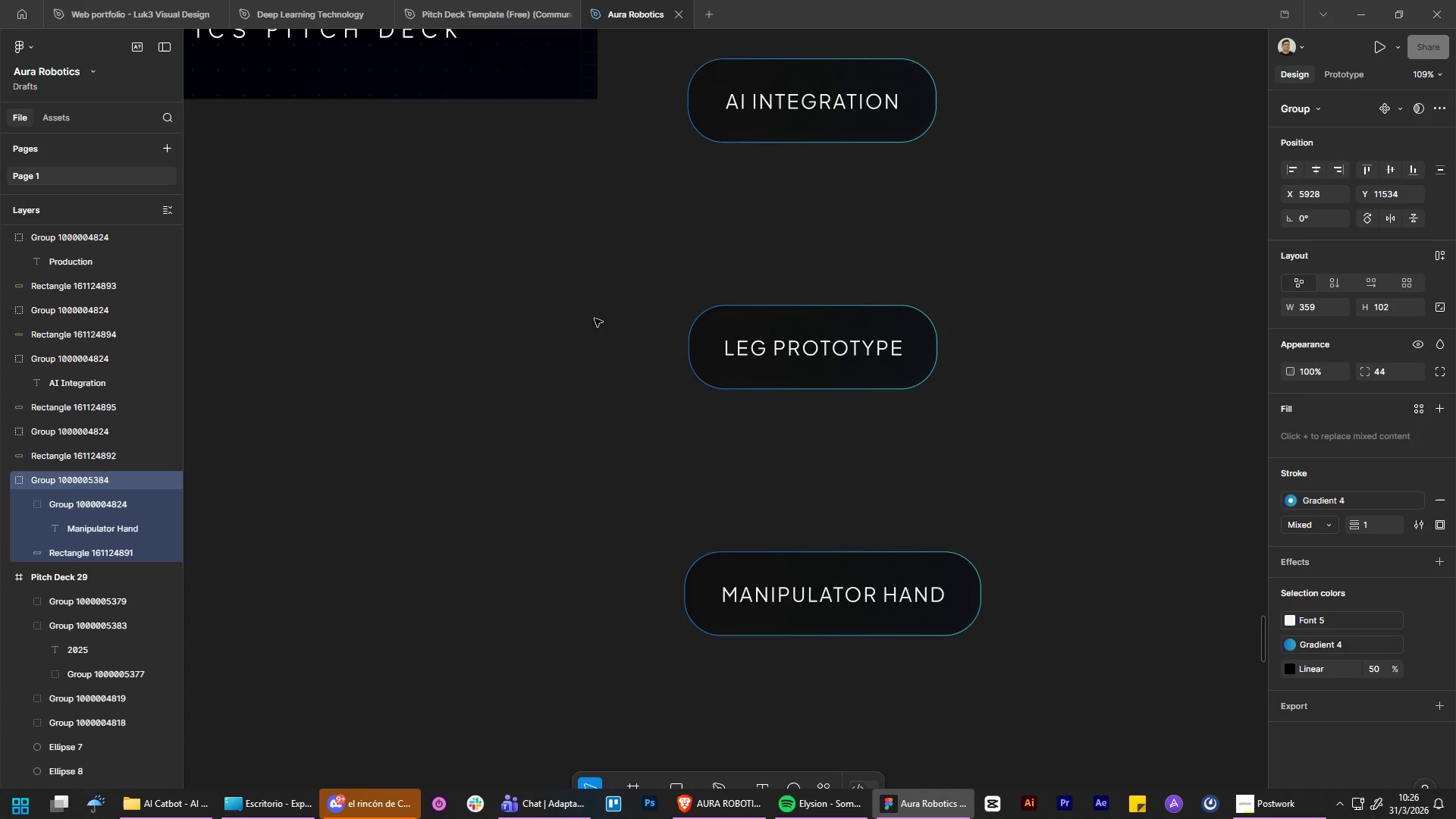 
left_click_drag(start_coordinate=[595, 318], to_coordinate=[777, 410])
 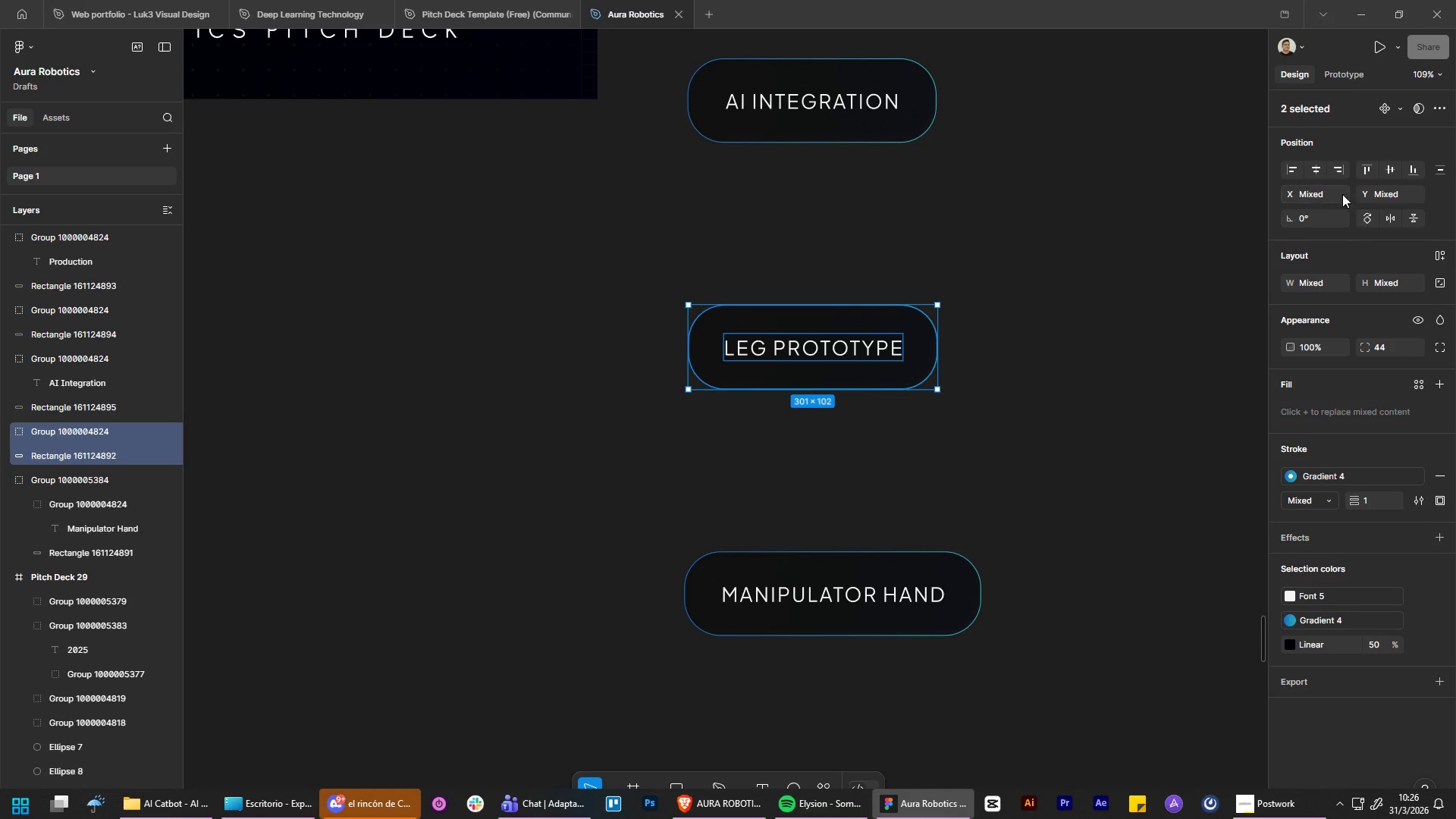 
right_click([864, 343])
 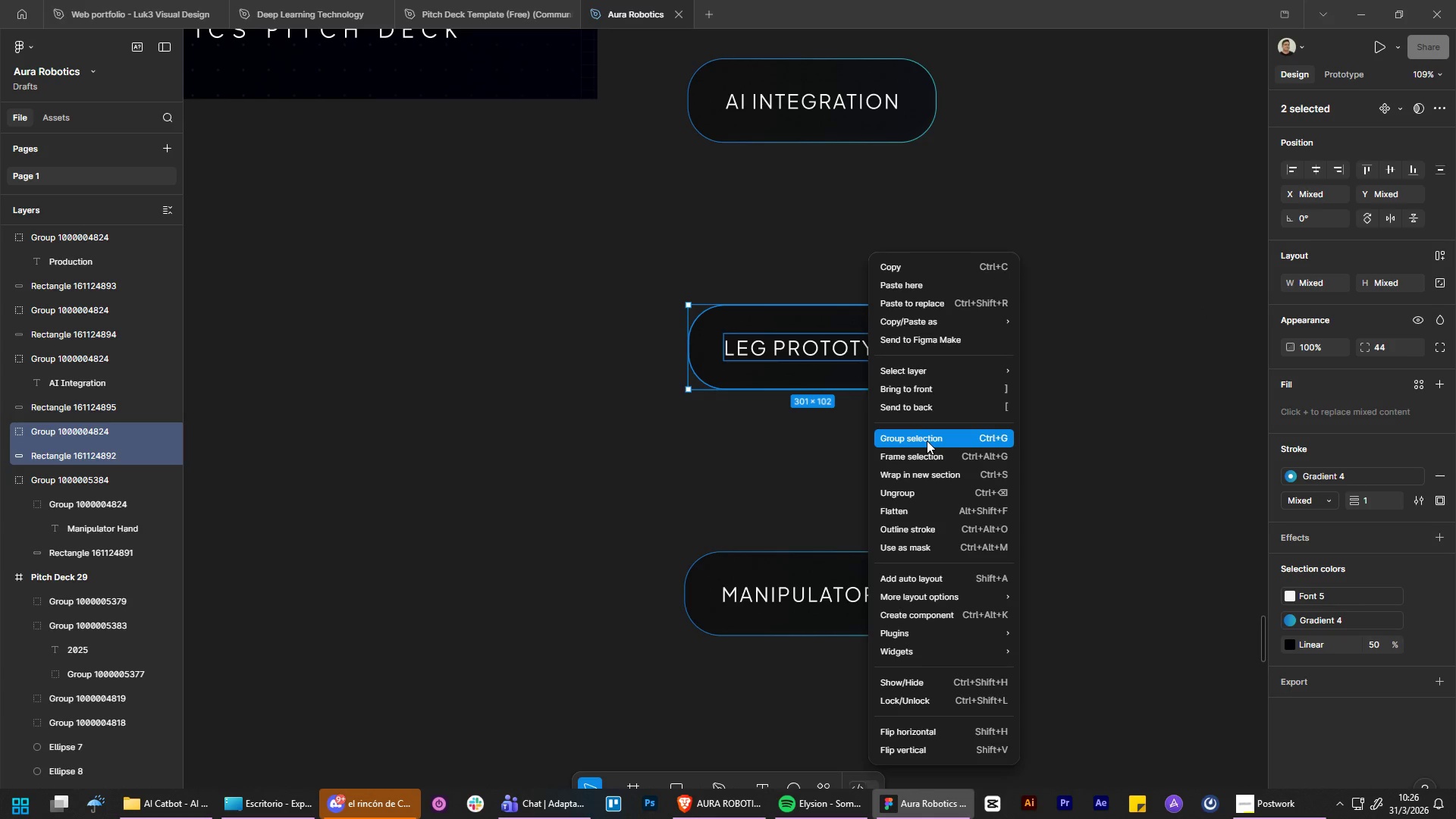 
hold_key(key=ControlLeft, duration=0.81)
hold_key(key=AltLeft, duration=0.8)
scroll: coordinate [931, 502], scroll_direction: down, amount: 9.0
 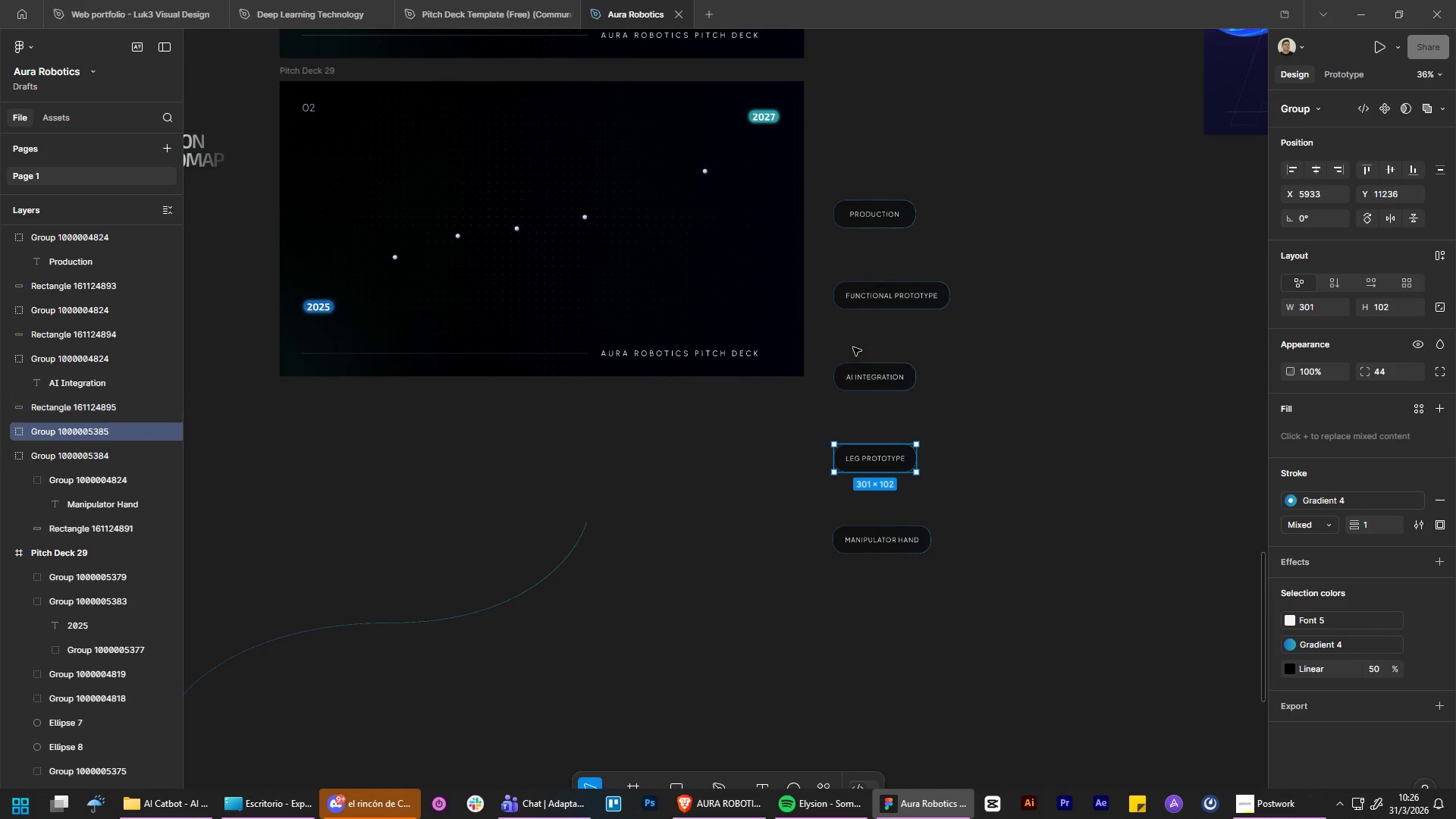 
left_click_drag(start_coordinate=[852, 345], to_coordinate=[881, 401])
 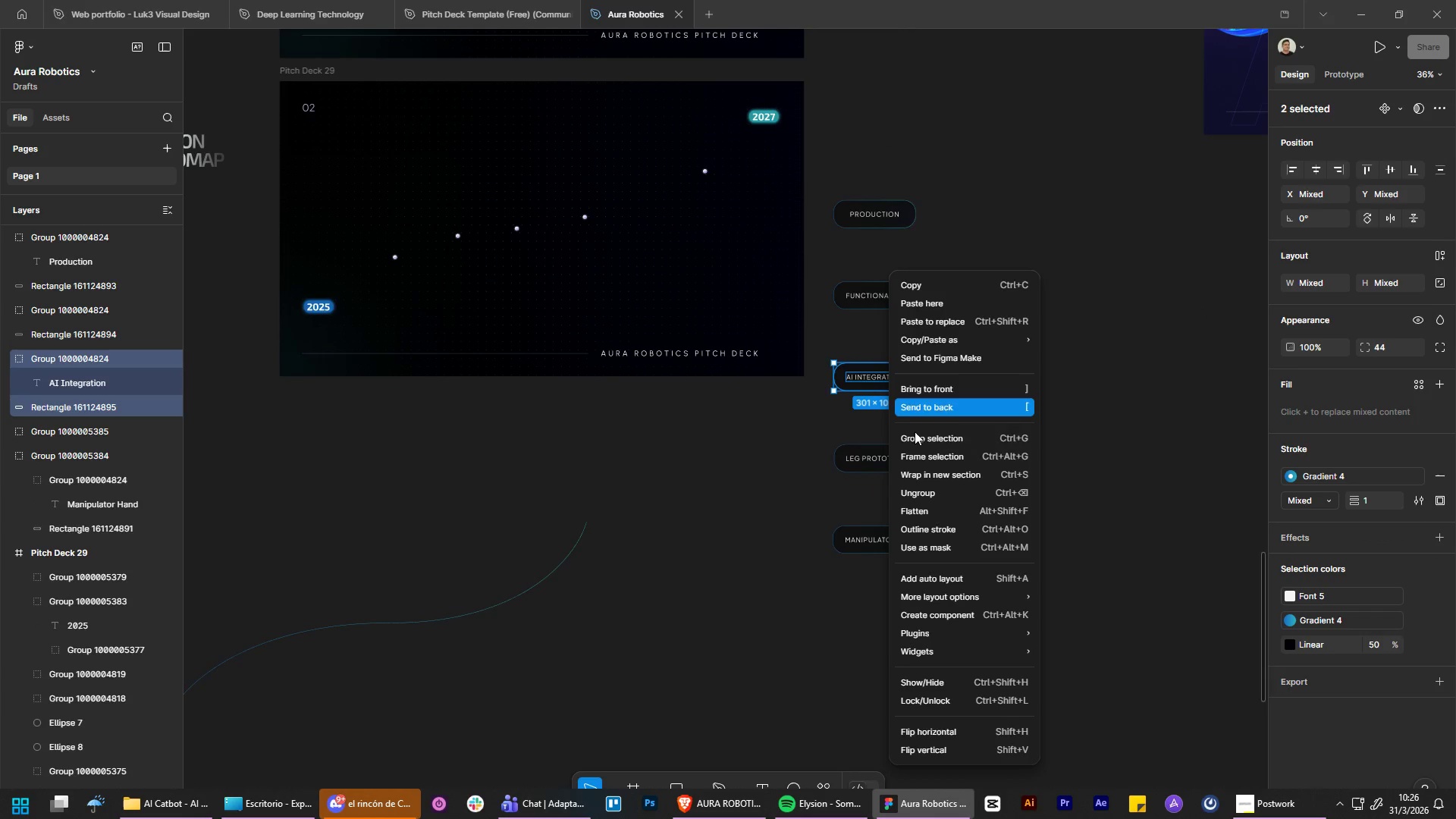 
left_click([918, 435])
 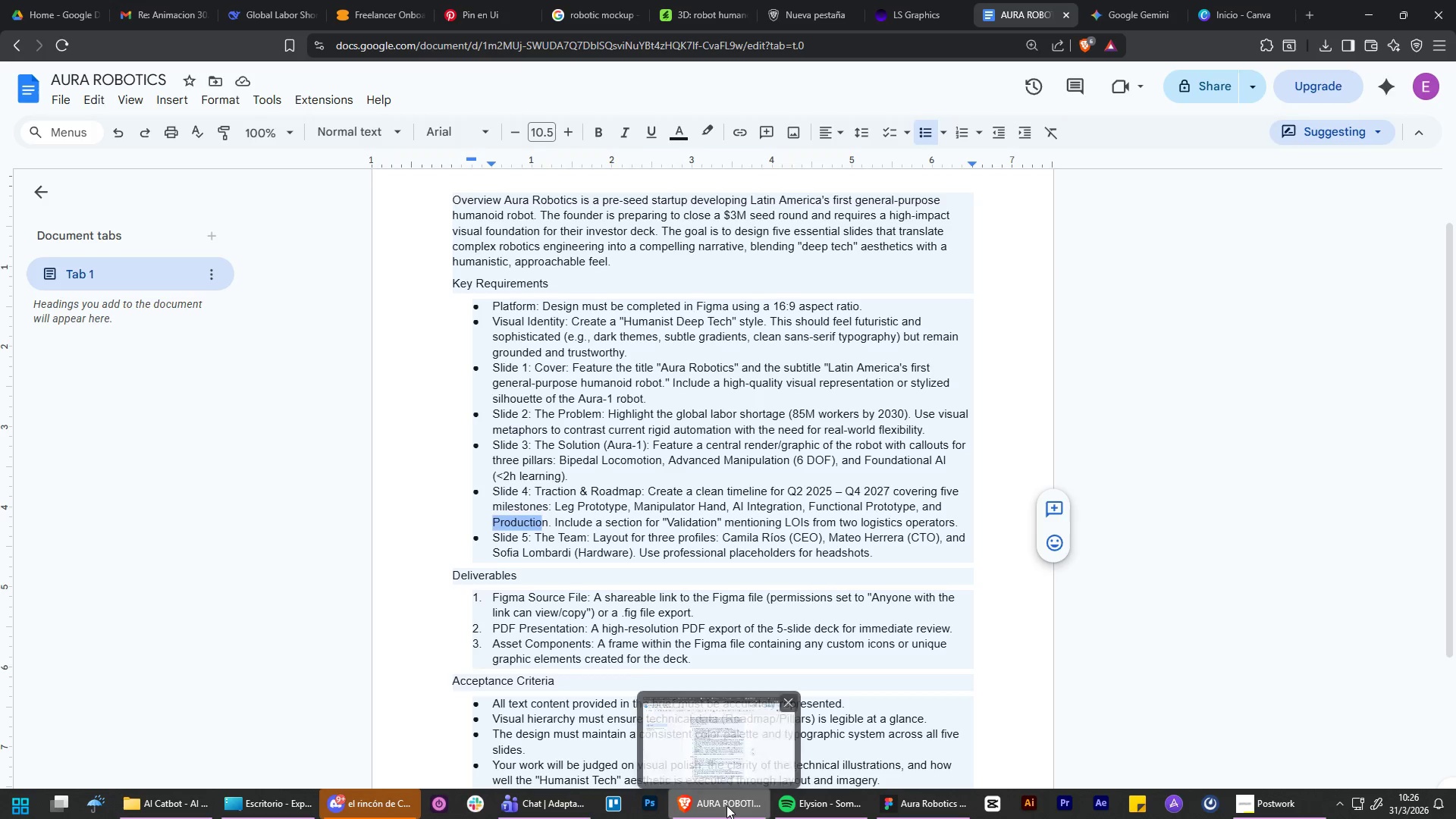 
left_click([726, 805])
 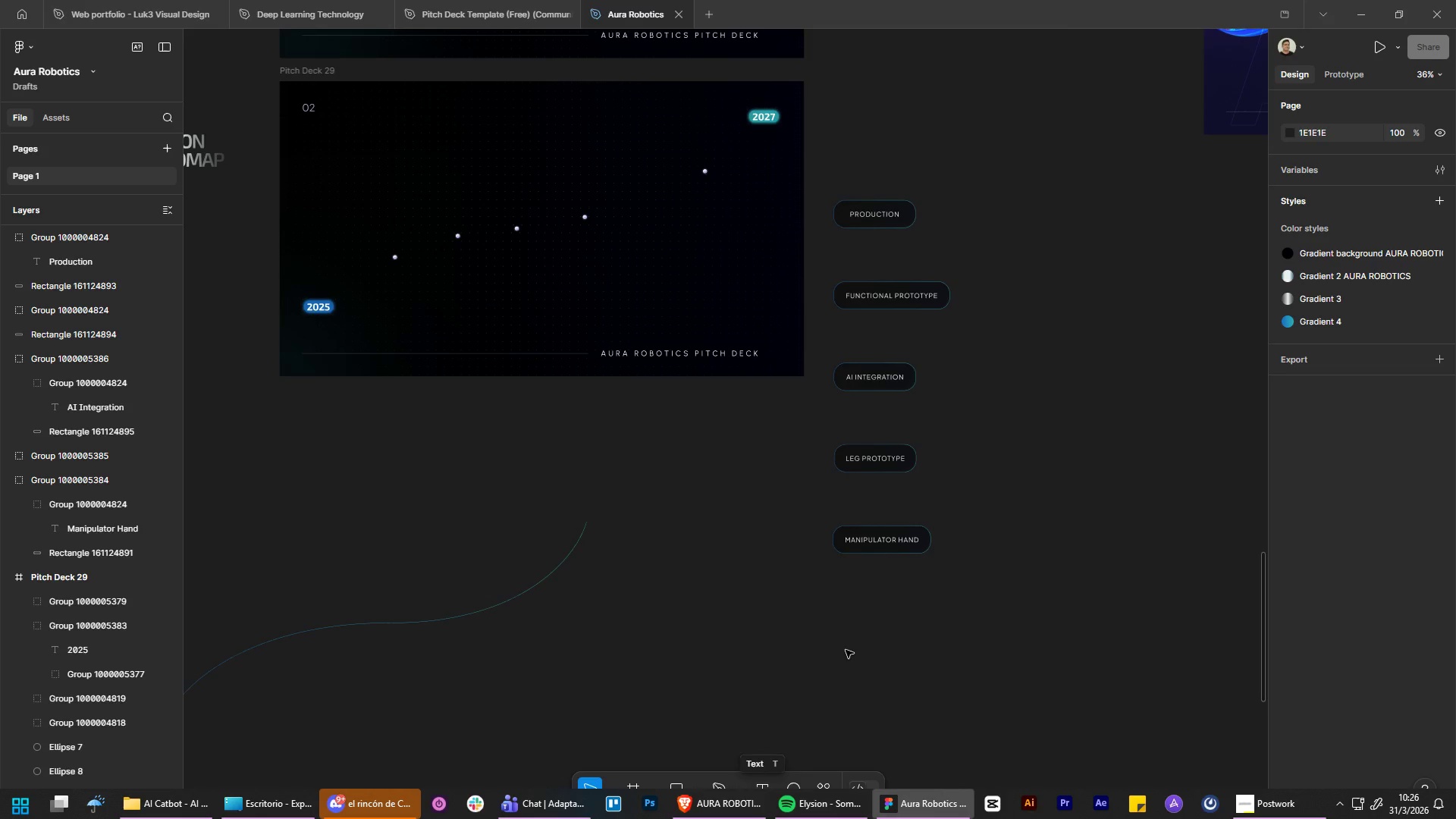 
double_click([846, 650])
 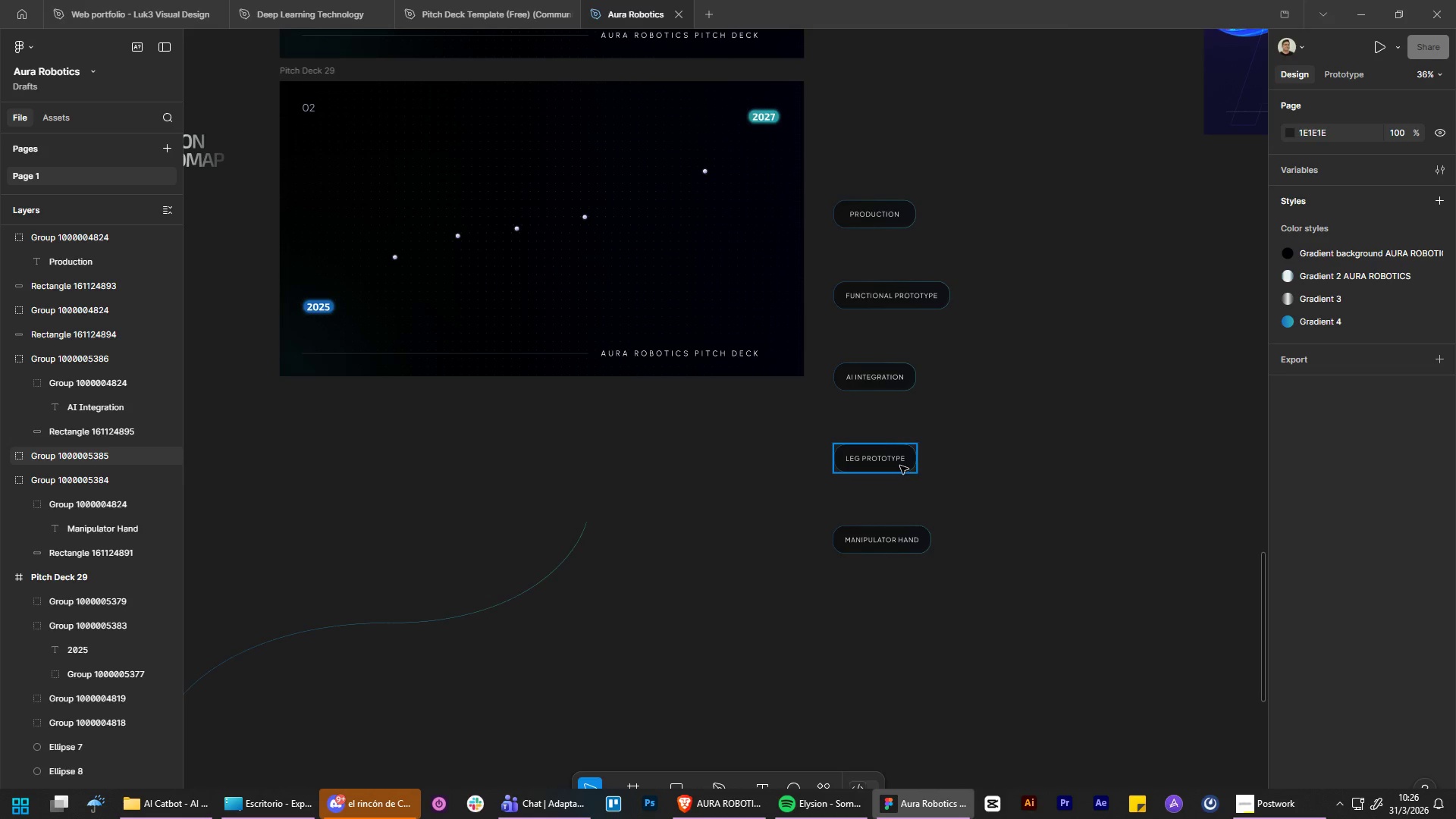 
left_click_drag(start_coordinate=[898, 464], to_coordinate=[372, 232])
 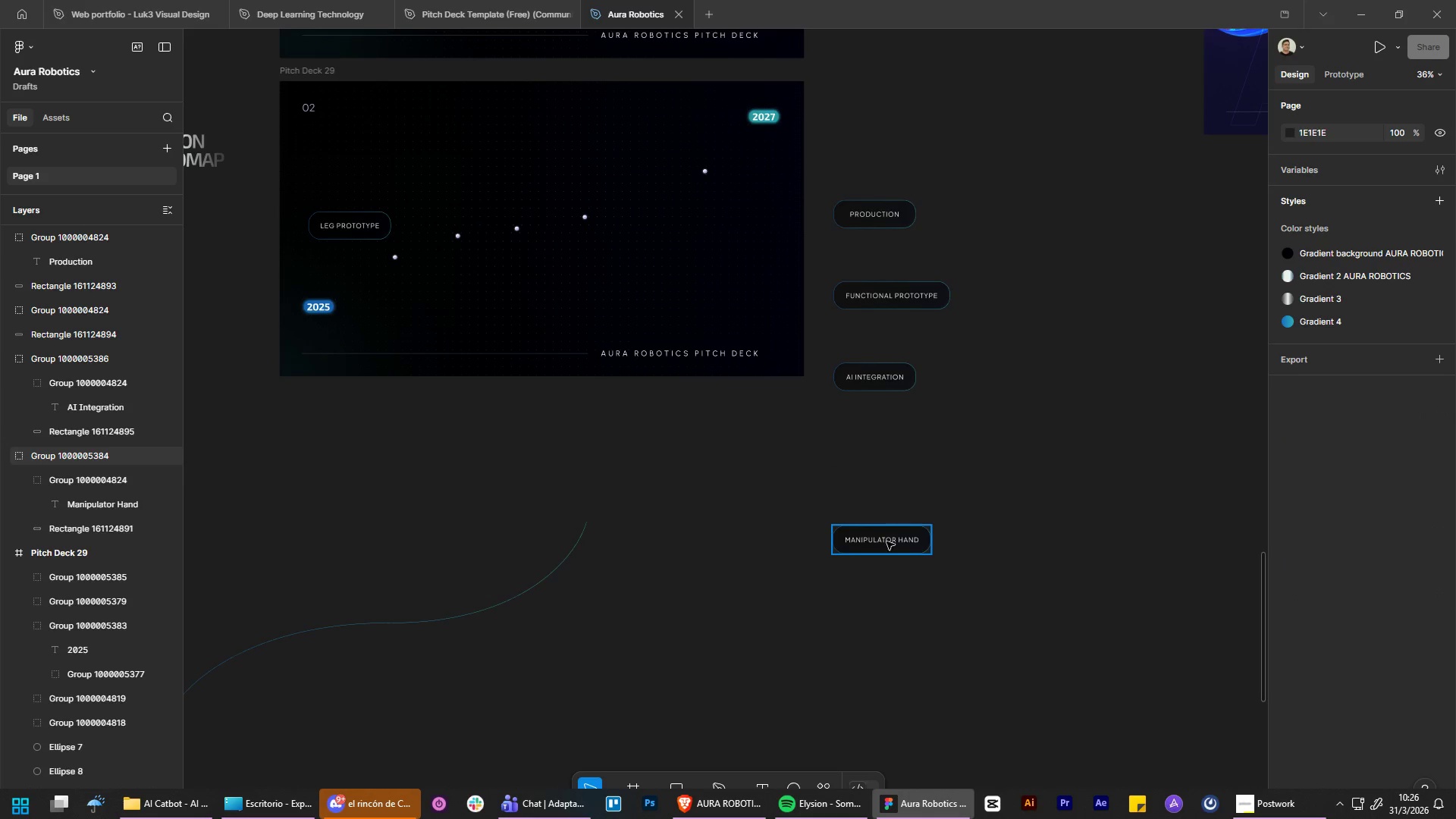 
left_click_drag(start_coordinate=[886, 541], to_coordinate=[514, 276])
 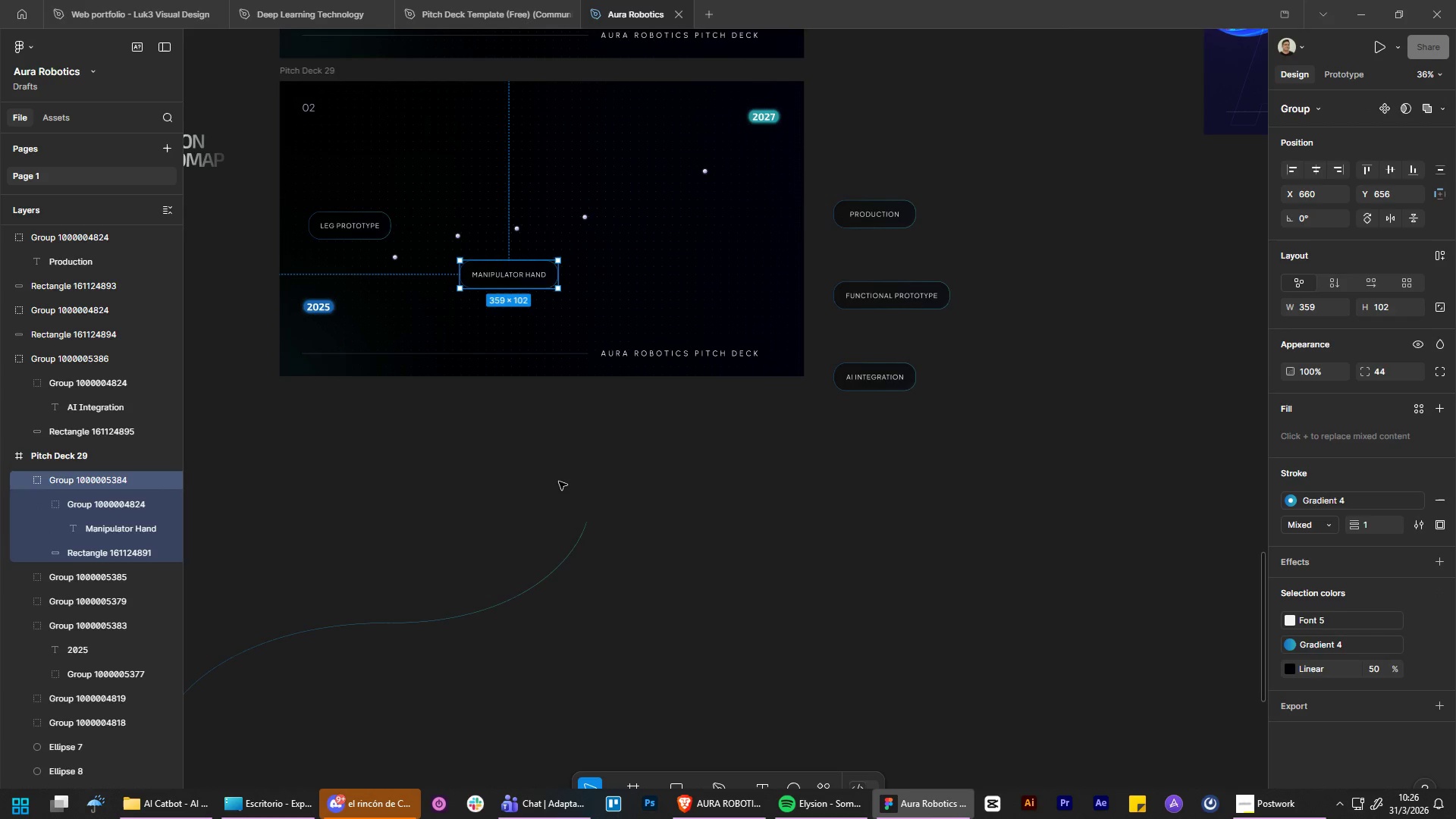 
left_click([559, 482])
 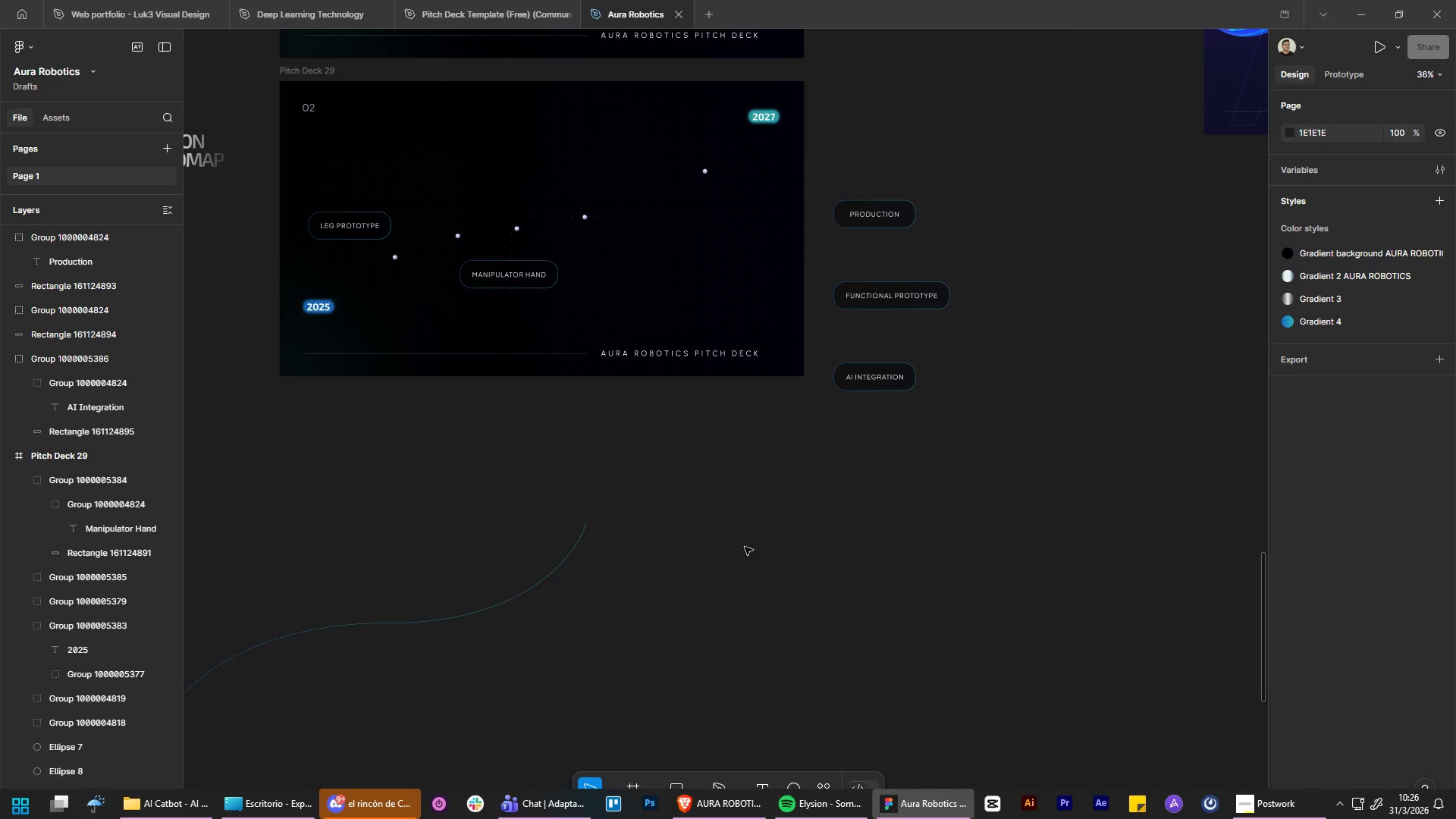 
hold_key(key=ControlLeft, duration=1.31)
hold_key(key=AltLeft, duration=1.28)
scroll: coordinate [528, 334], scroll_direction: up, amount: 6.0
 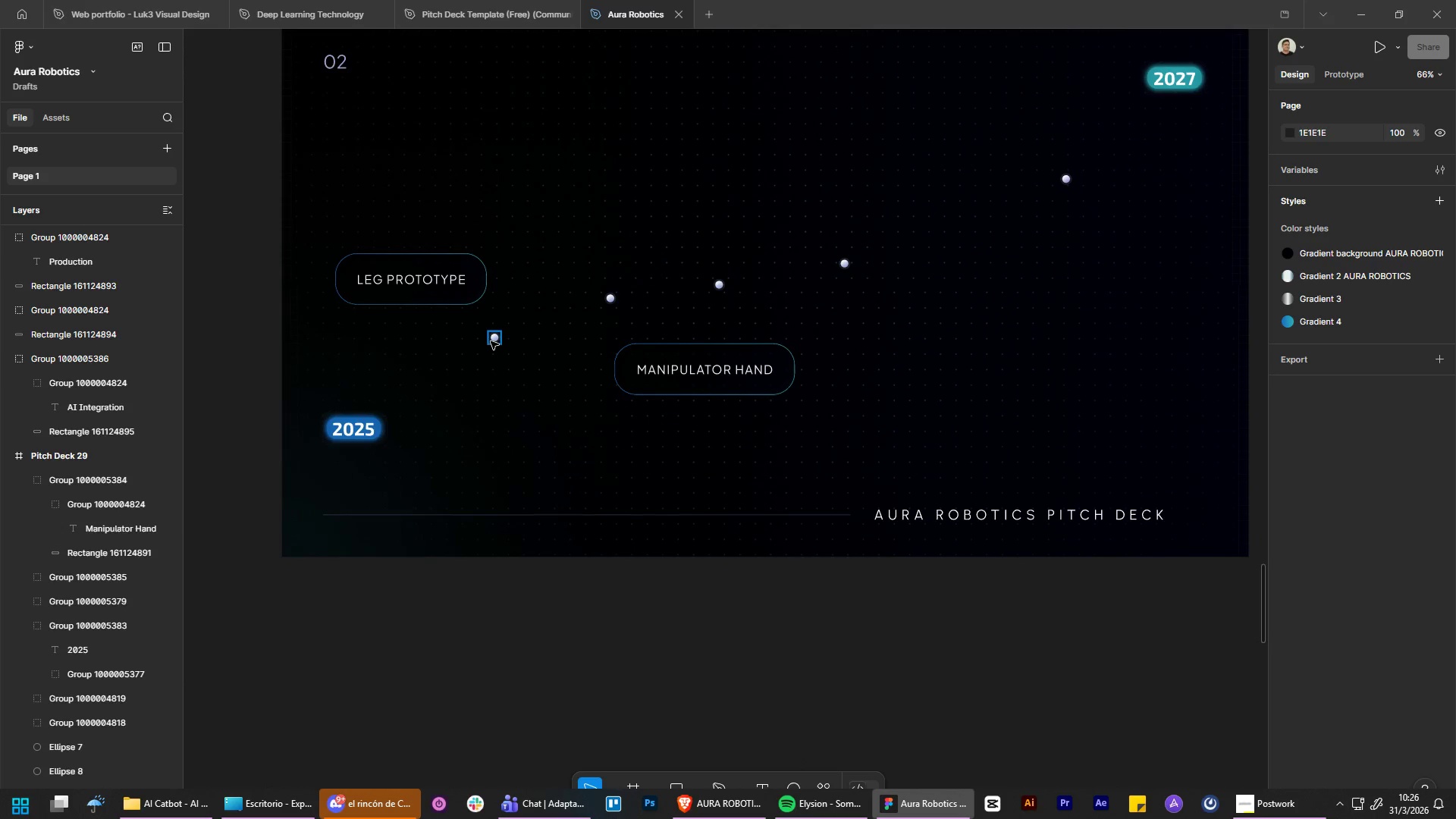 
left_click_drag(start_coordinate=[491, 341], to_coordinate=[480, 360])
 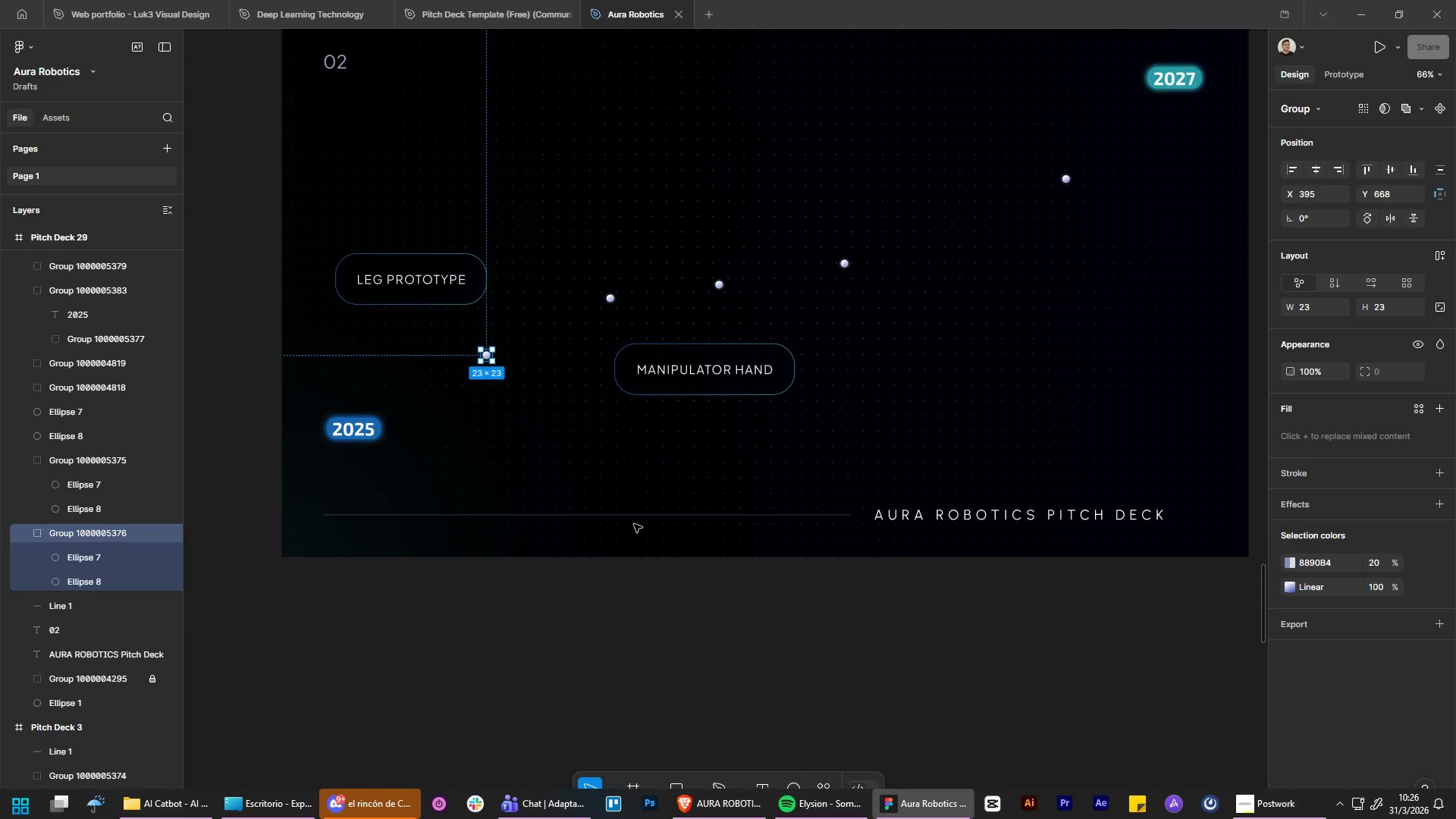 
left_click([756, 657])
 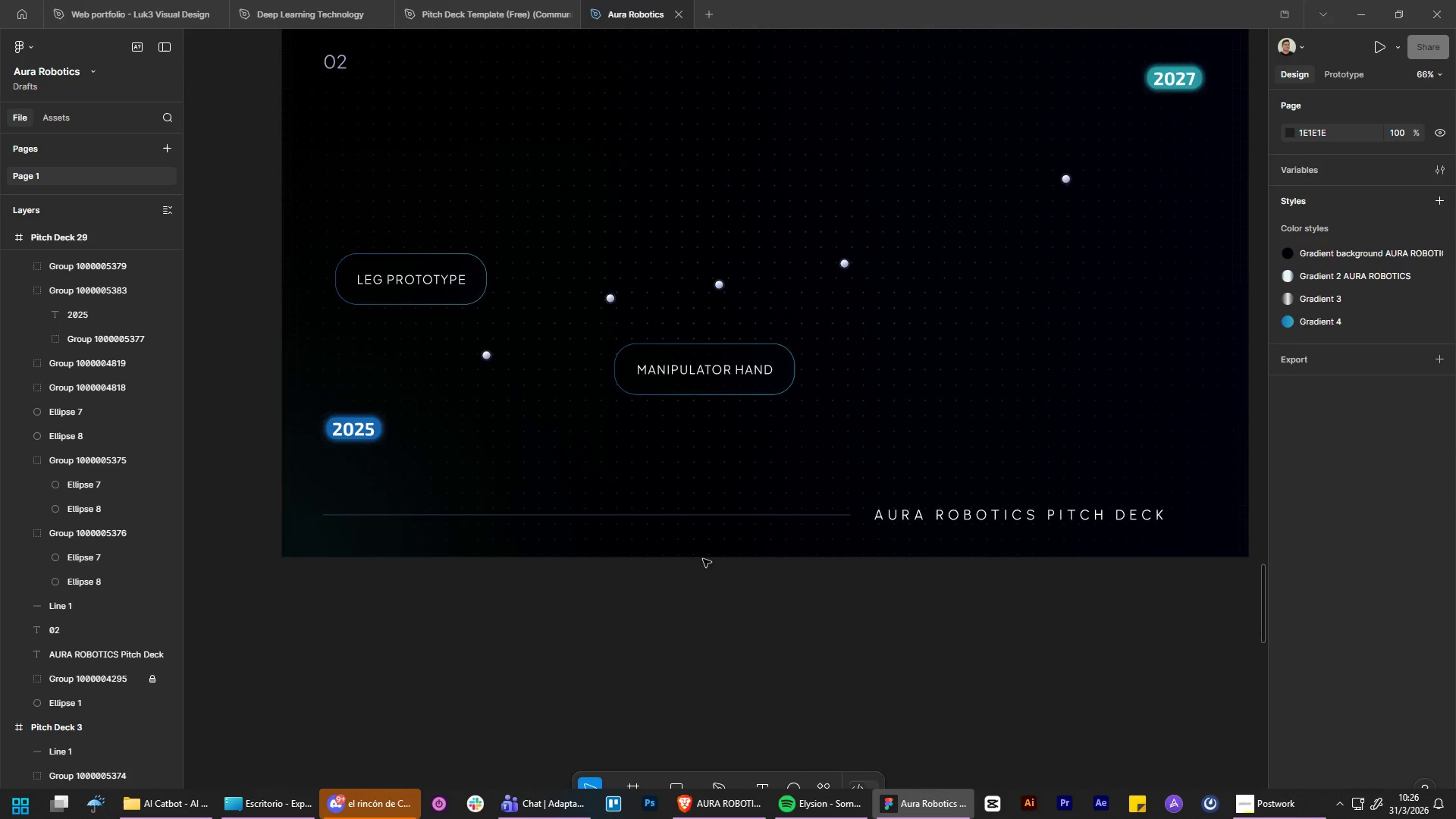 
hold_key(key=ControlLeft, duration=0.81)
hold_key(key=AltLeft, duration=0.78)
scroll: coordinate [1030, 383], scroll_direction: down, amount: 2.0
 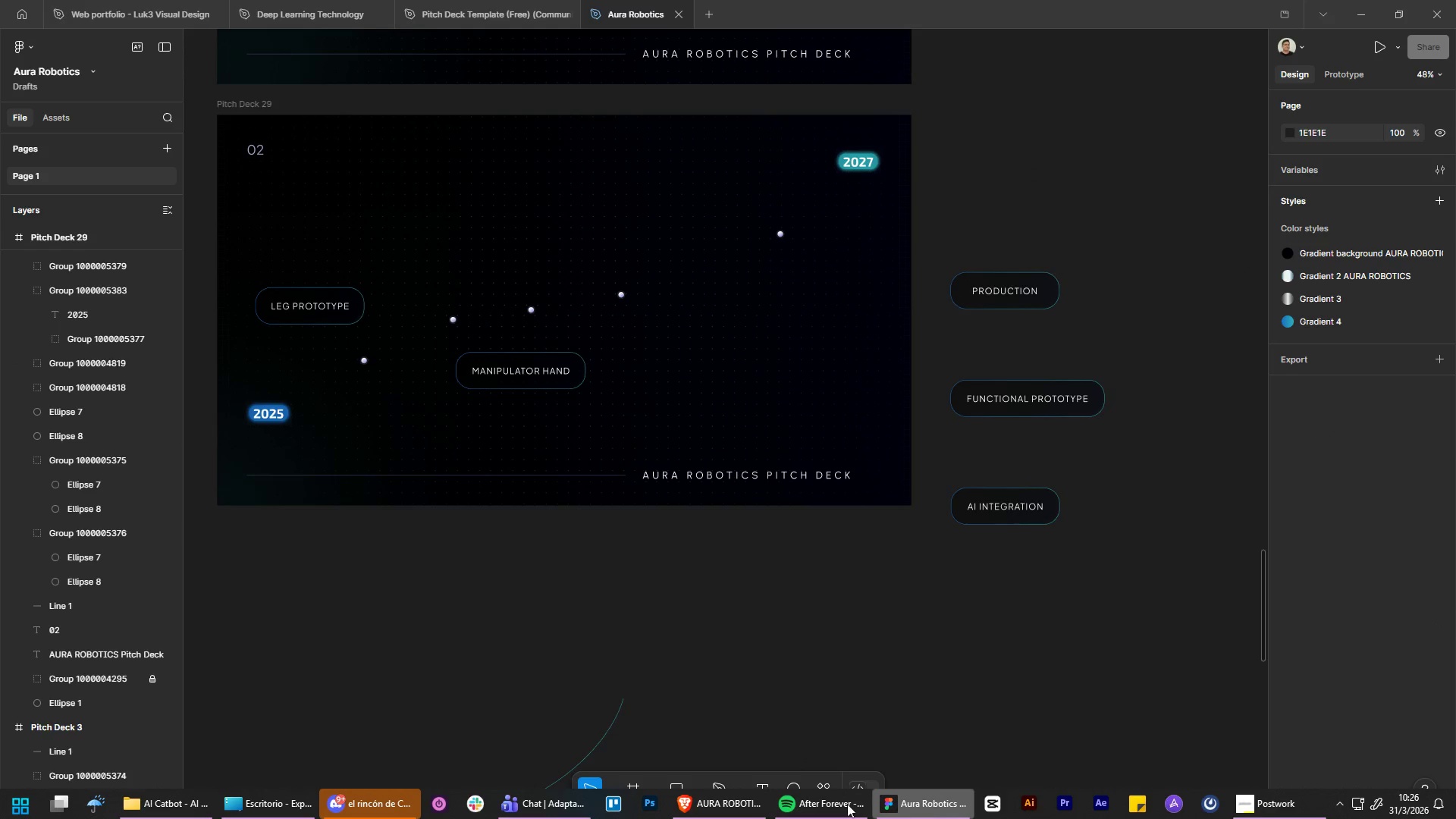 
left_click([723, 806])
 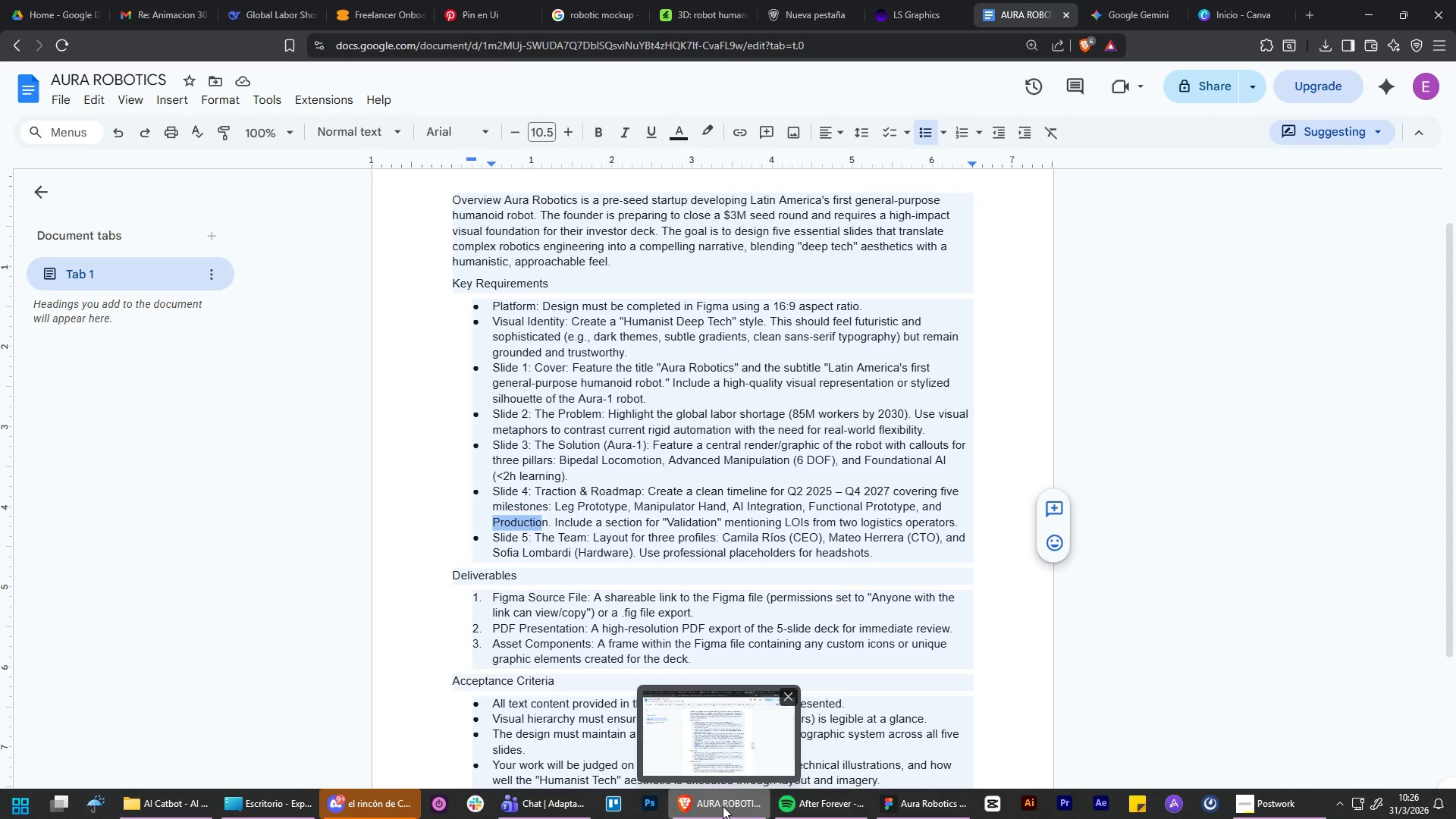 
left_click([723, 806])
 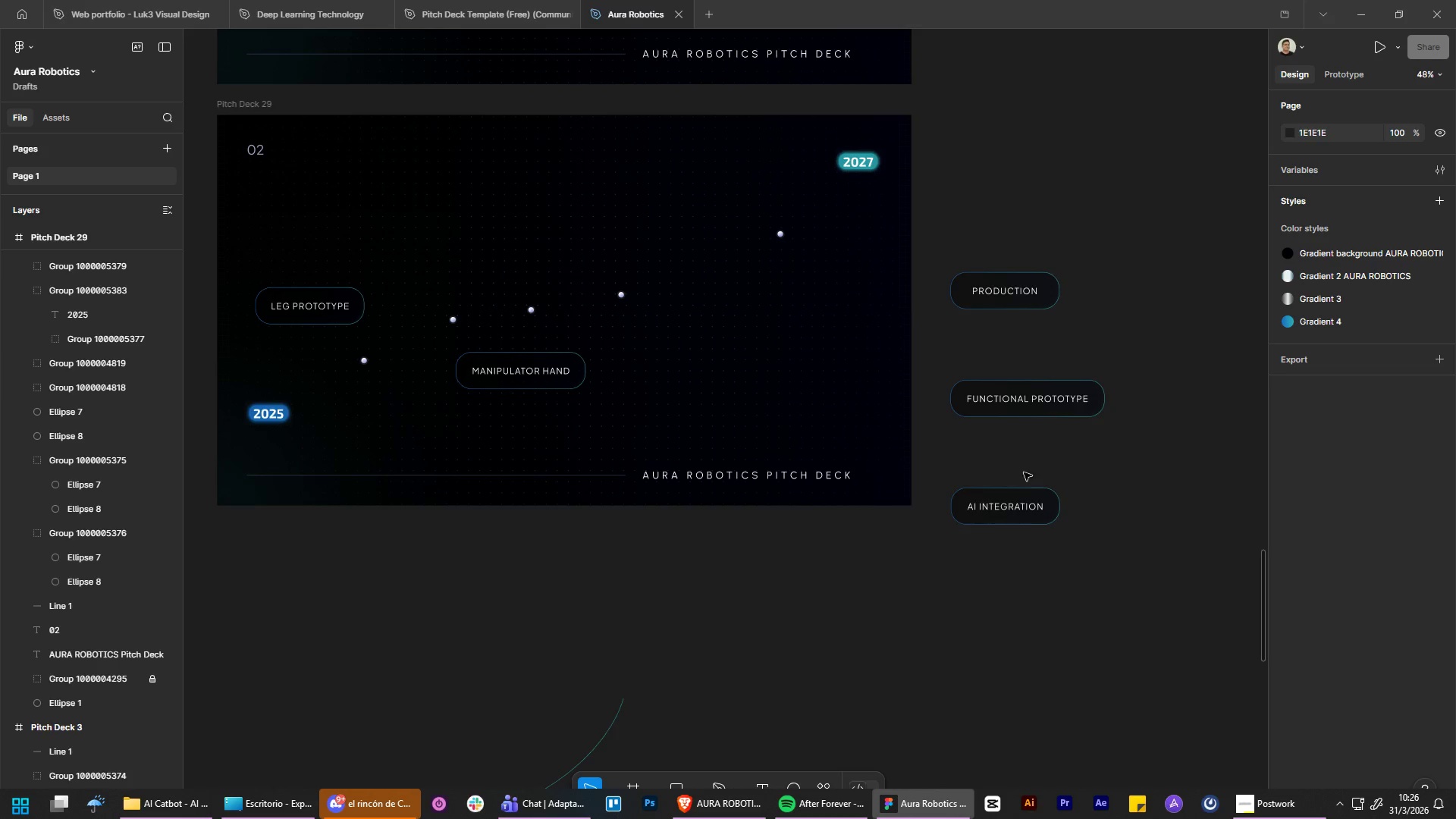 
left_click_drag(start_coordinate=[1018, 507], to_coordinate=[499, 245])
 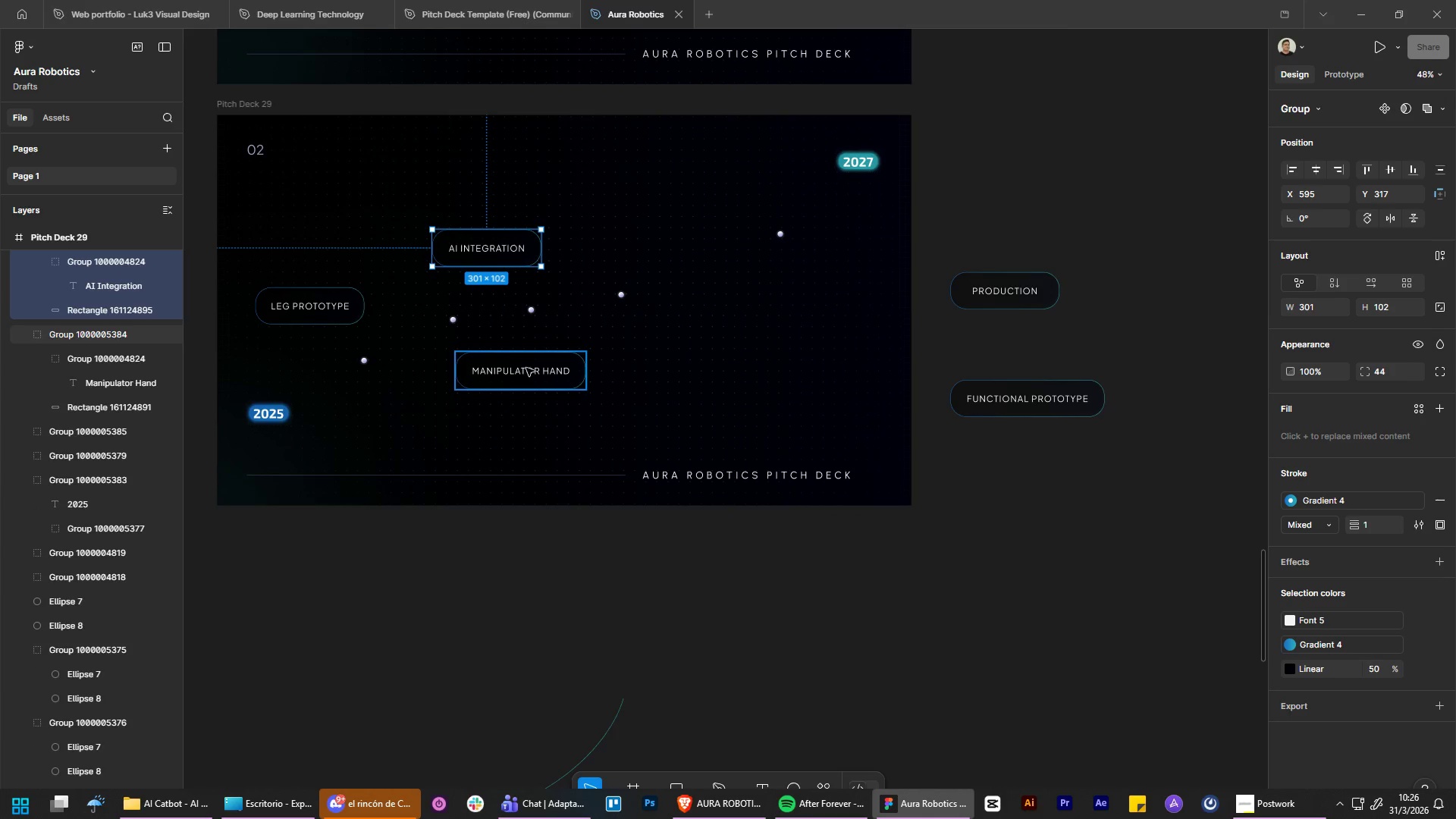 
left_click_drag(start_coordinate=[526, 368], to_coordinate=[511, 383])
 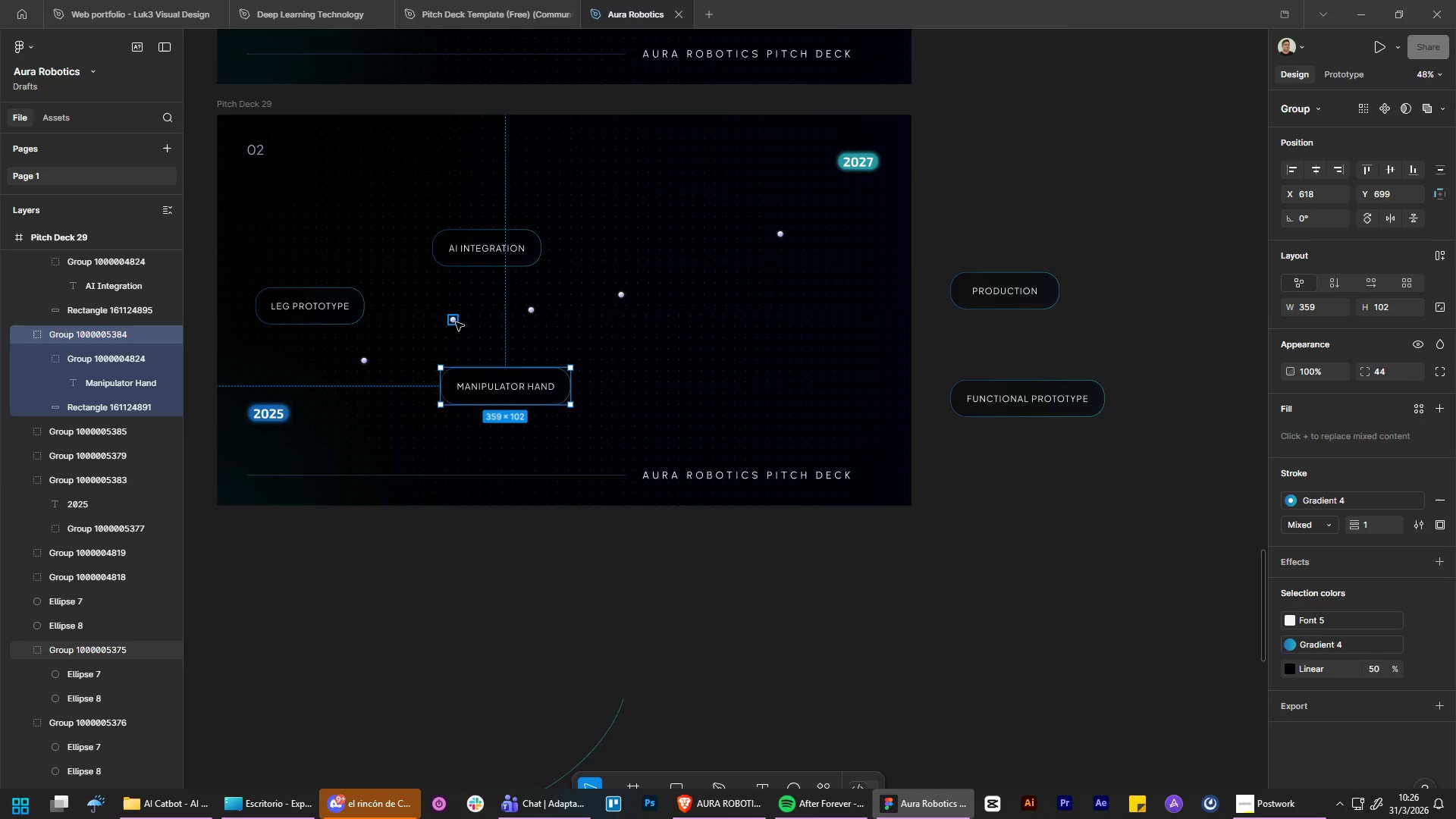 
left_click_drag(start_coordinate=[456, 322], to_coordinate=[445, 337])
 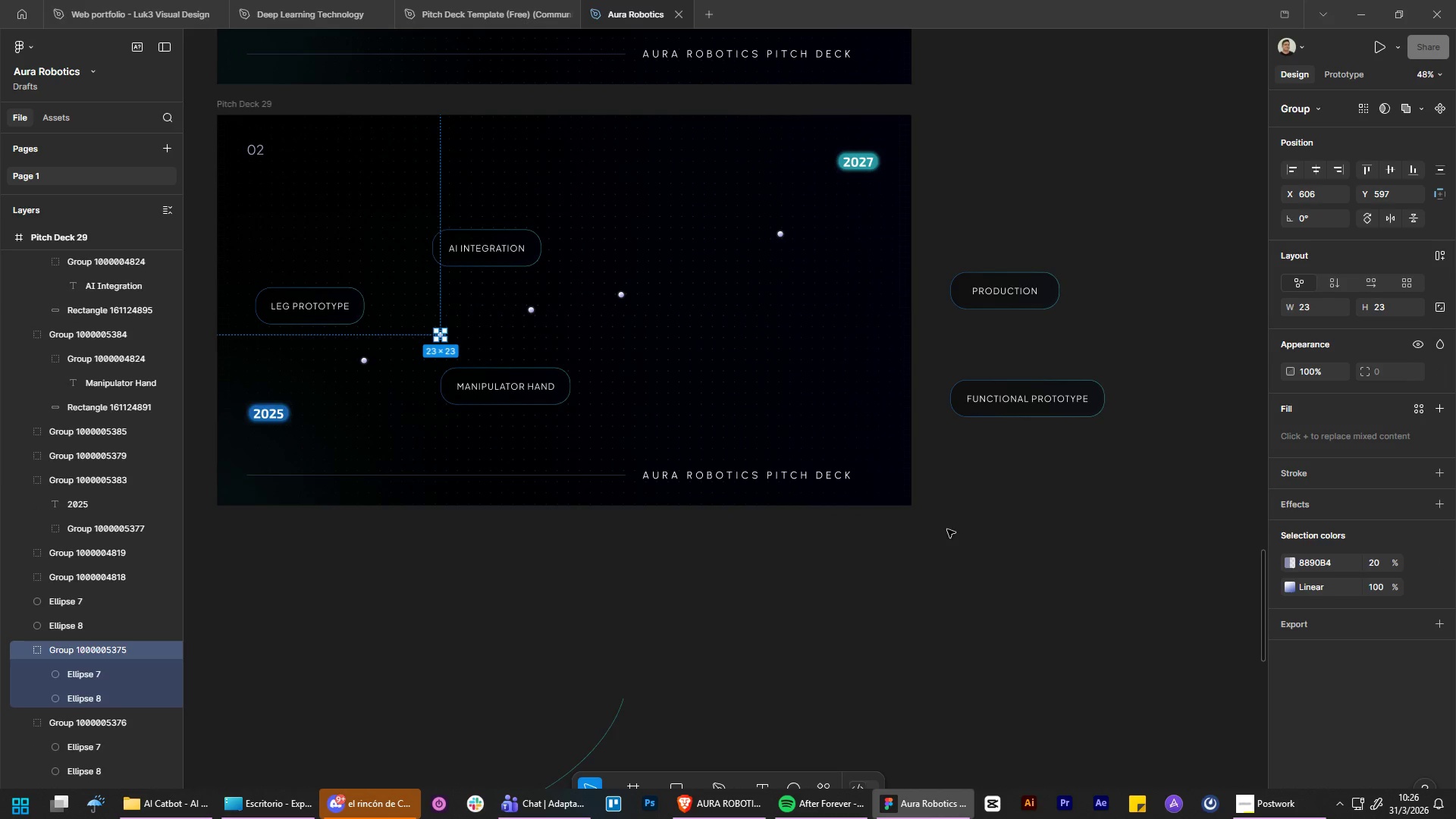 
left_click([948, 529])
 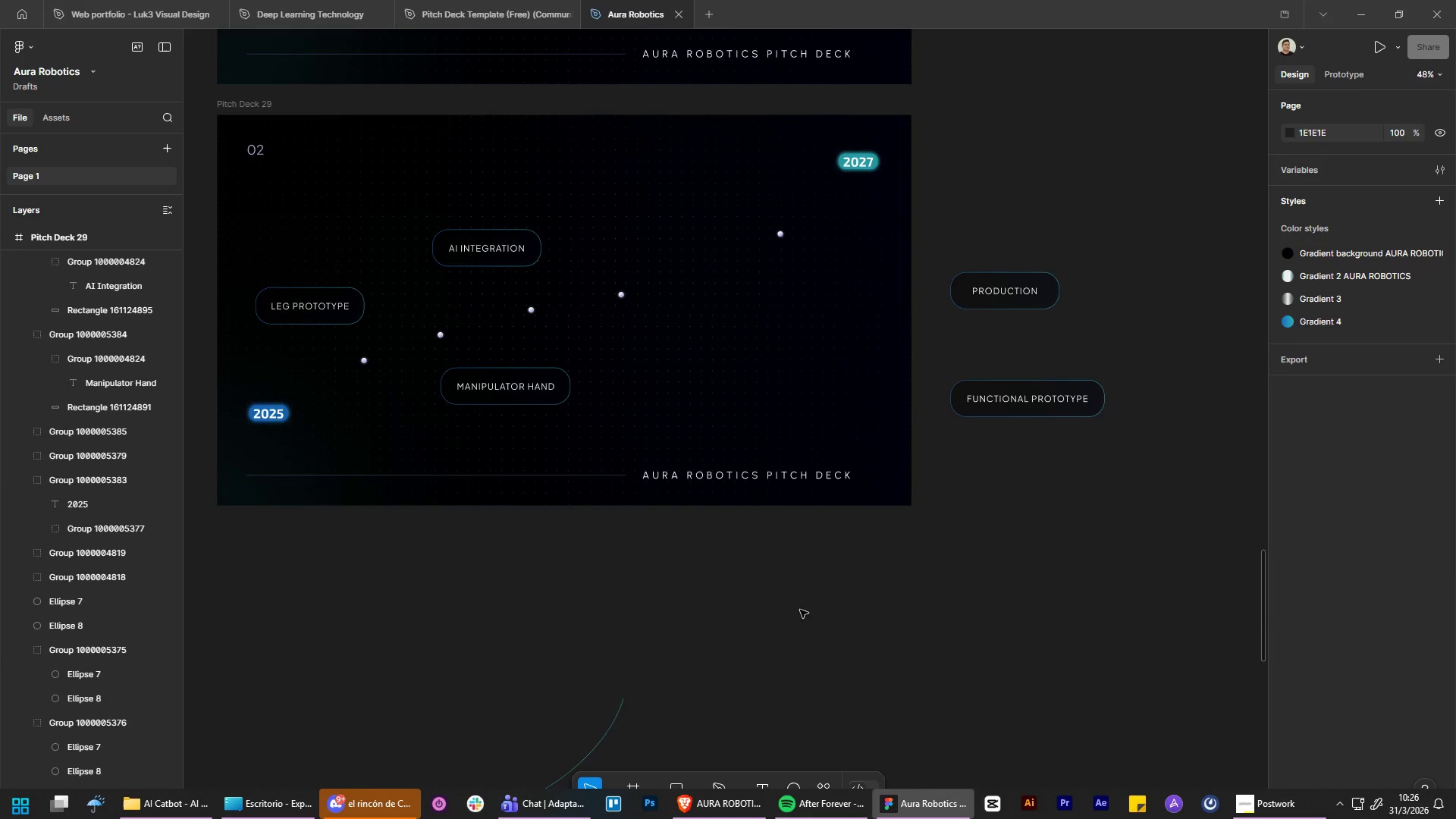 
hold_key(key=ControlLeft, duration=6.28)
hold_key(key=AltLeft, duration=1.5)
scroll: coordinate [760, 632], scroll_direction: down, amount: 9.0
 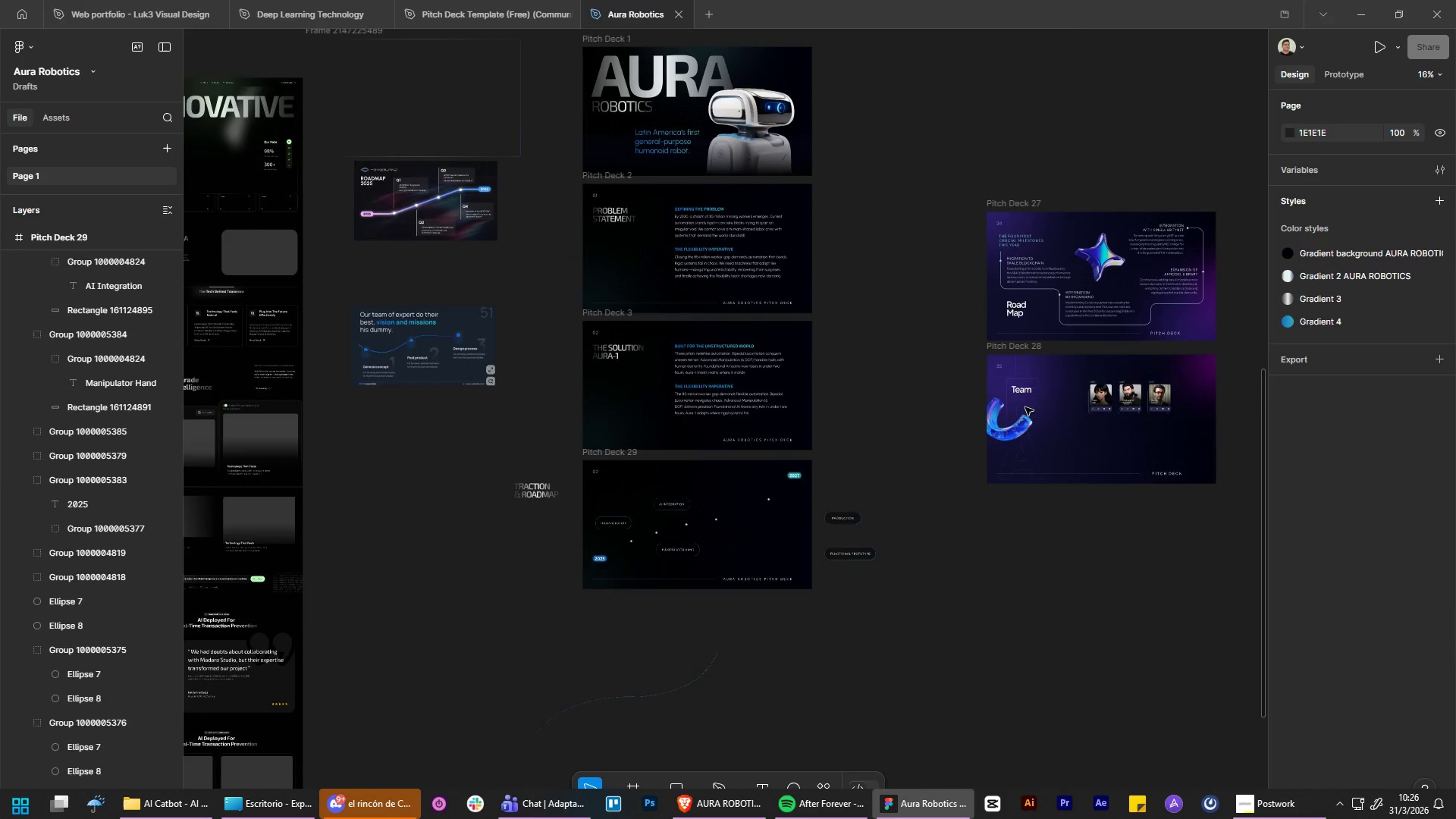 
hold_key(key=AltLeft, duration=1.53)
scroll: coordinate [1198, 273], scroll_direction: up, amount: 6.0
 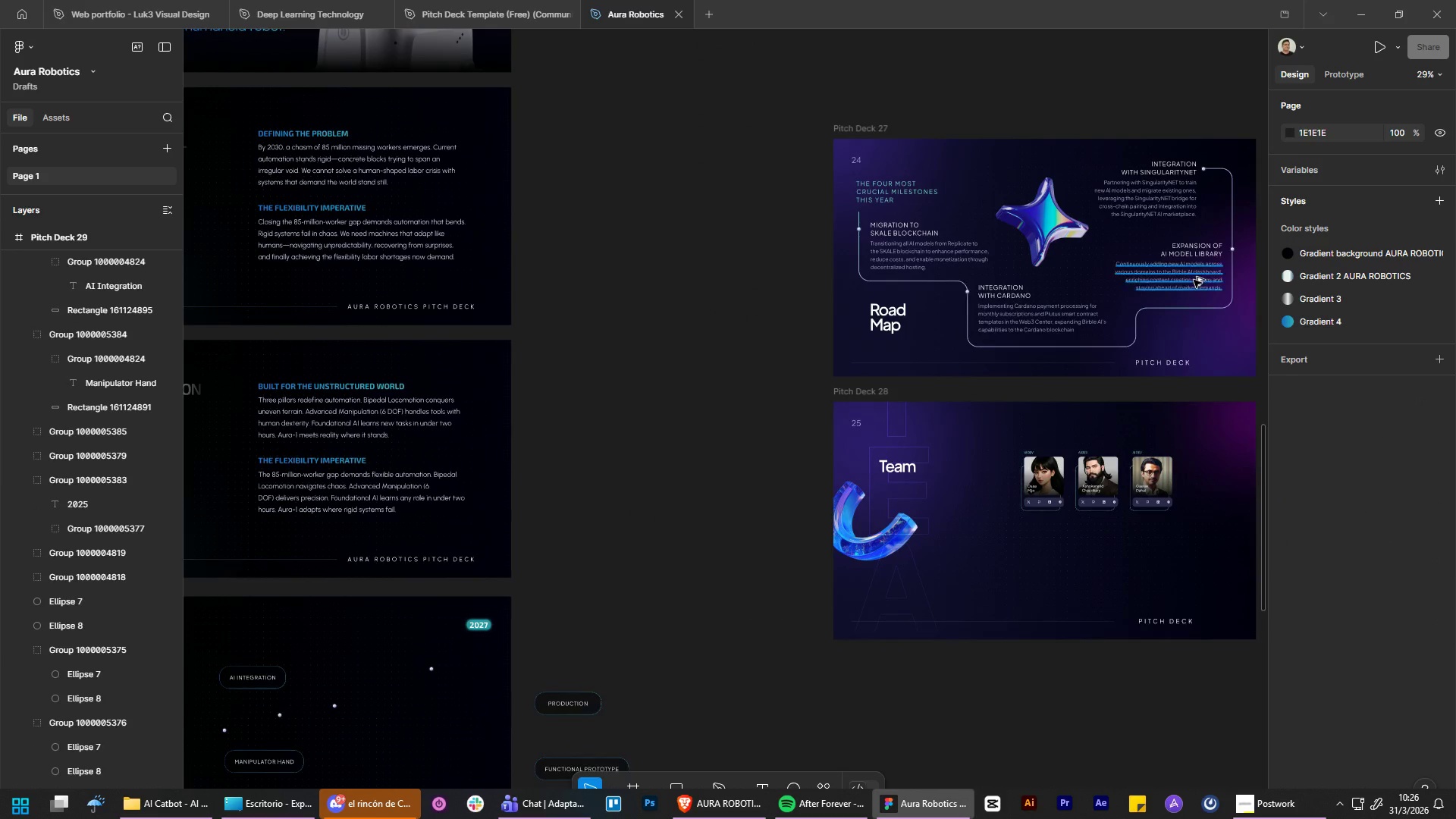 
hold_key(key=AltLeft, duration=1.5)
 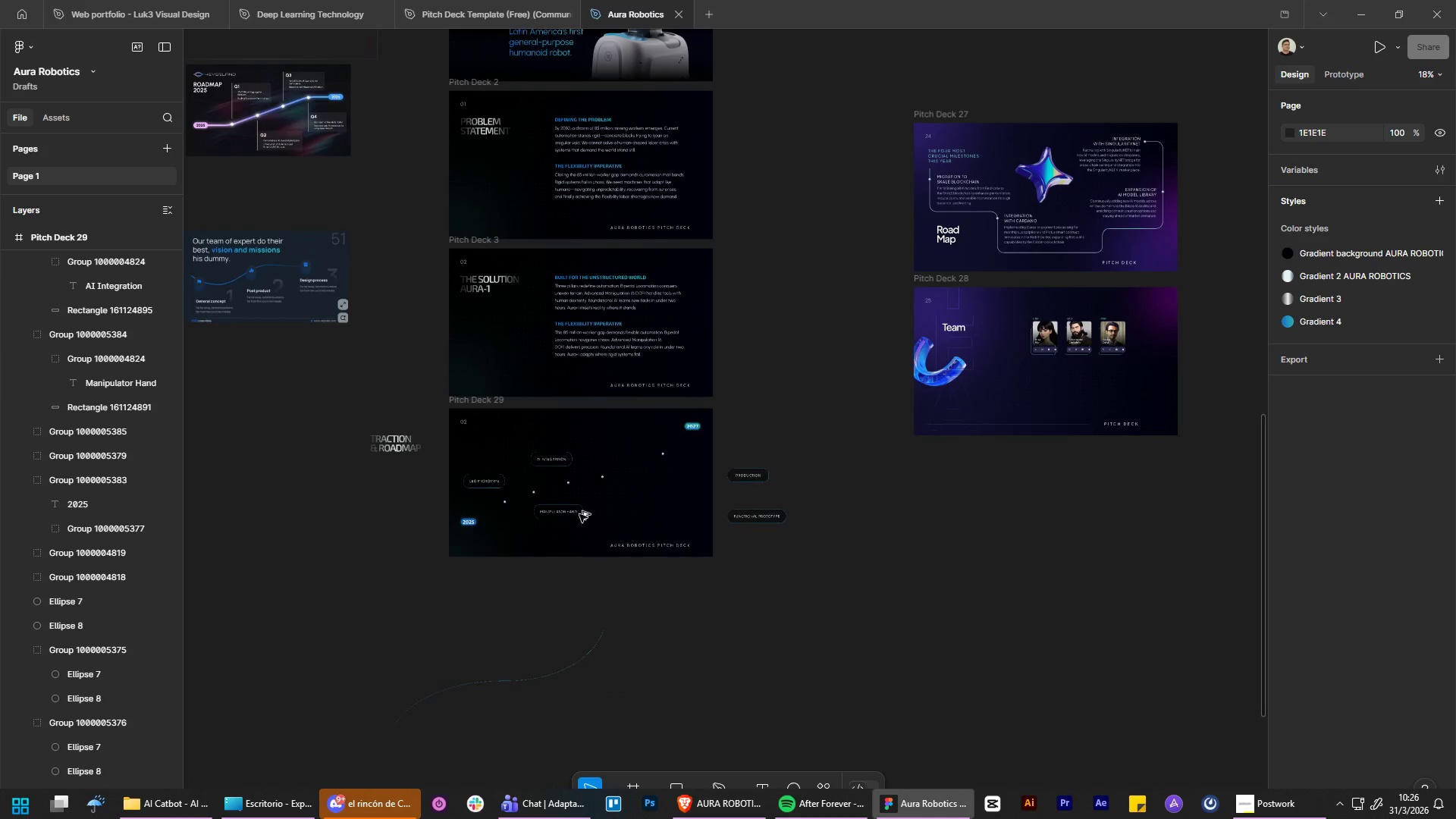 
hold_key(key=AltLeft, duration=1.5)
scroll: coordinate [1046, 96], scroll_direction: down, amount: 4.0
 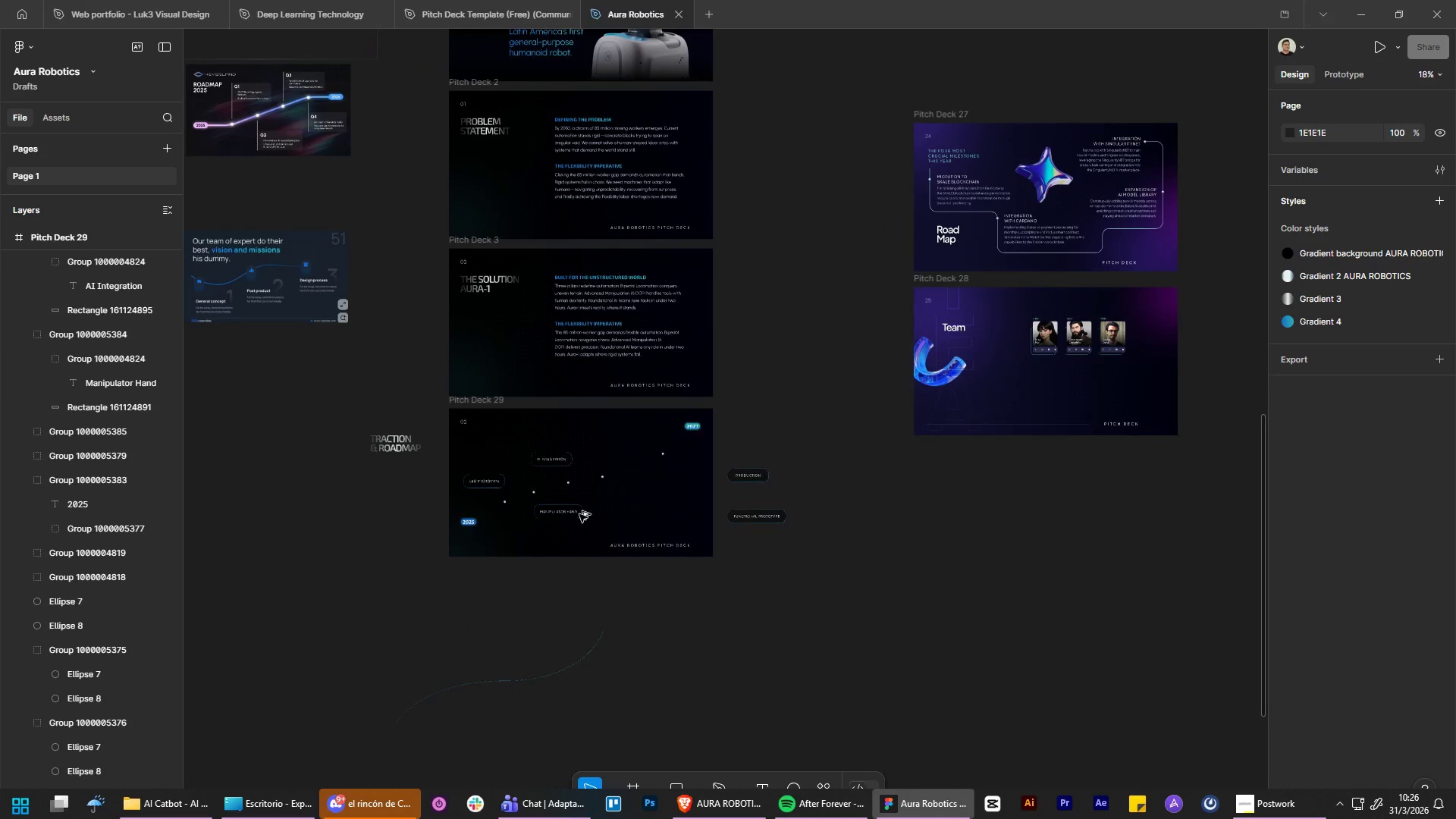 
key(Alt+Control+AltLeft)
 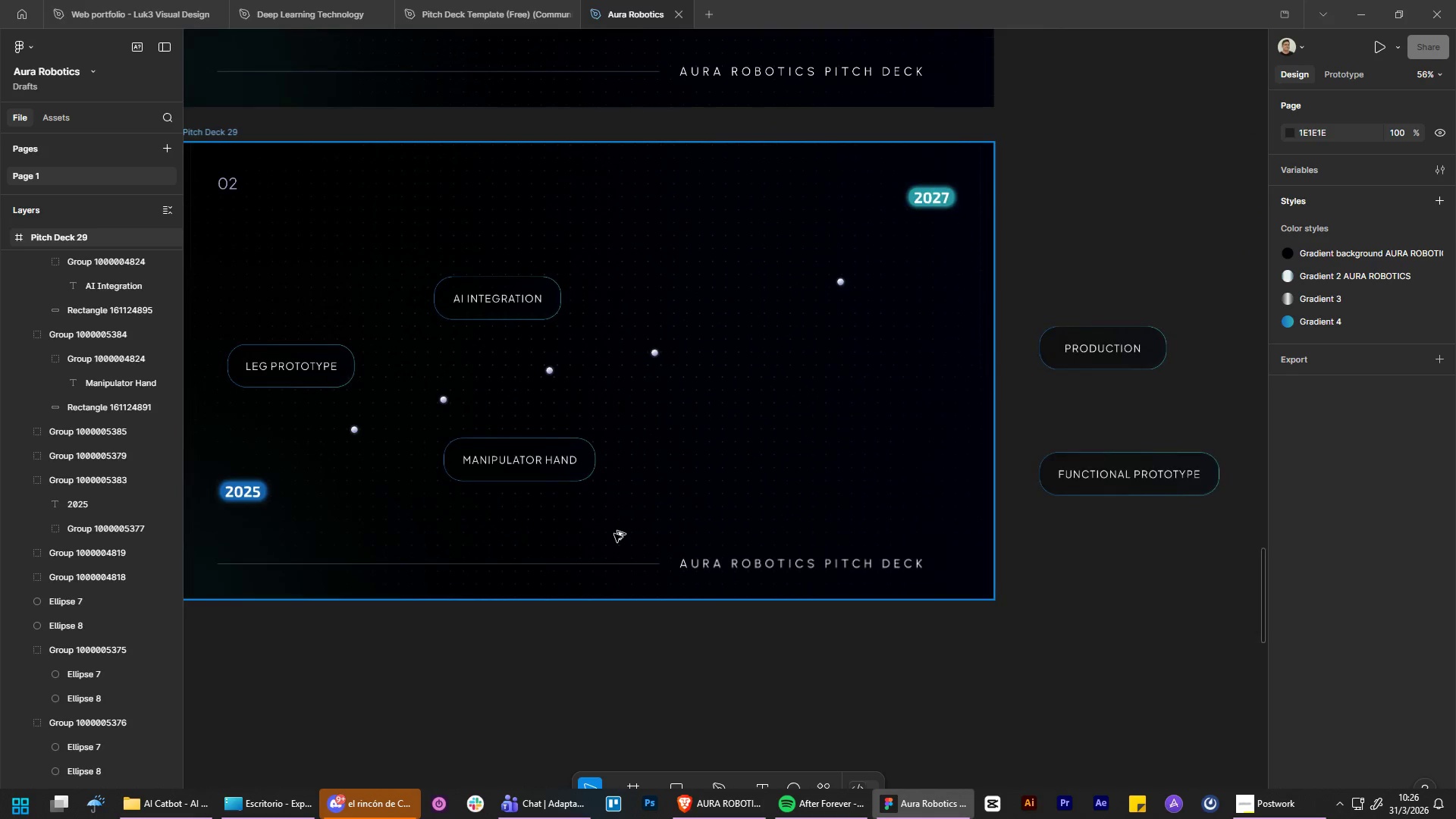 
key(Alt+Control+AltLeft)
 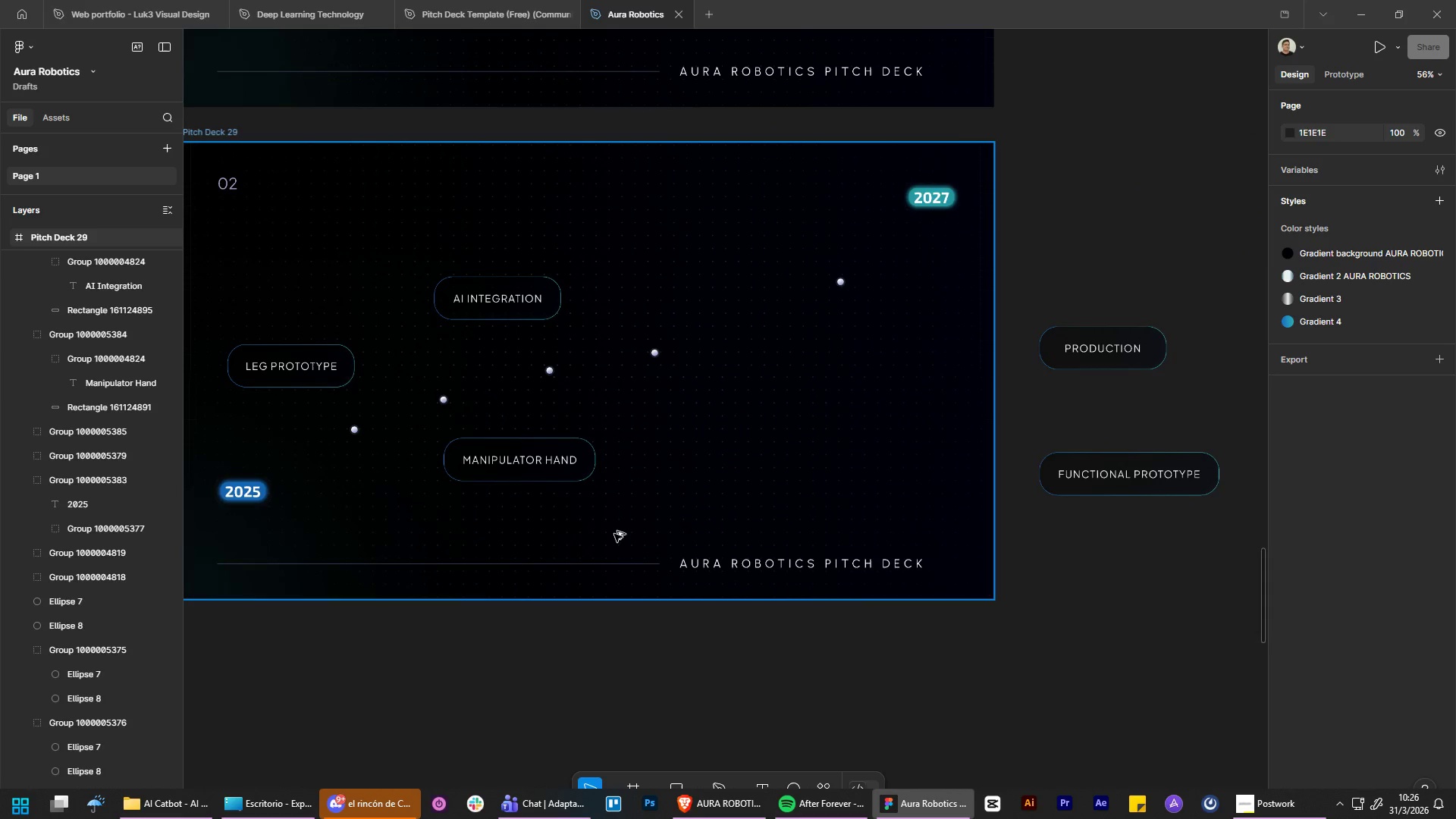 
key(Alt+Control+AltLeft)
 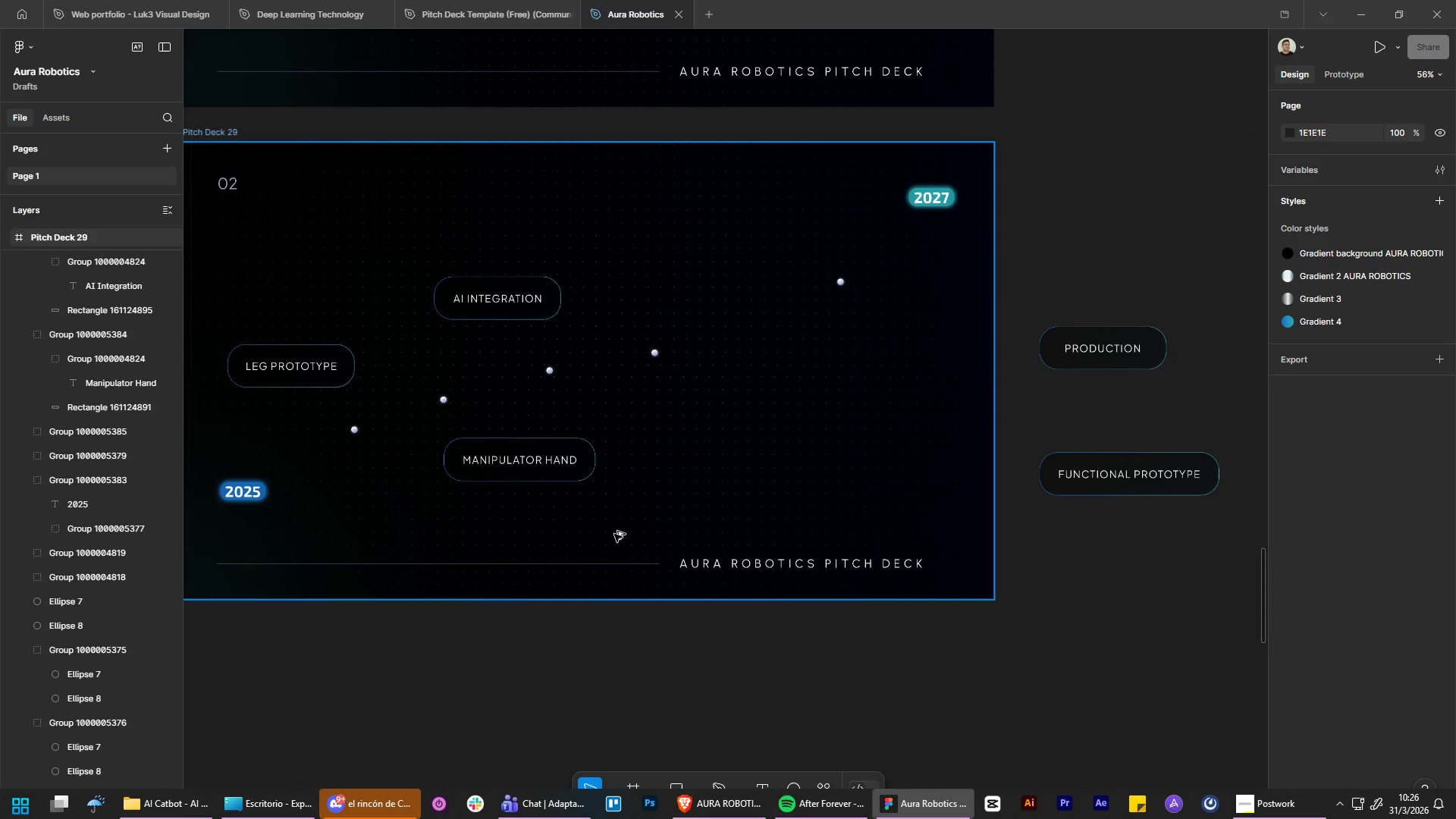 
key(Alt+Control+AltLeft)
 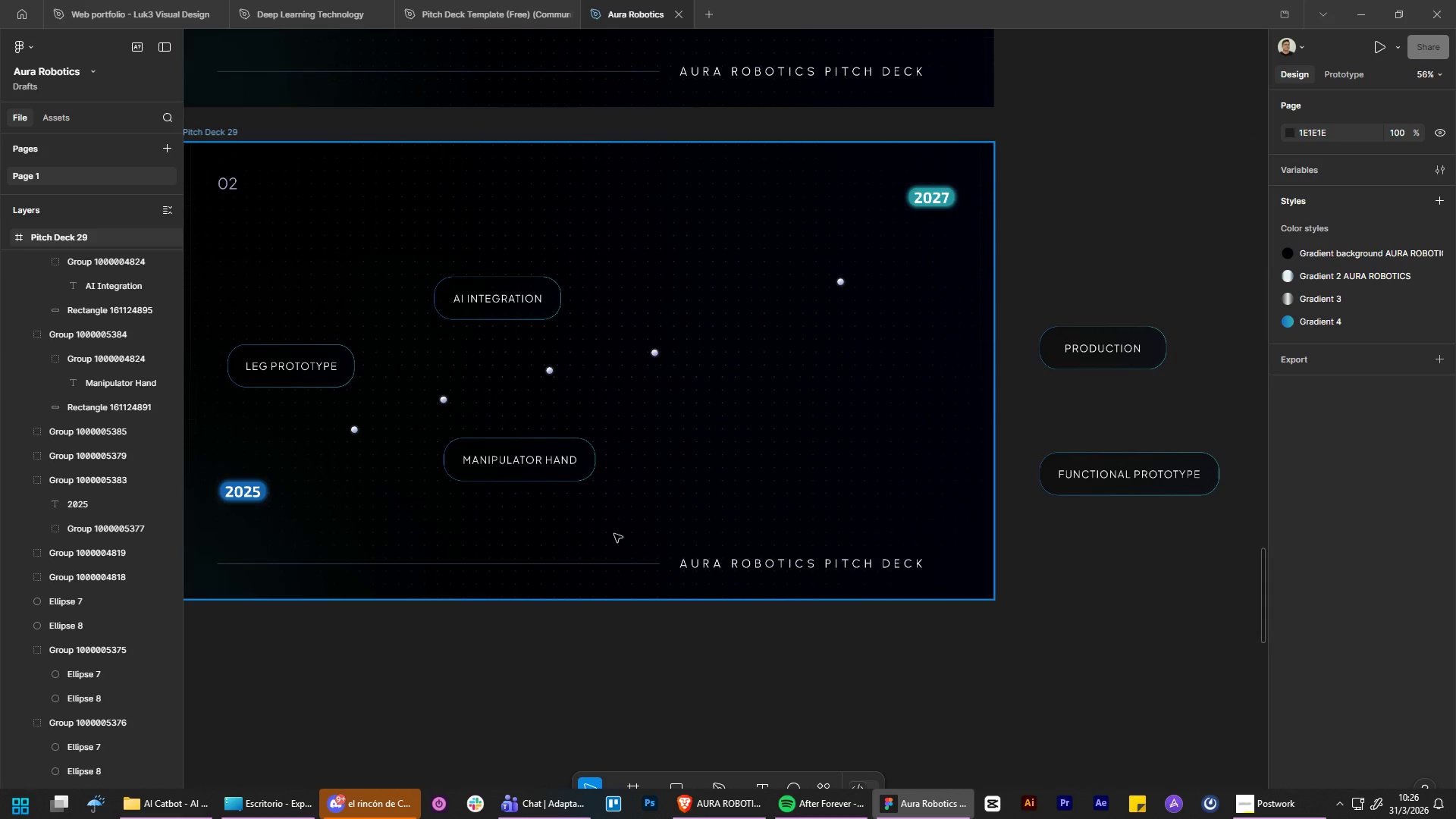 
key(Alt+Control+AltLeft)
 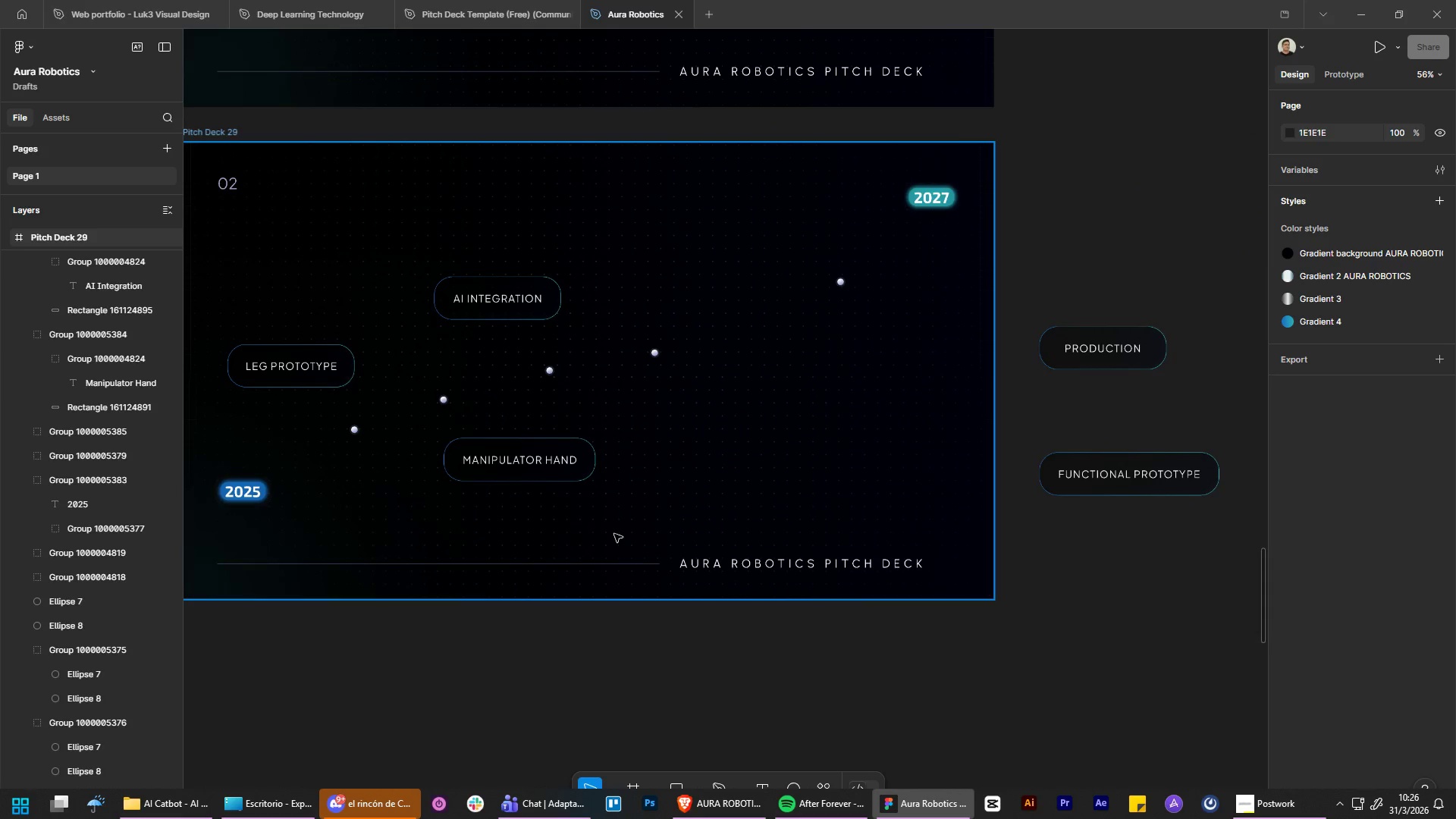 
key(Alt+Control+AltLeft)
 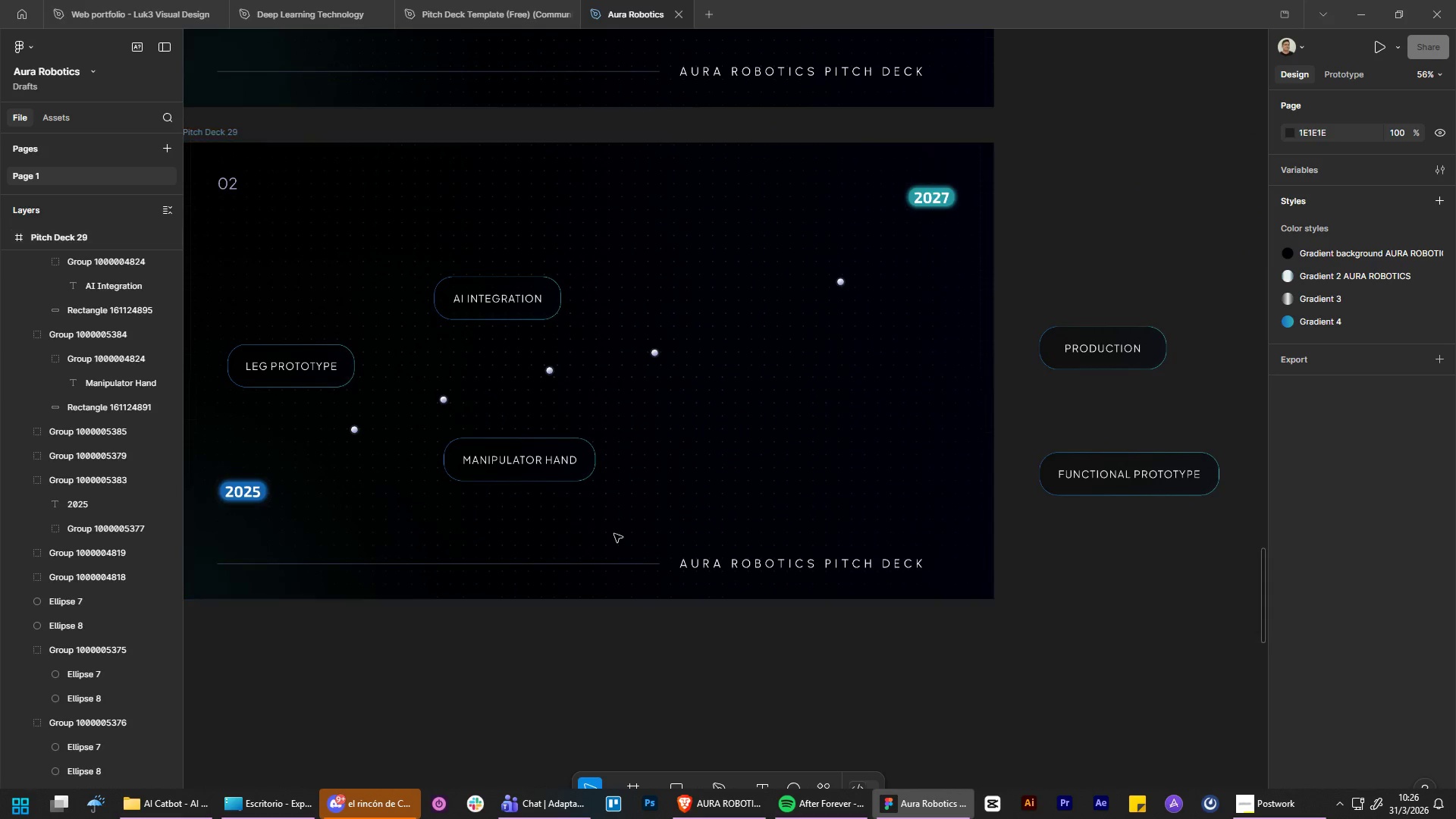 
key(Alt+Control+AltLeft)
 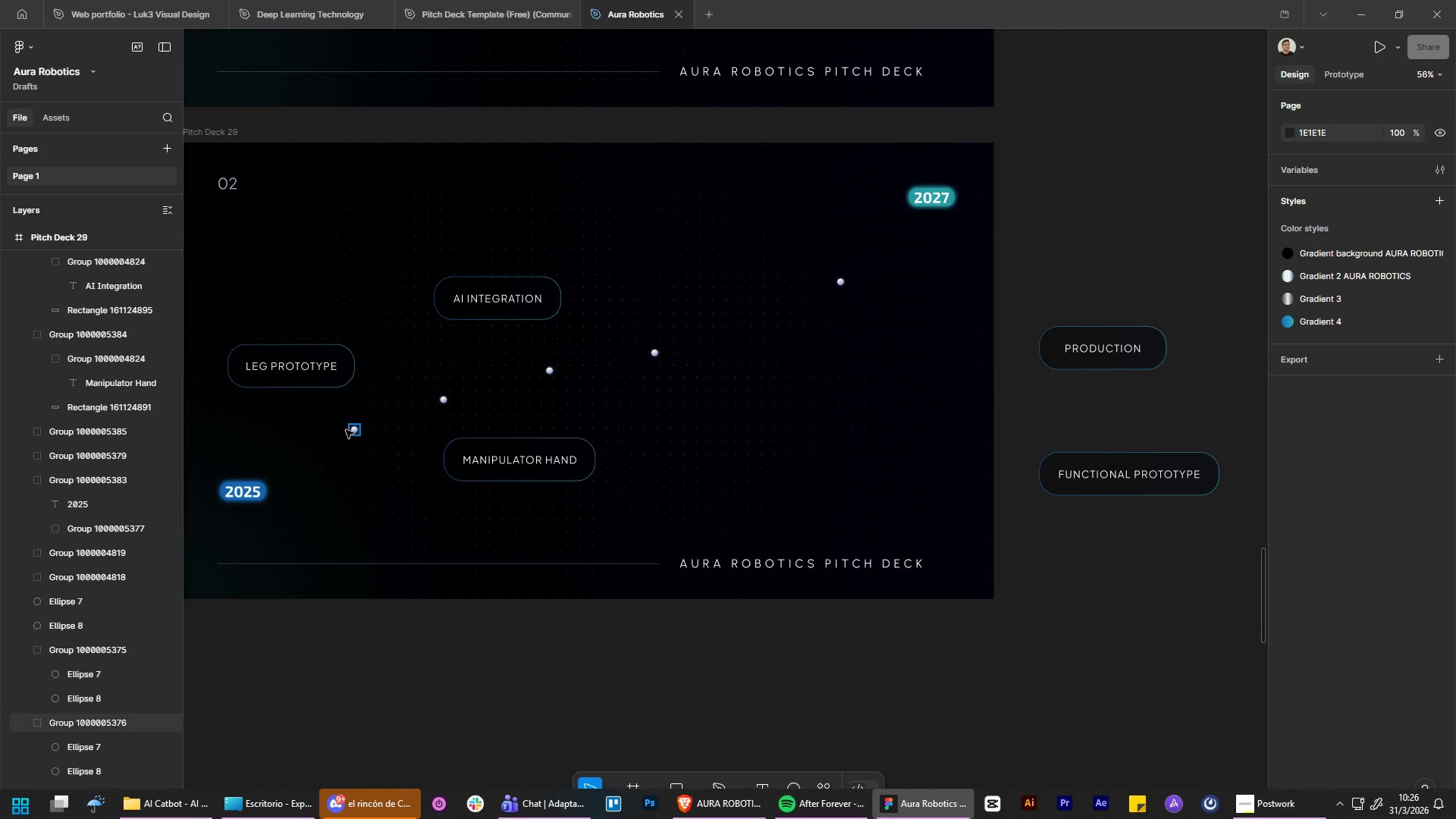 
scroll: coordinate [607, 531], scroll_direction: up, amount: 10.0
 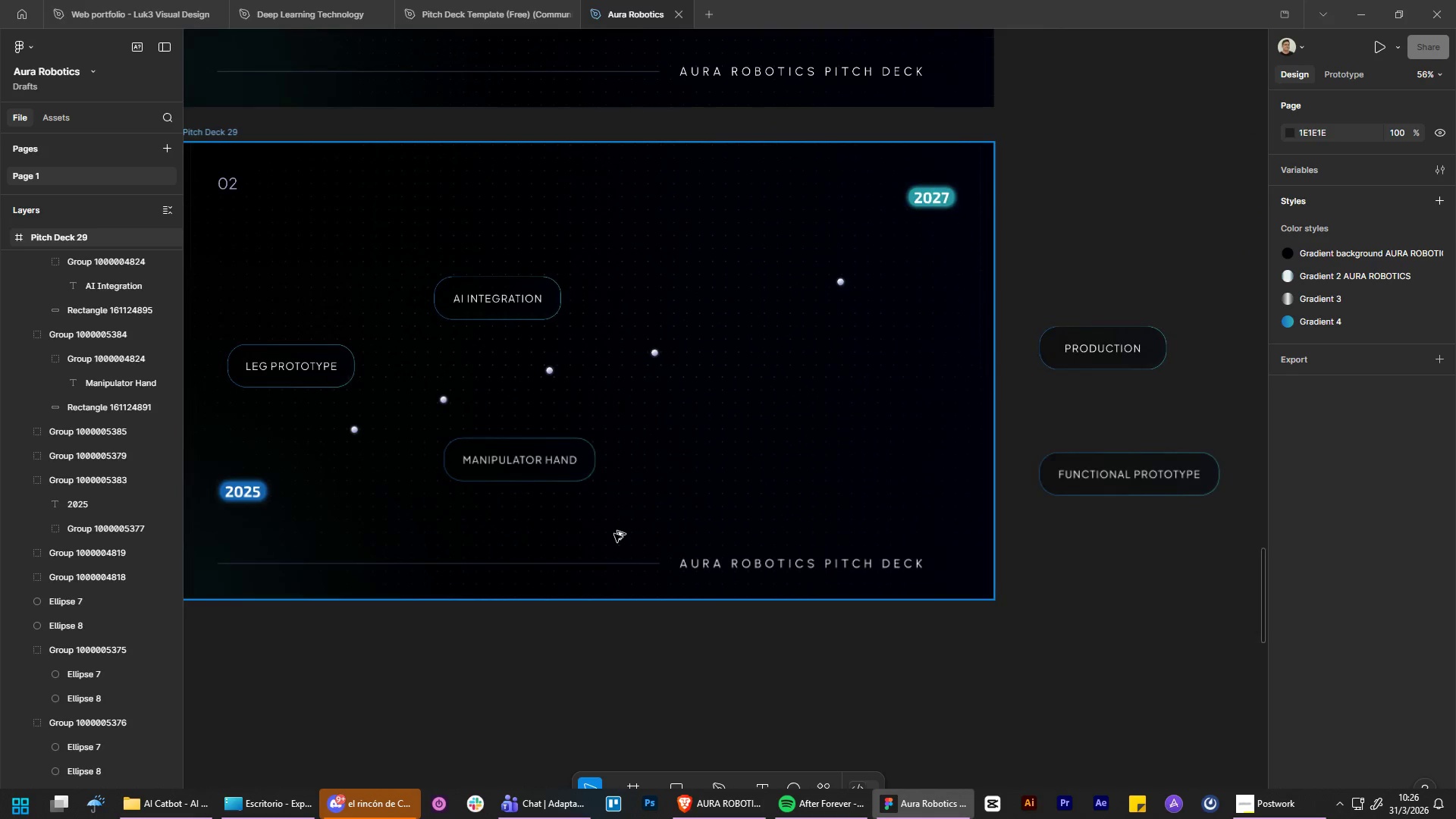 
left_click_drag(start_coordinate=[353, 434], to_coordinate=[327, 452])
 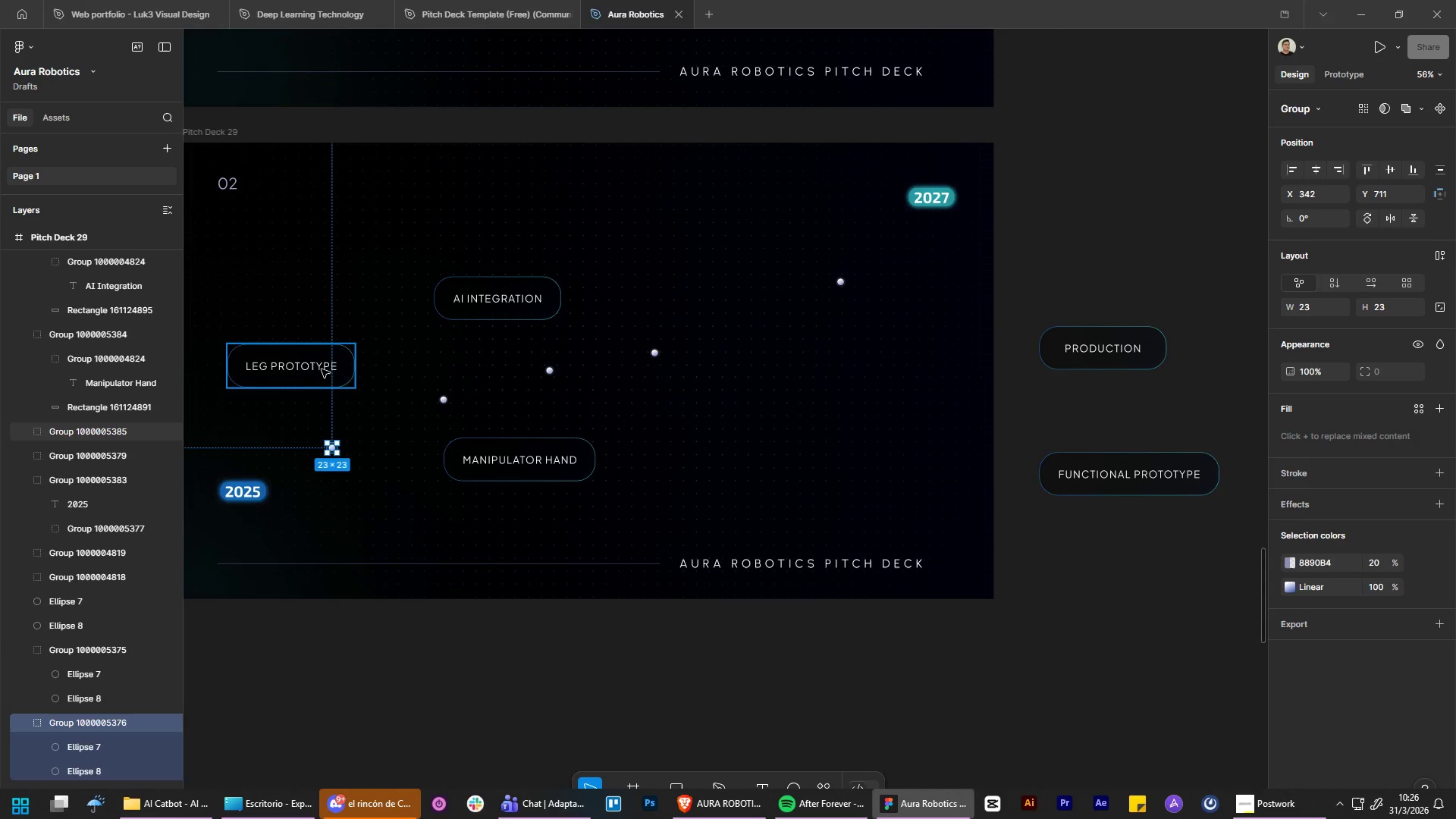 
left_click_drag(start_coordinate=[322, 369], to_coordinate=[303, 396])
 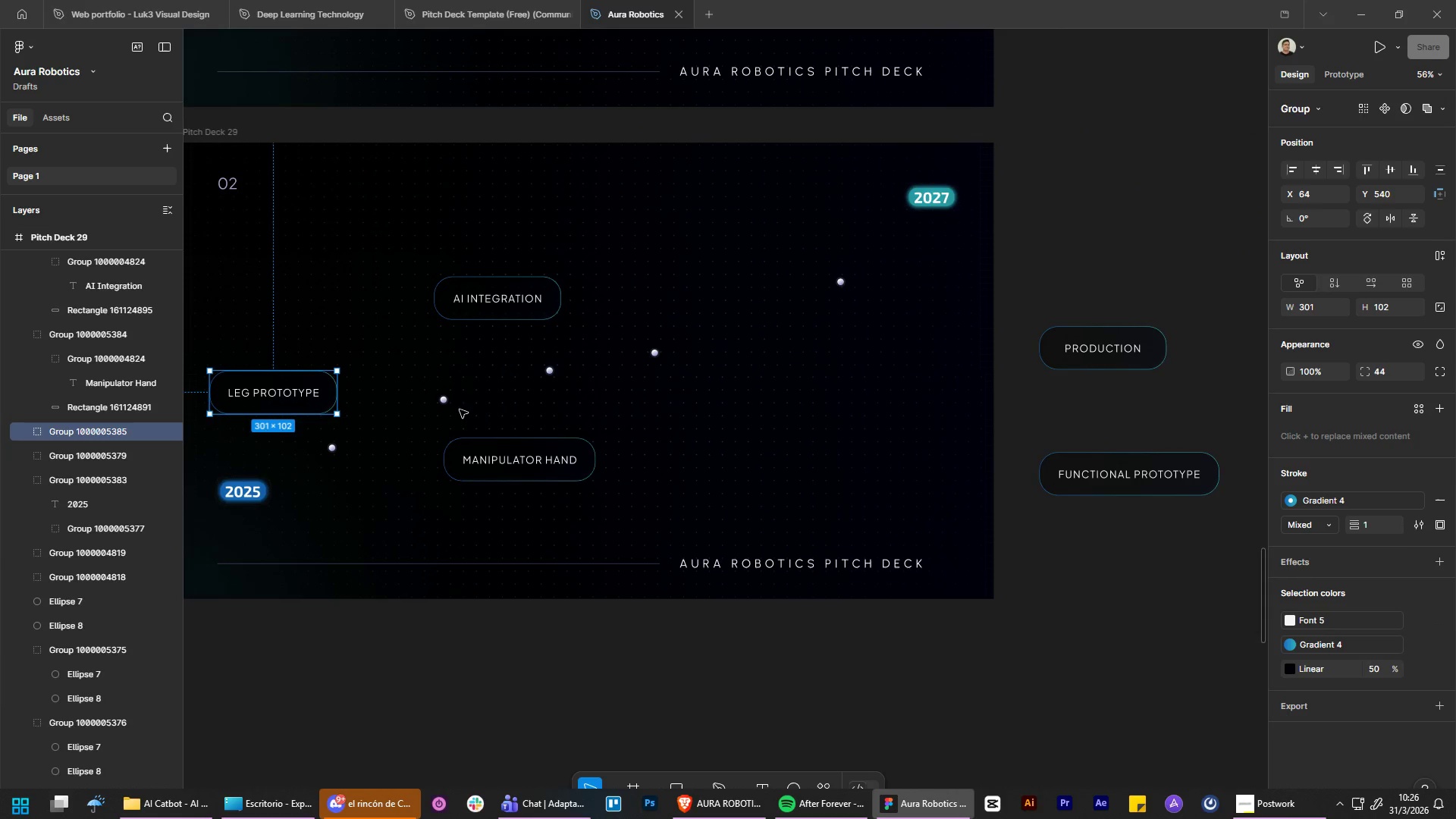 
left_click_drag(start_coordinate=[448, 404], to_coordinate=[423, 427])
 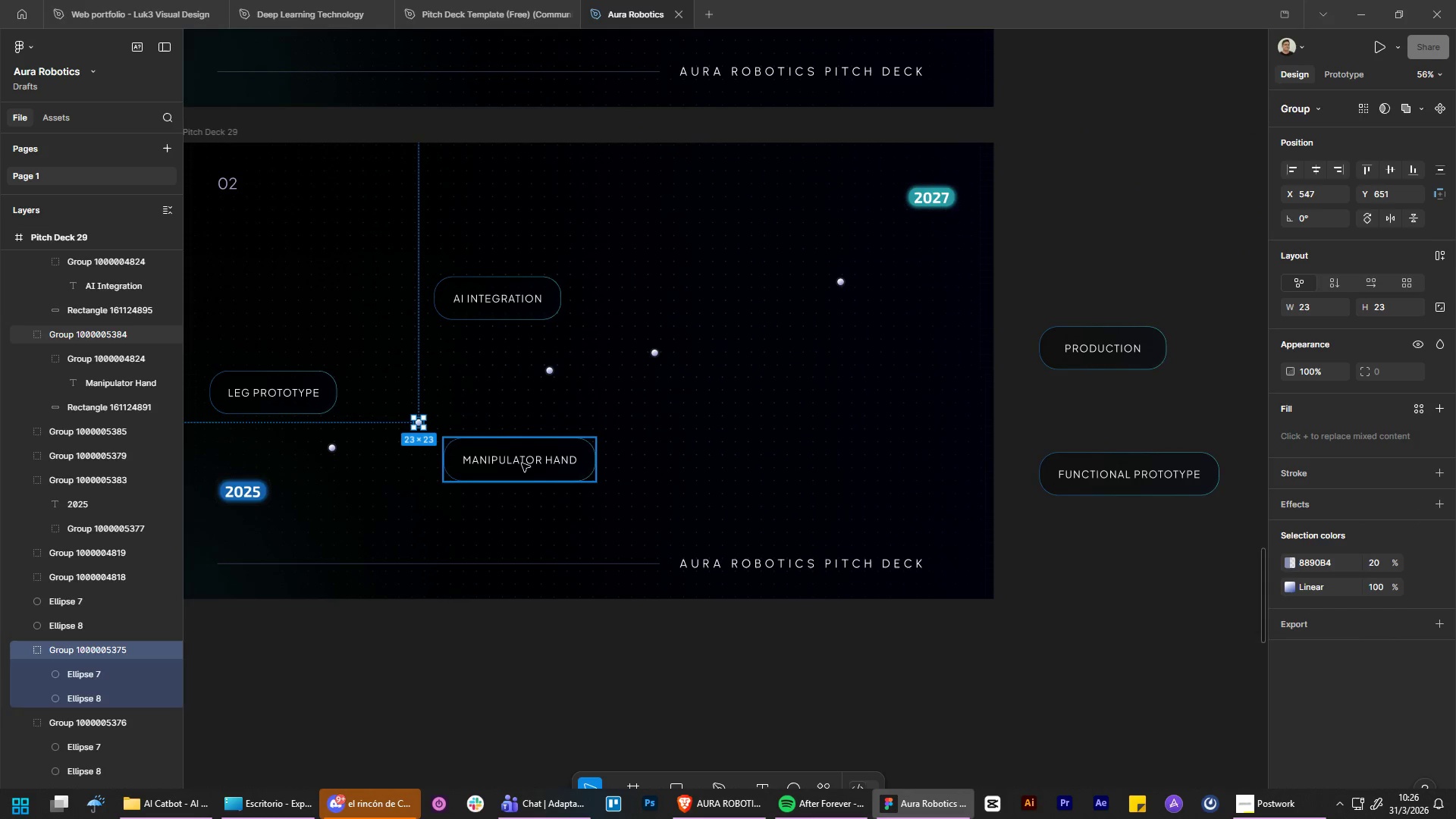 
left_click_drag(start_coordinate=[522, 463], to_coordinate=[492, 472])
 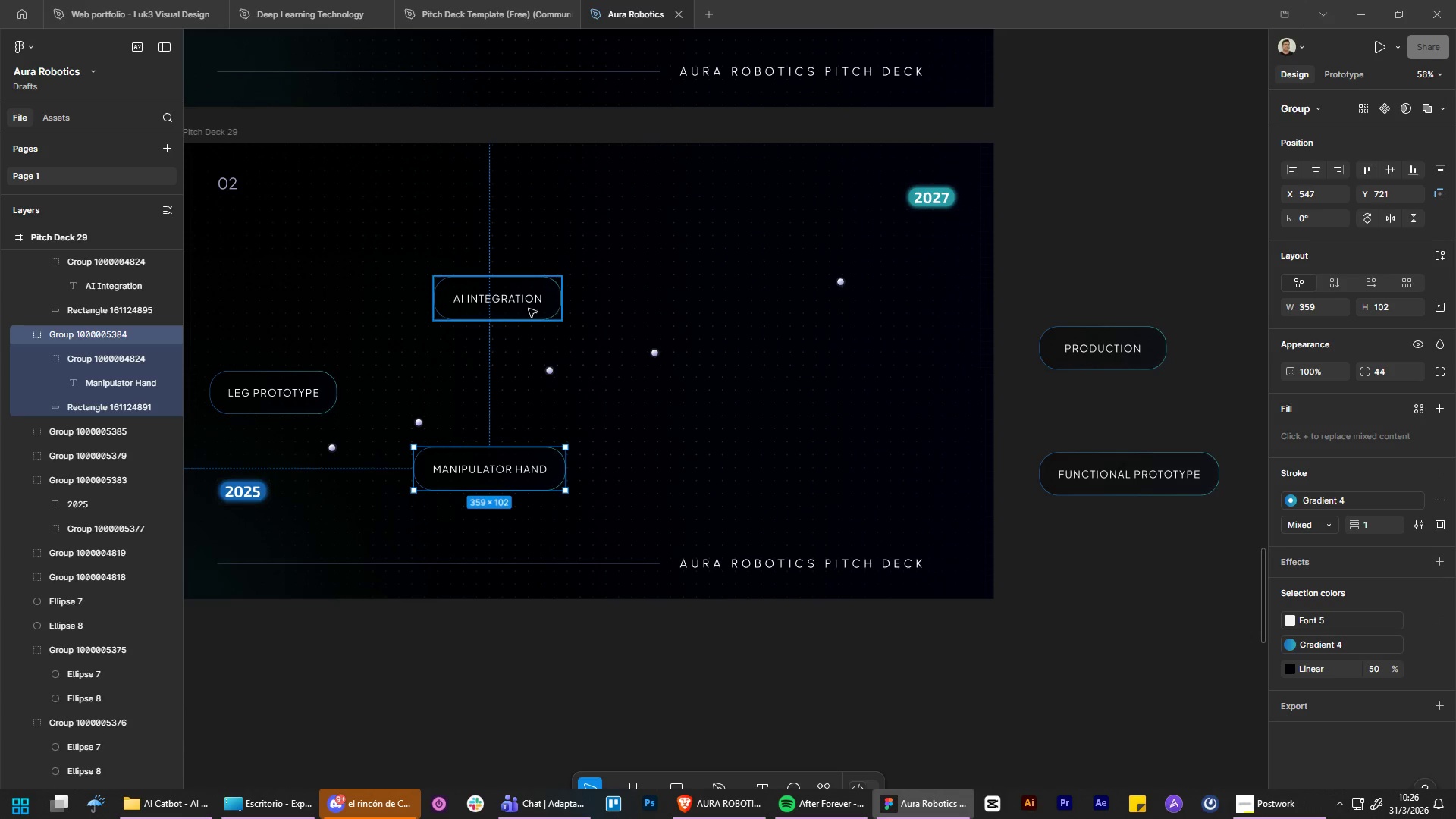 
left_click_drag(start_coordinate=[526, 302], to_coordinate=[473, 315])
 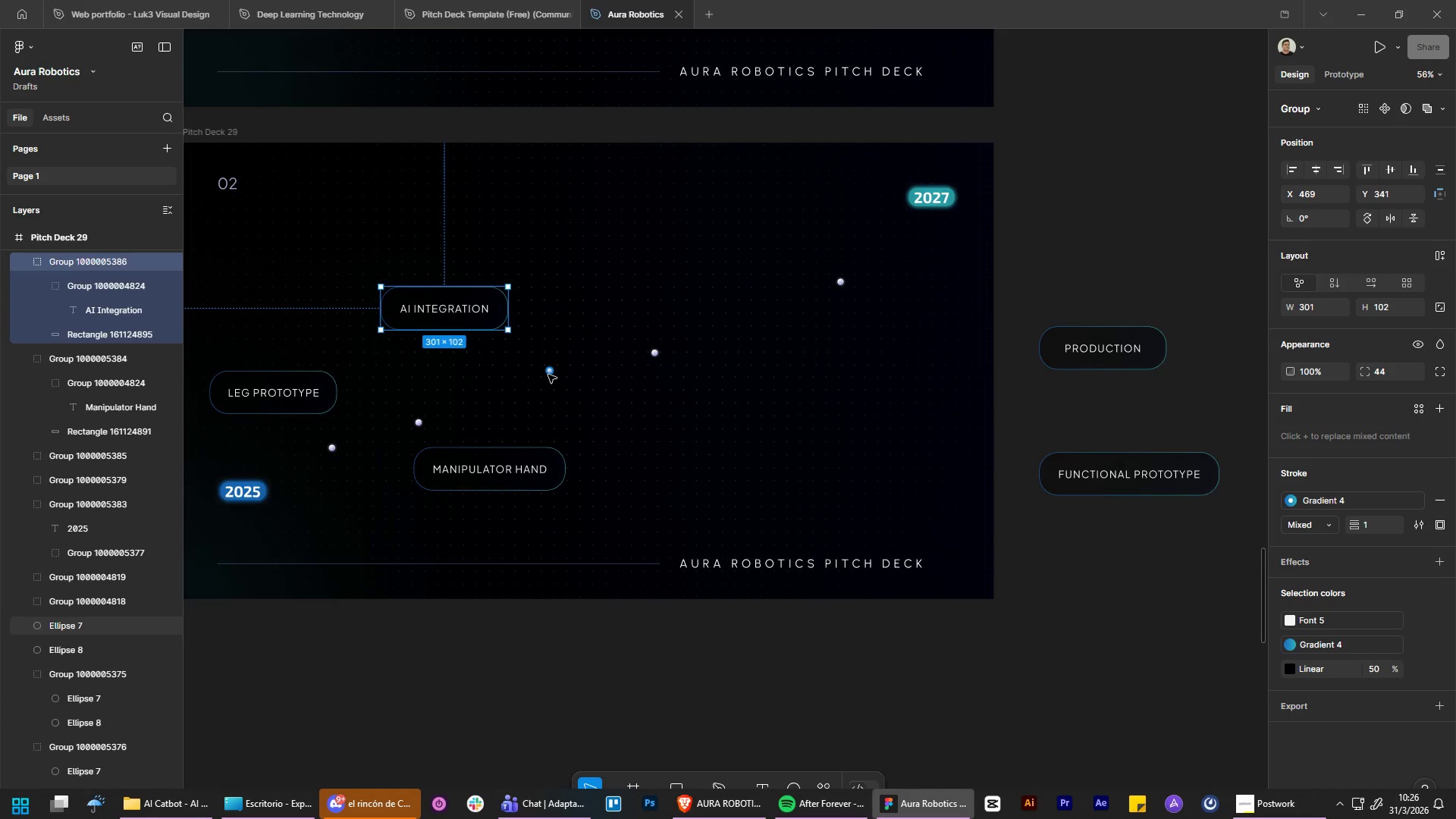 
left_click_drag(start_coordinate=[551, 376], to_coordinate=[513, 391])
 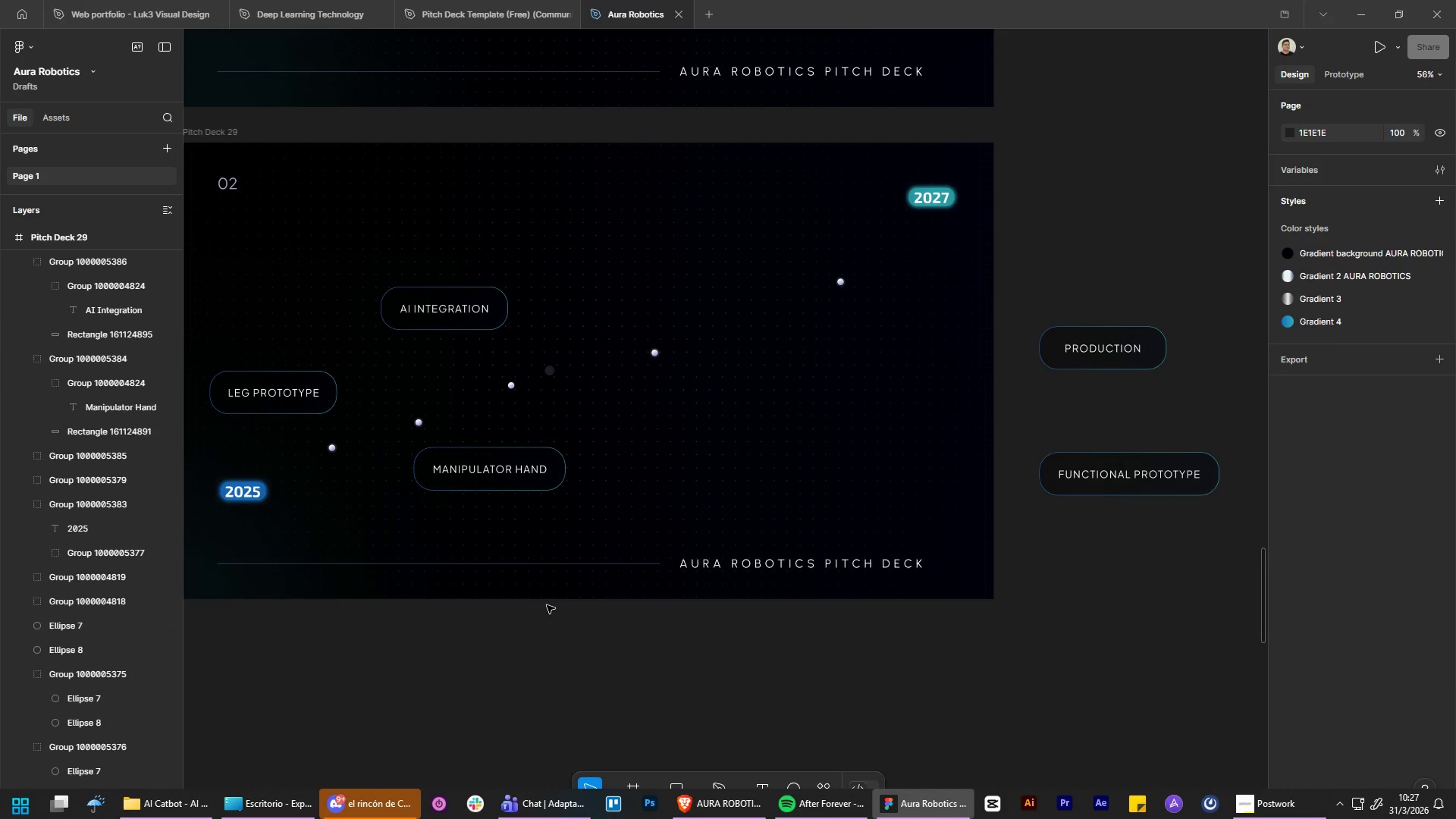 
key(Control+Z)
 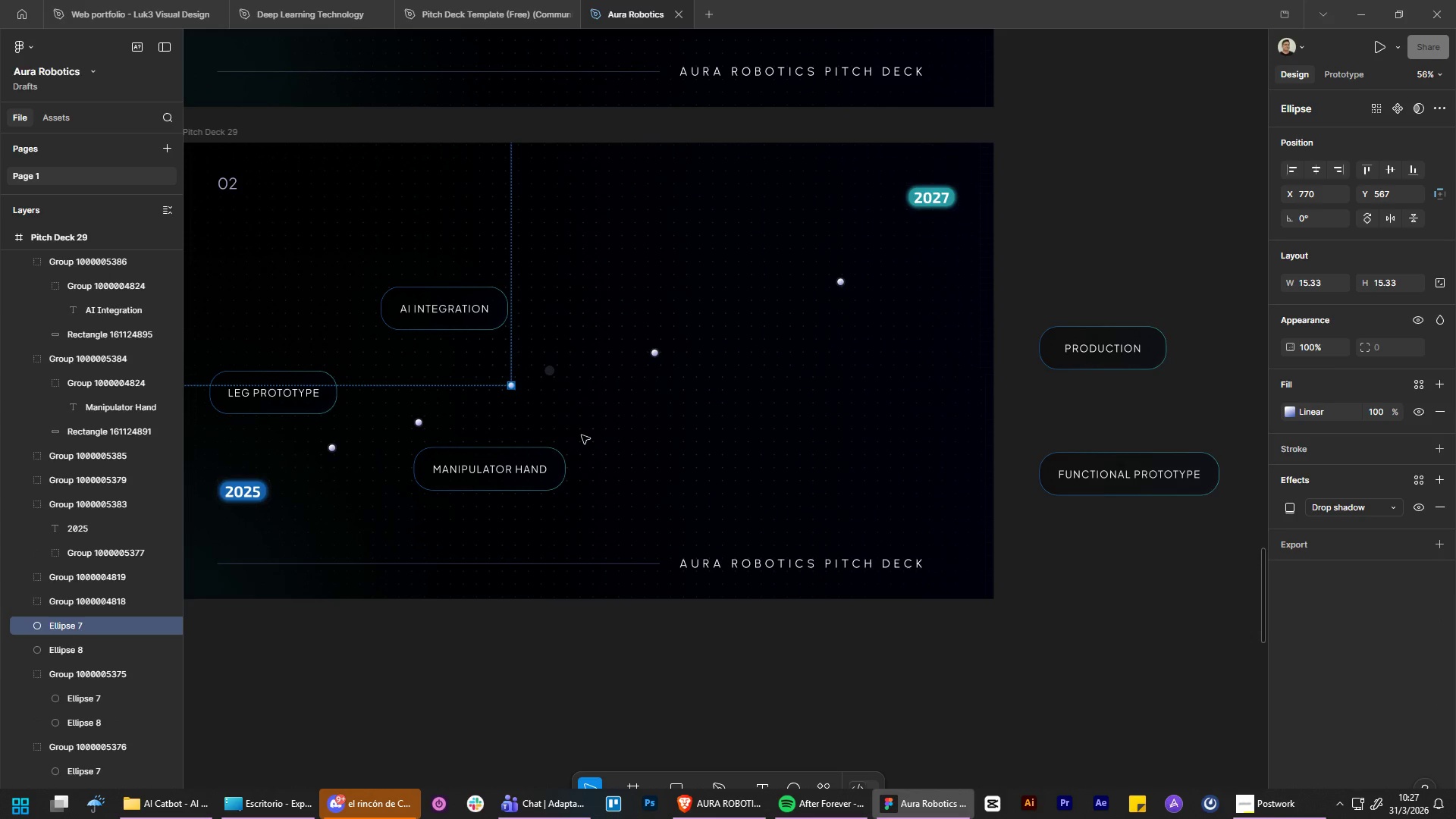 
key(Control+Z)
 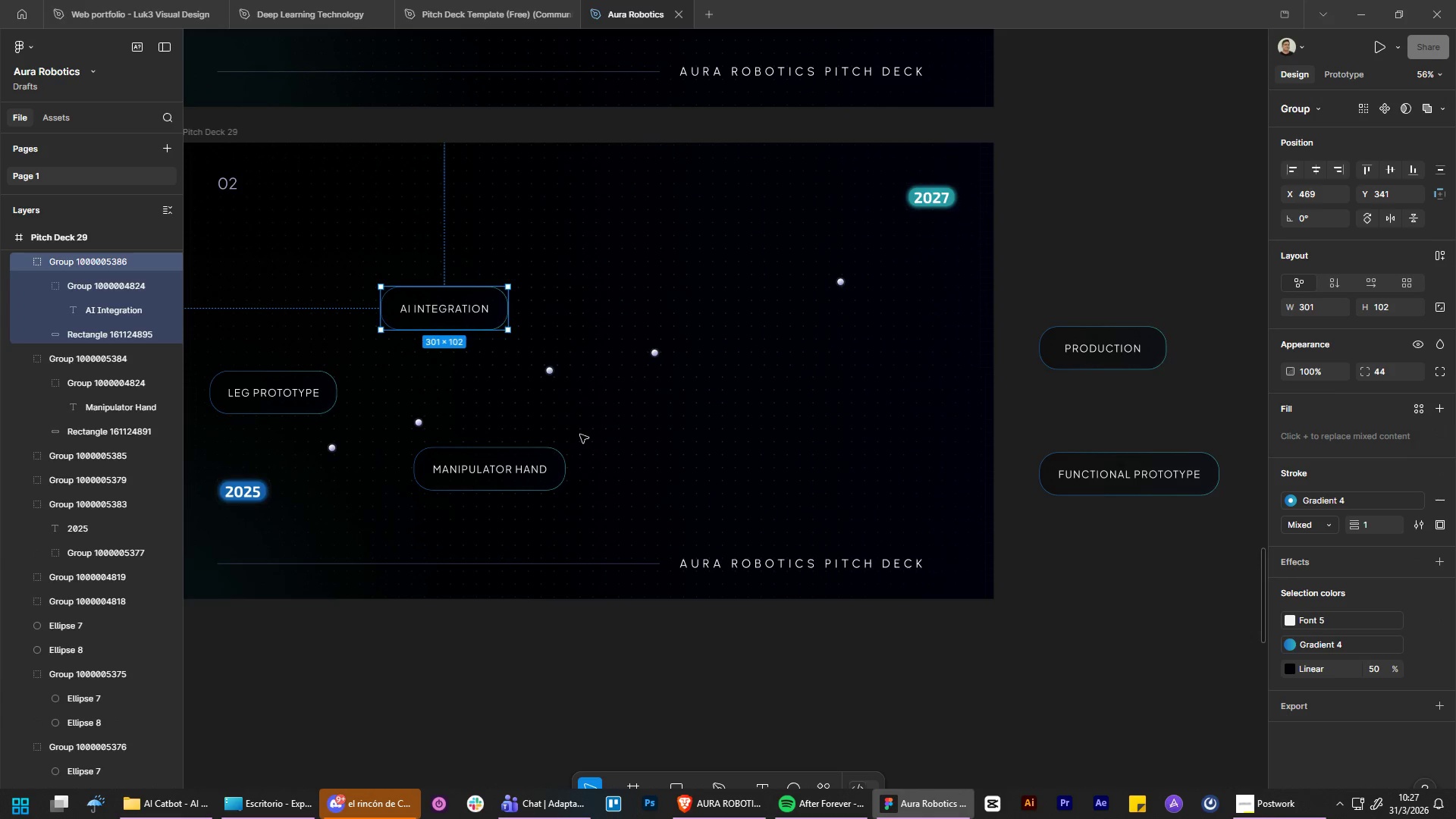 
left_click([580, 435])
 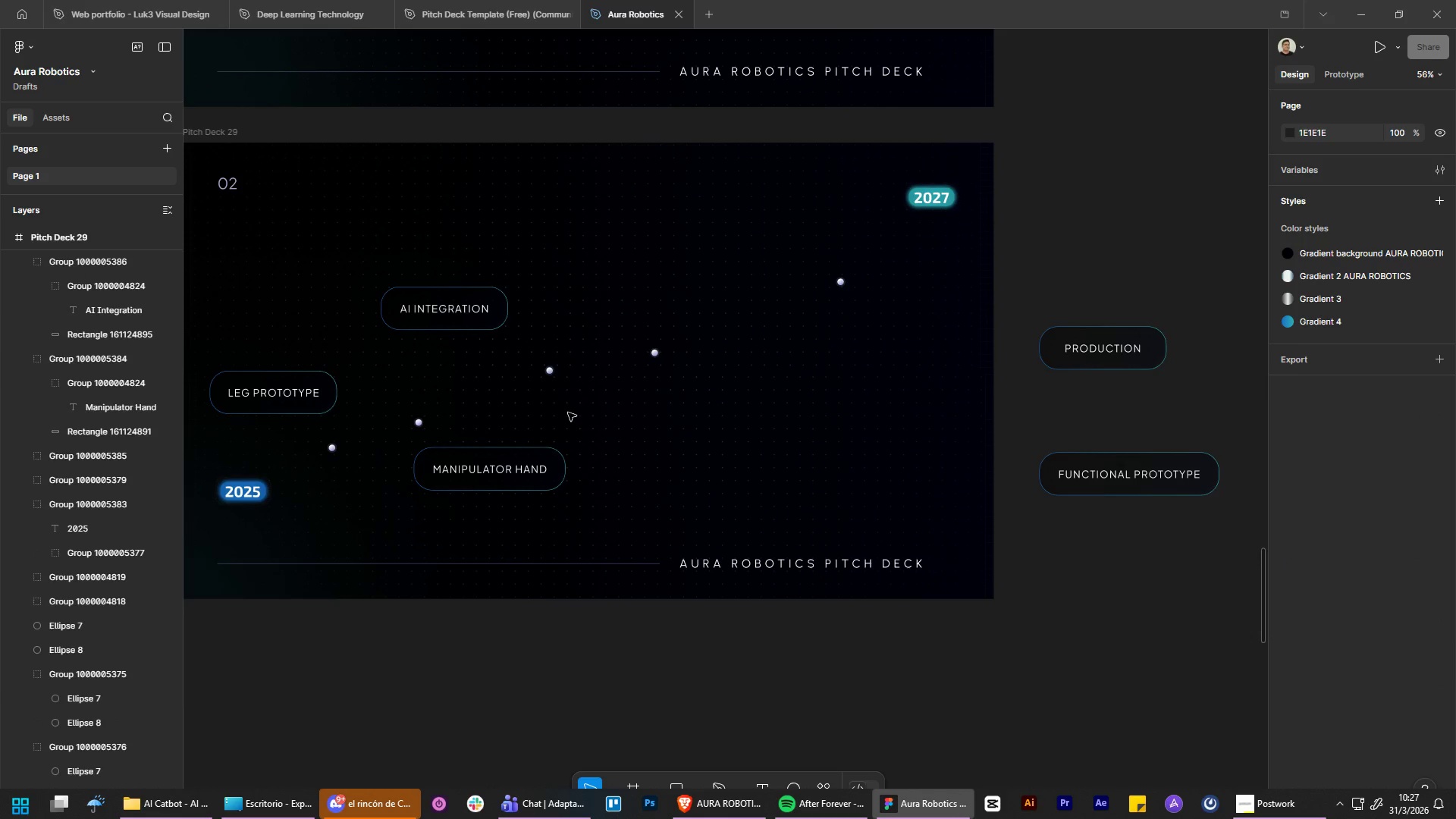 
left_click_drag(start_coordinate=[566, 406], to_coordinate=[542, 359])
 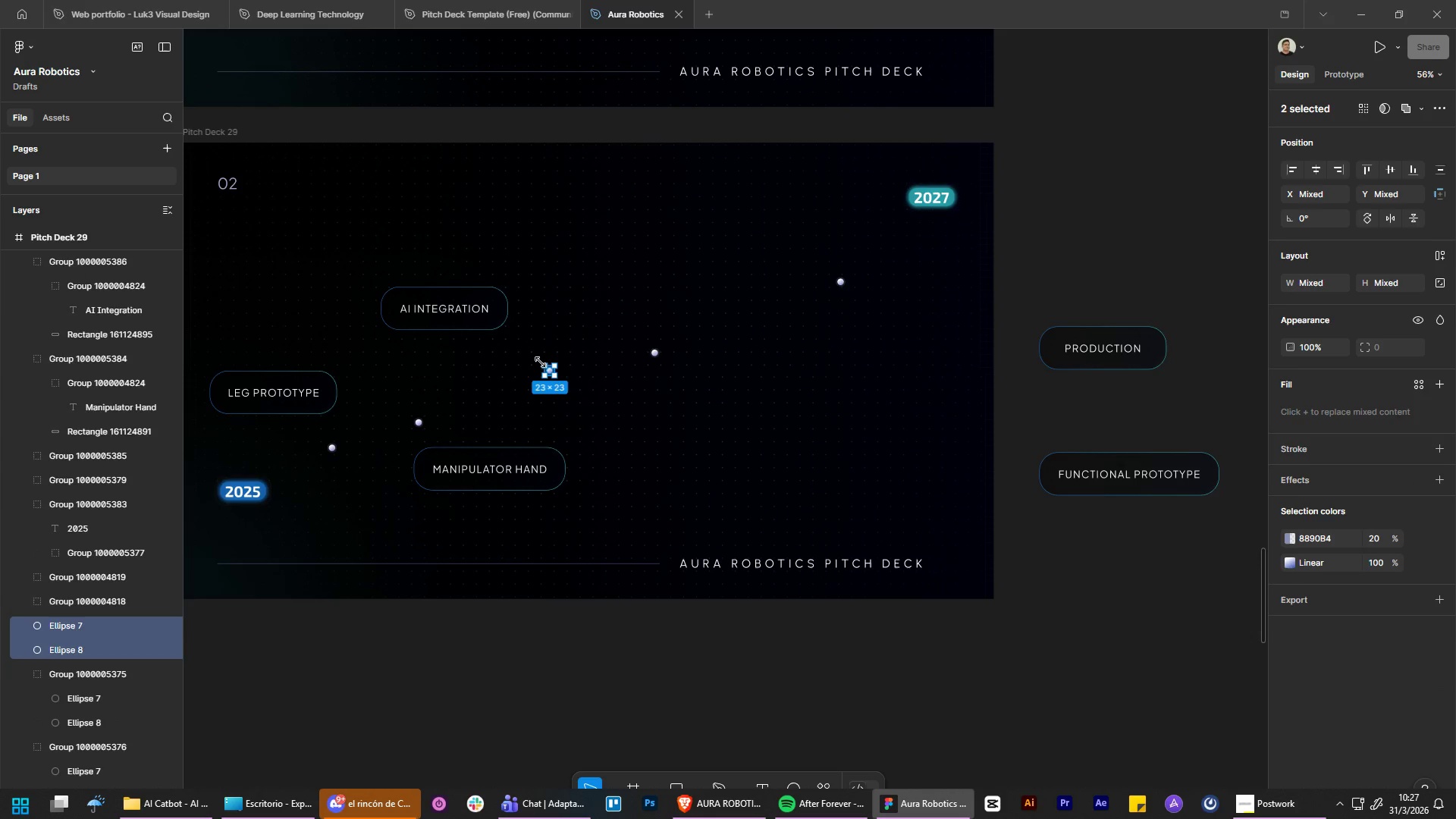 
right_click([541, 362])
 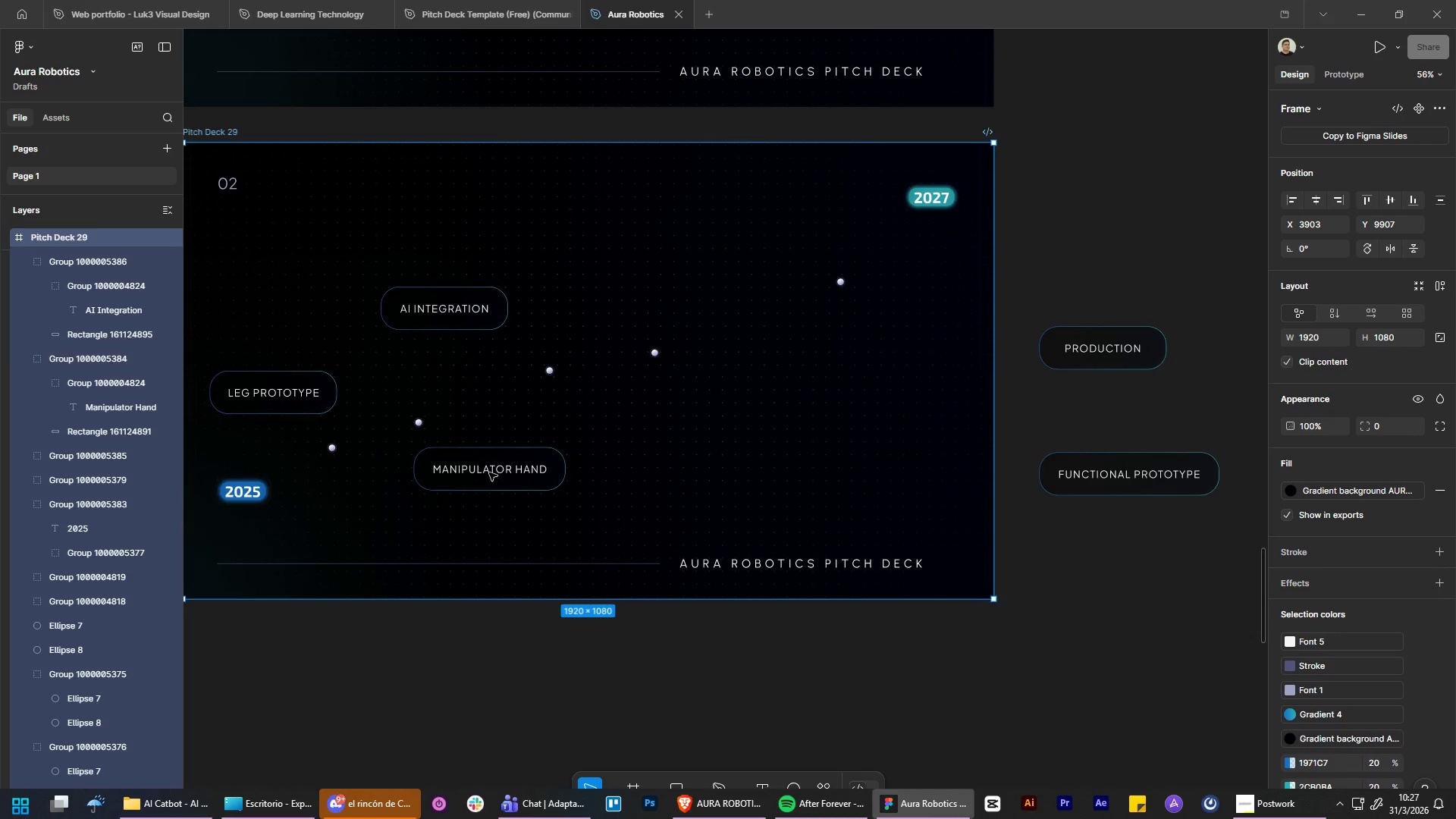 
left_click_drag(start_coordinate=[556, 390], to_coordinate=[533, 348])
 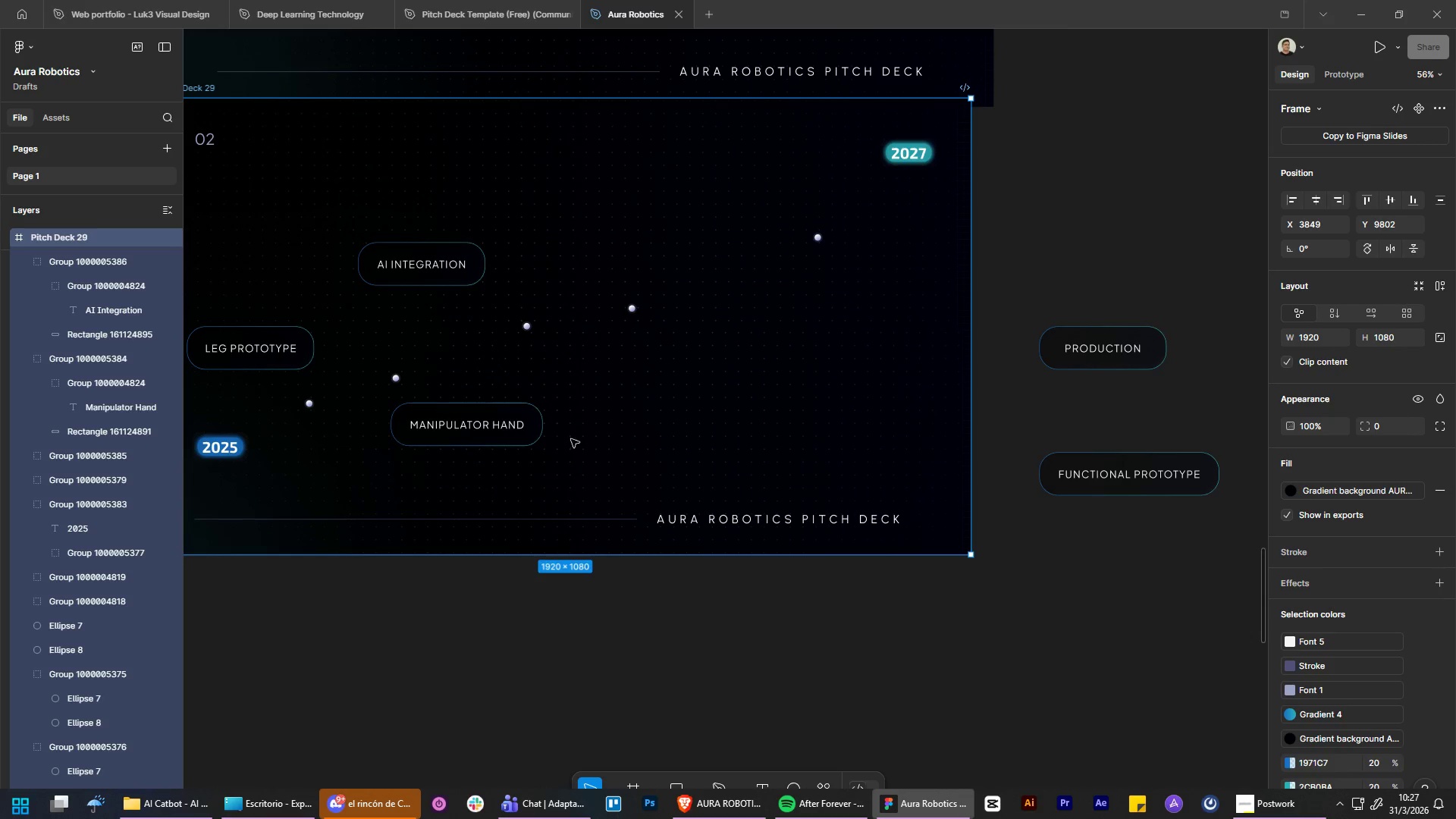 
key(Control+ControlLeft)
 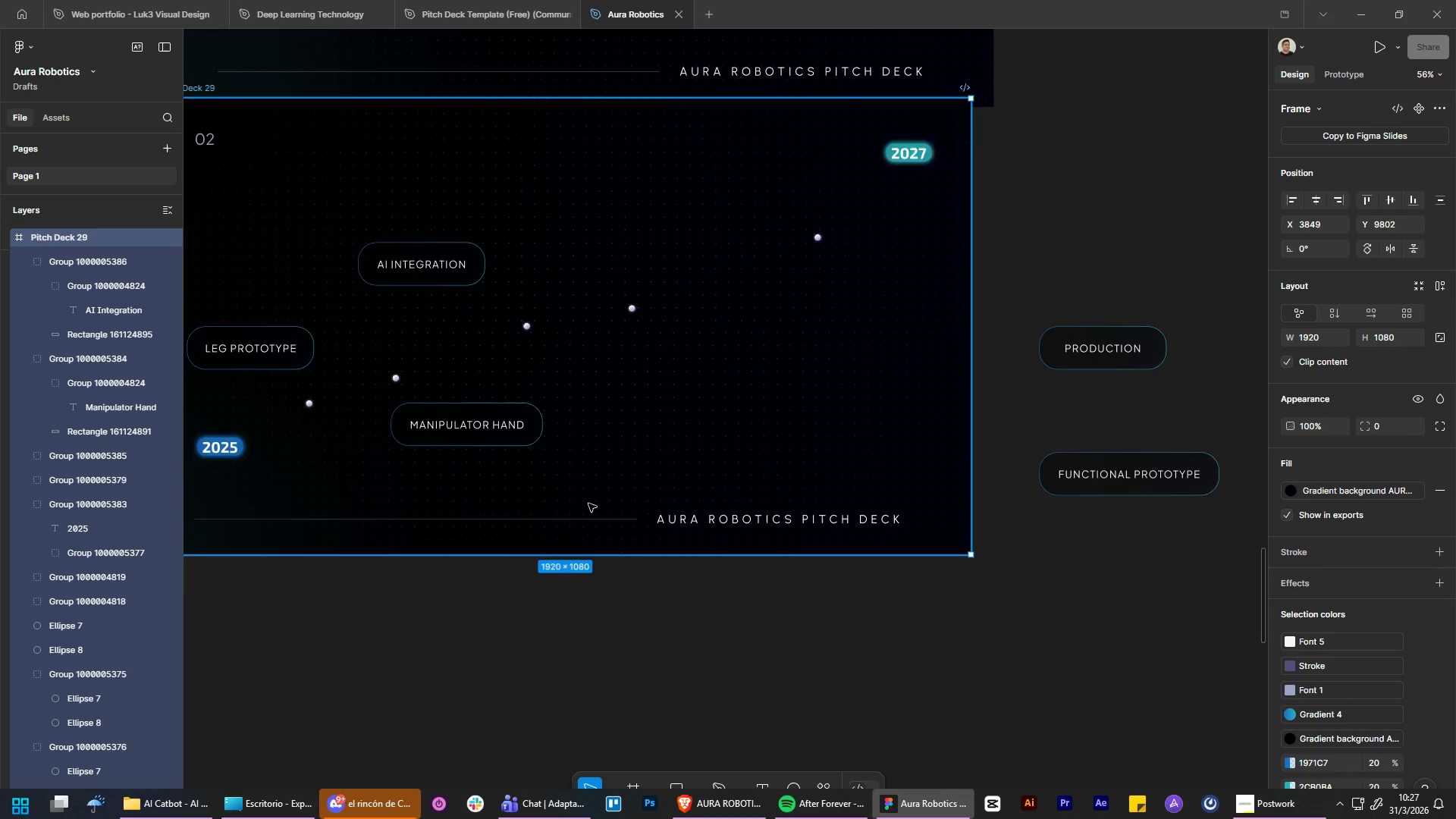 
key(Control+Z)
 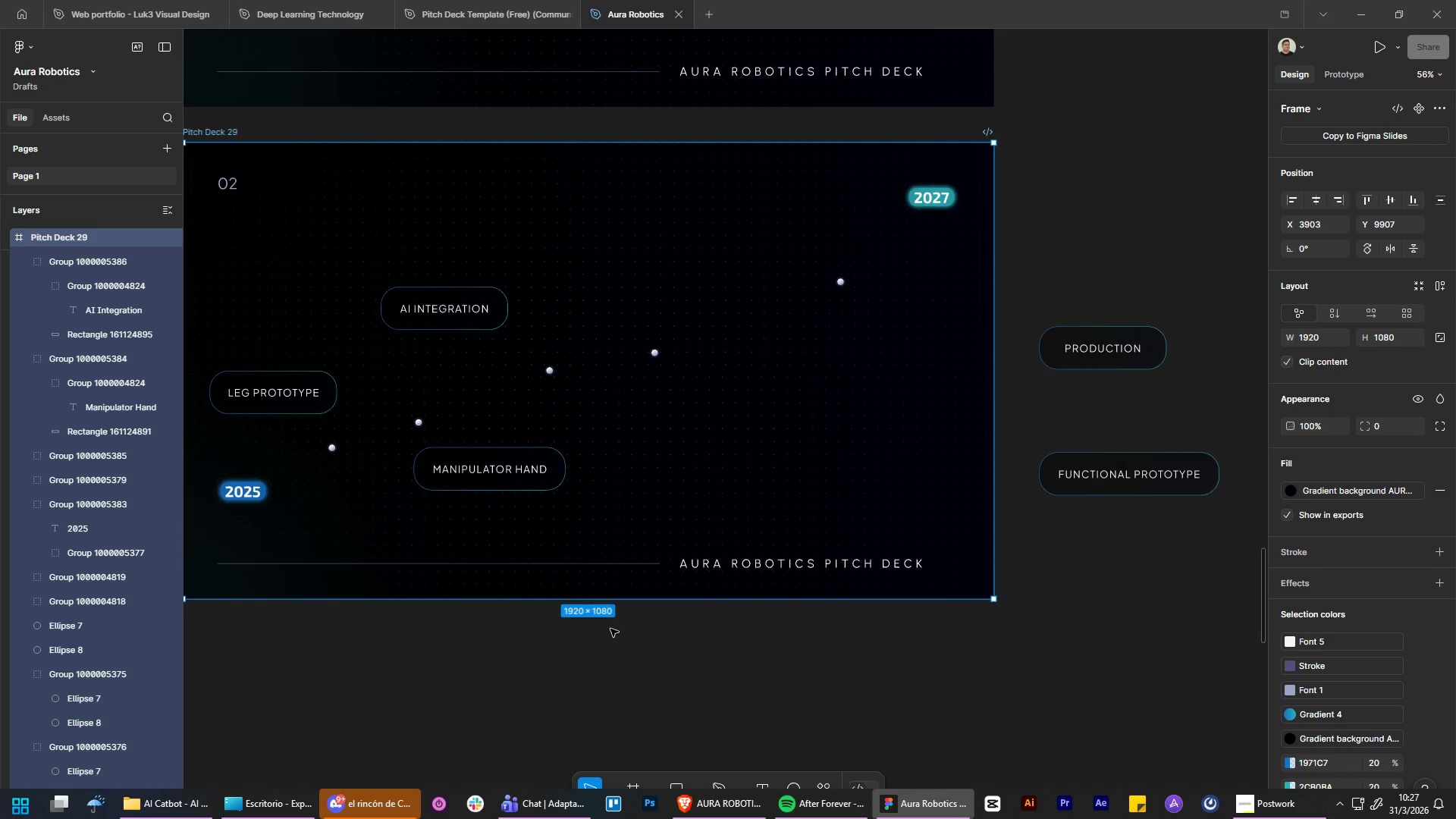 
left_click([610, 629])
 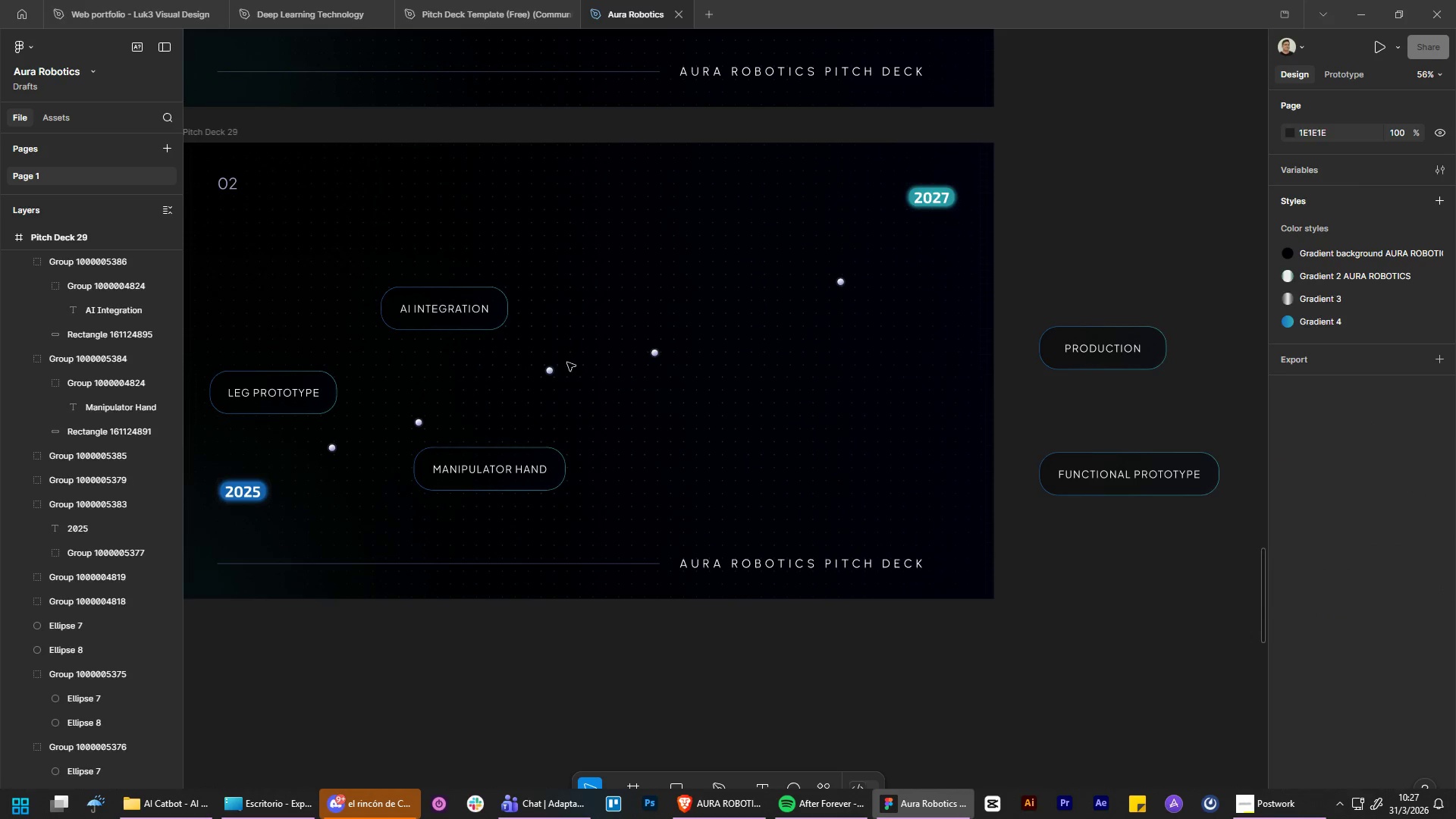 
left_click_drag(start_coordinate=[566, 359], to_coordinate=[544, 381])
 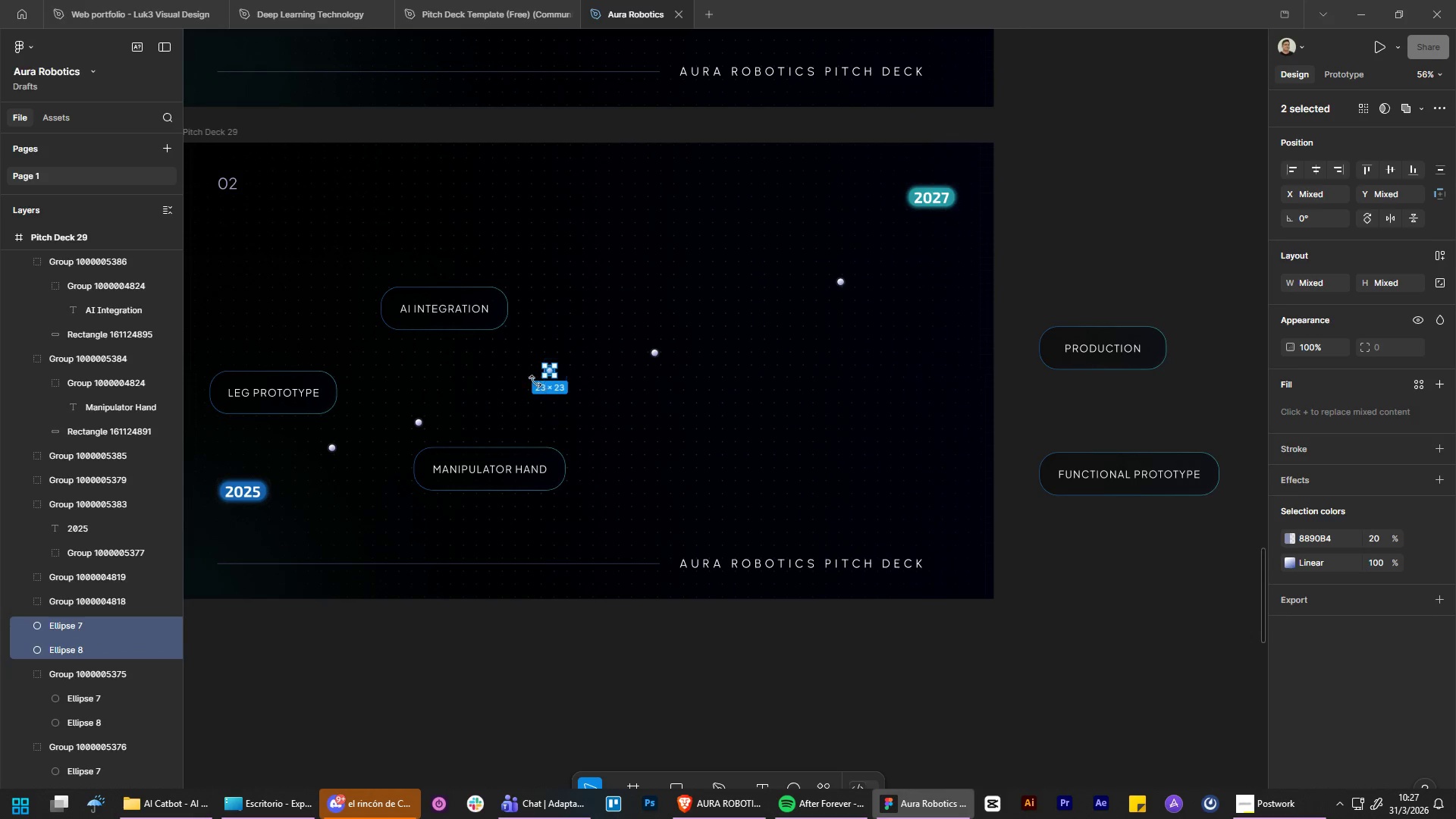 
hold_key(key=ControlLeft, duration=0.59)
hold_key(key=AltLeft, duration=0.56)
scroll: coordinate [532, 381], scroll_direction: up, amount: 8.0
 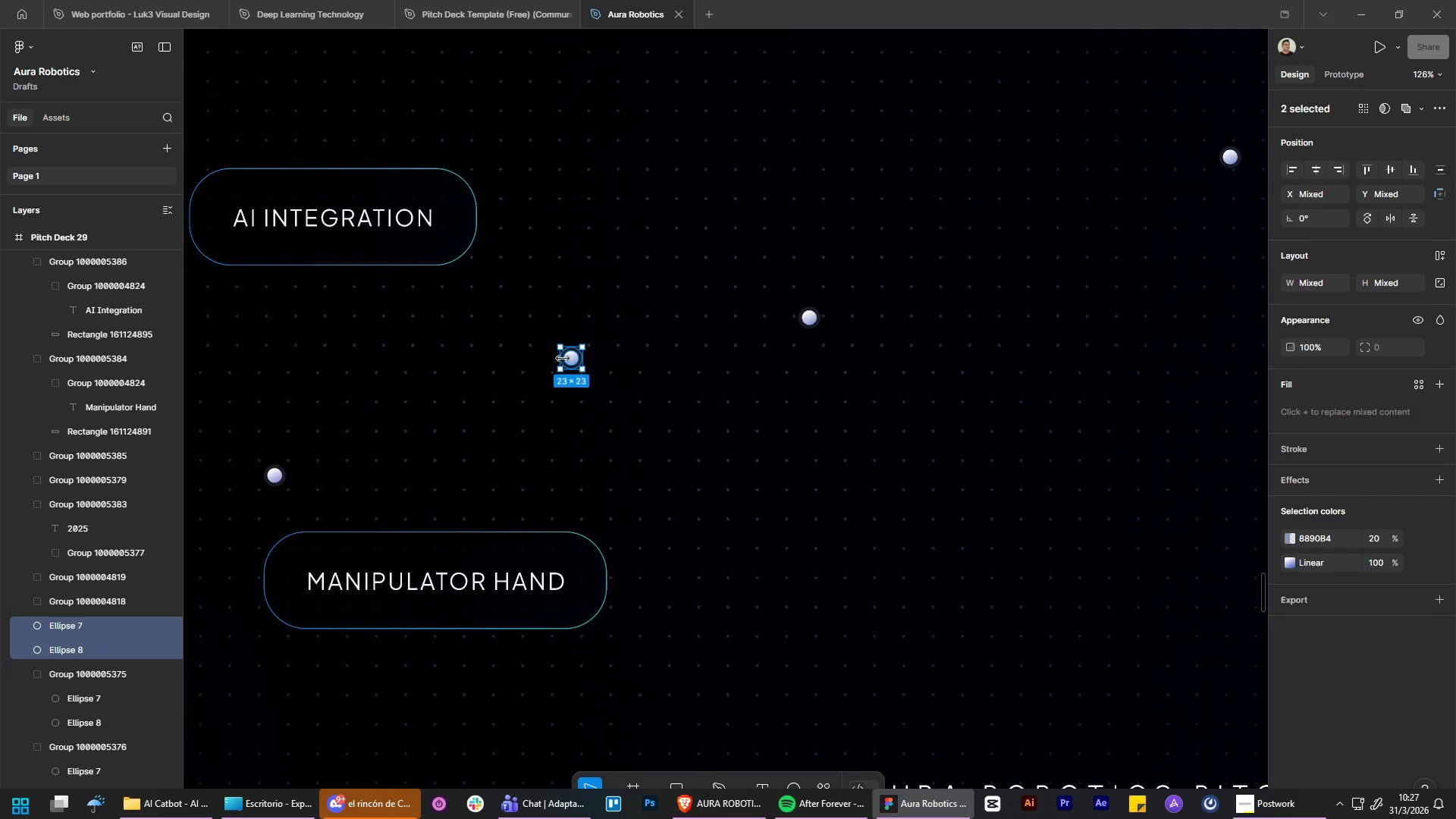 
right_click([568, 361])
 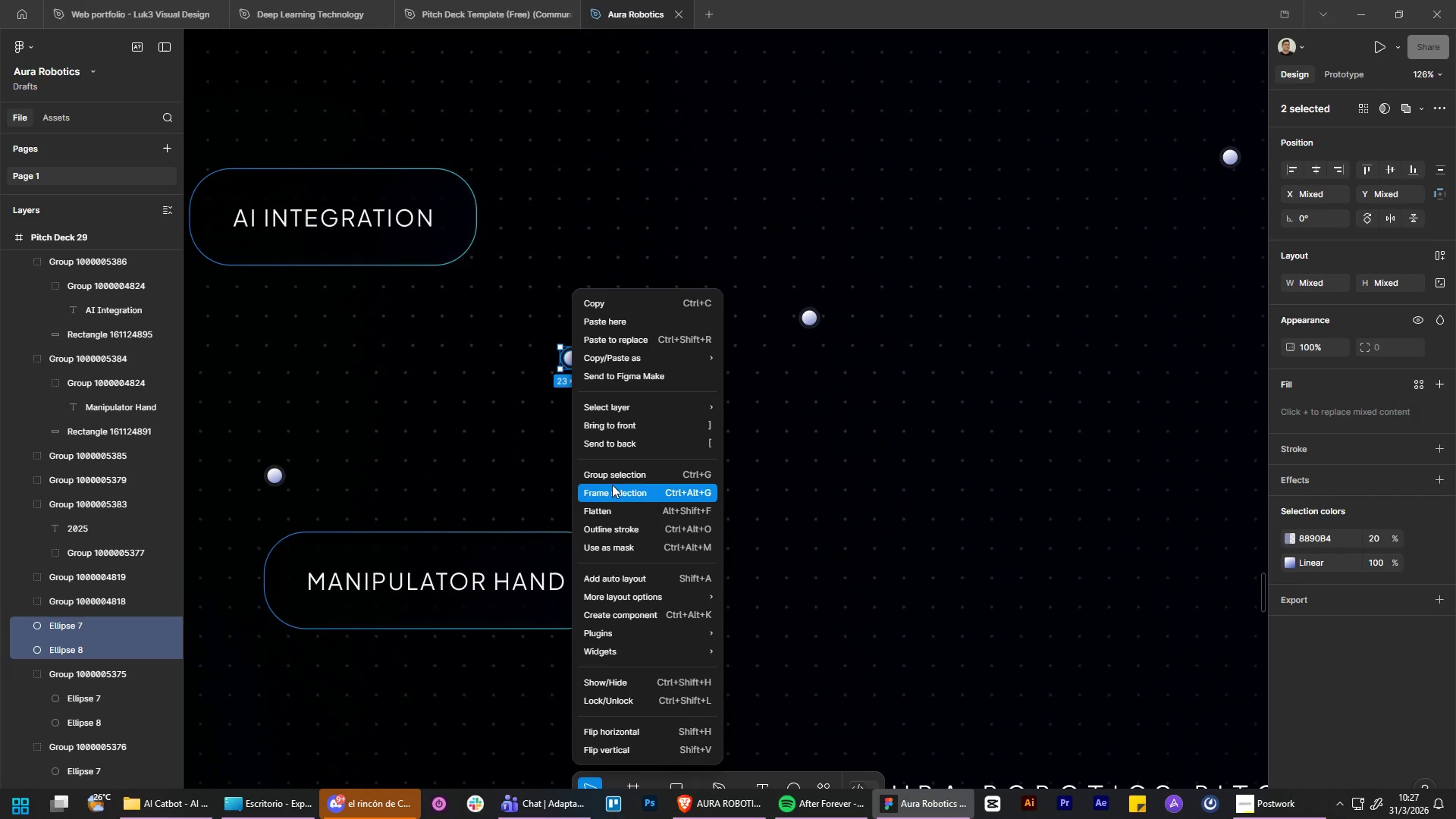 
left_click([612, 471])
 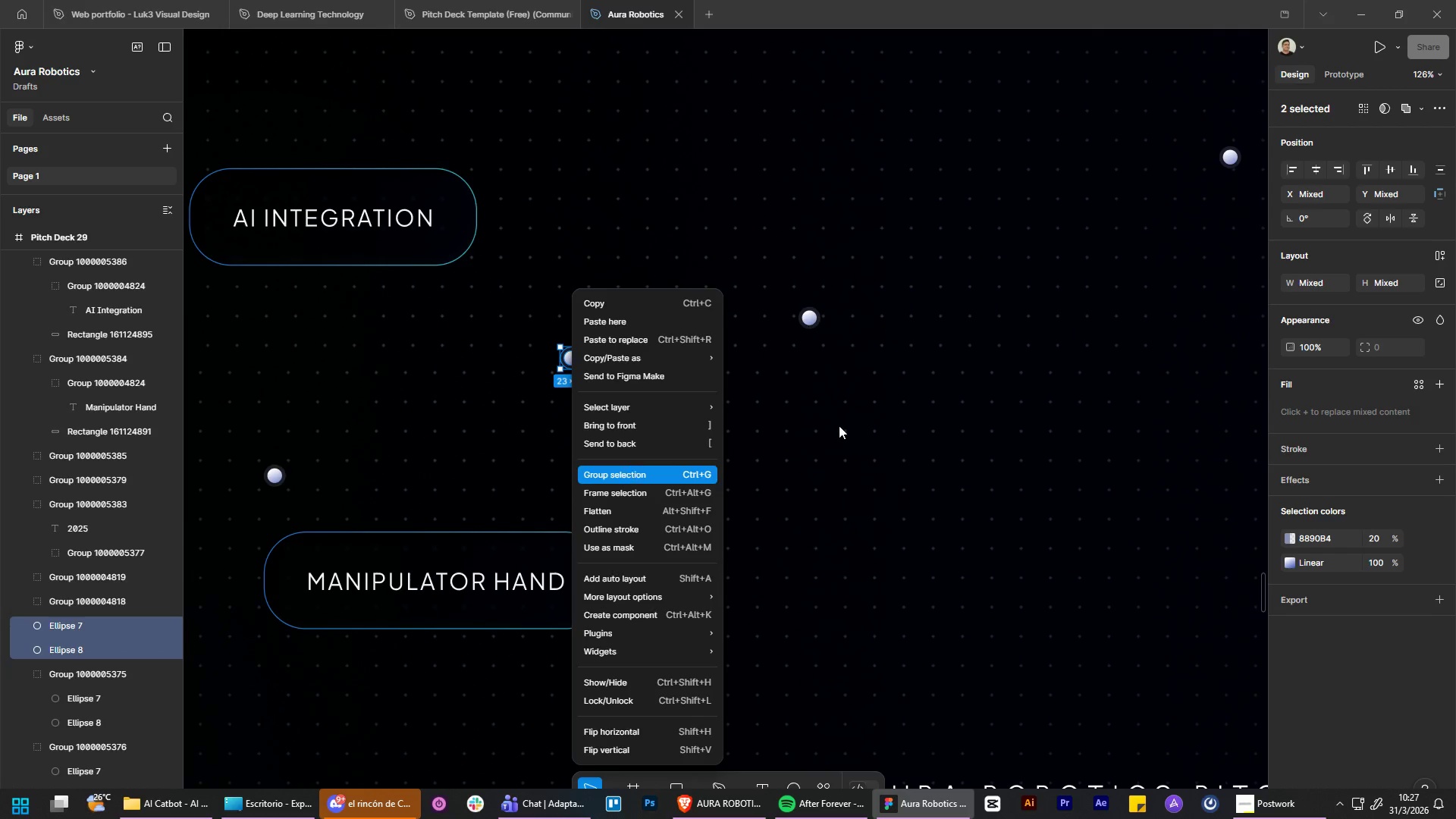 
hold_key(key=ControlLeft, duration=1.0)
 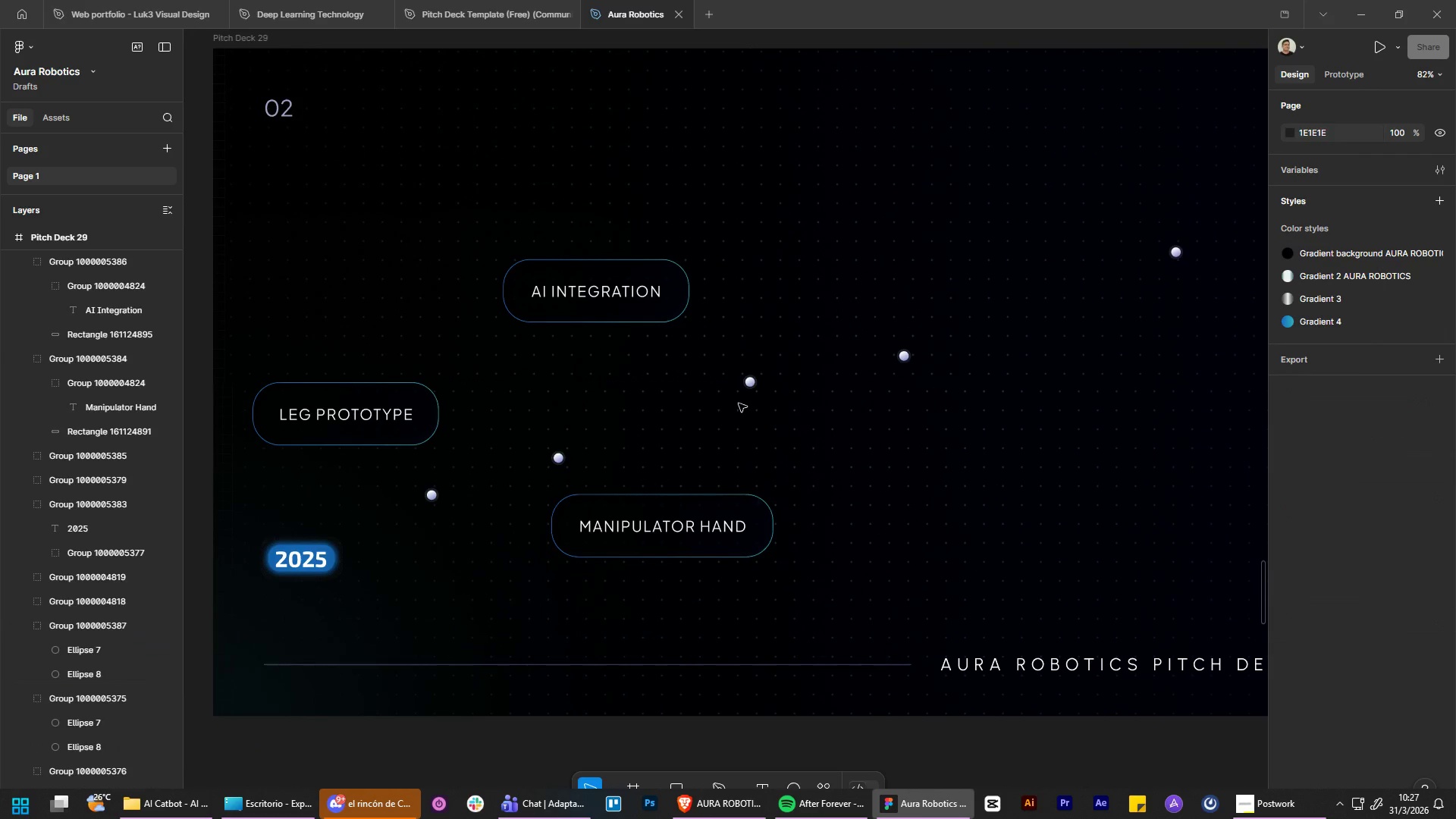 
hold_key(key=AltLeft, duration=1.0)
 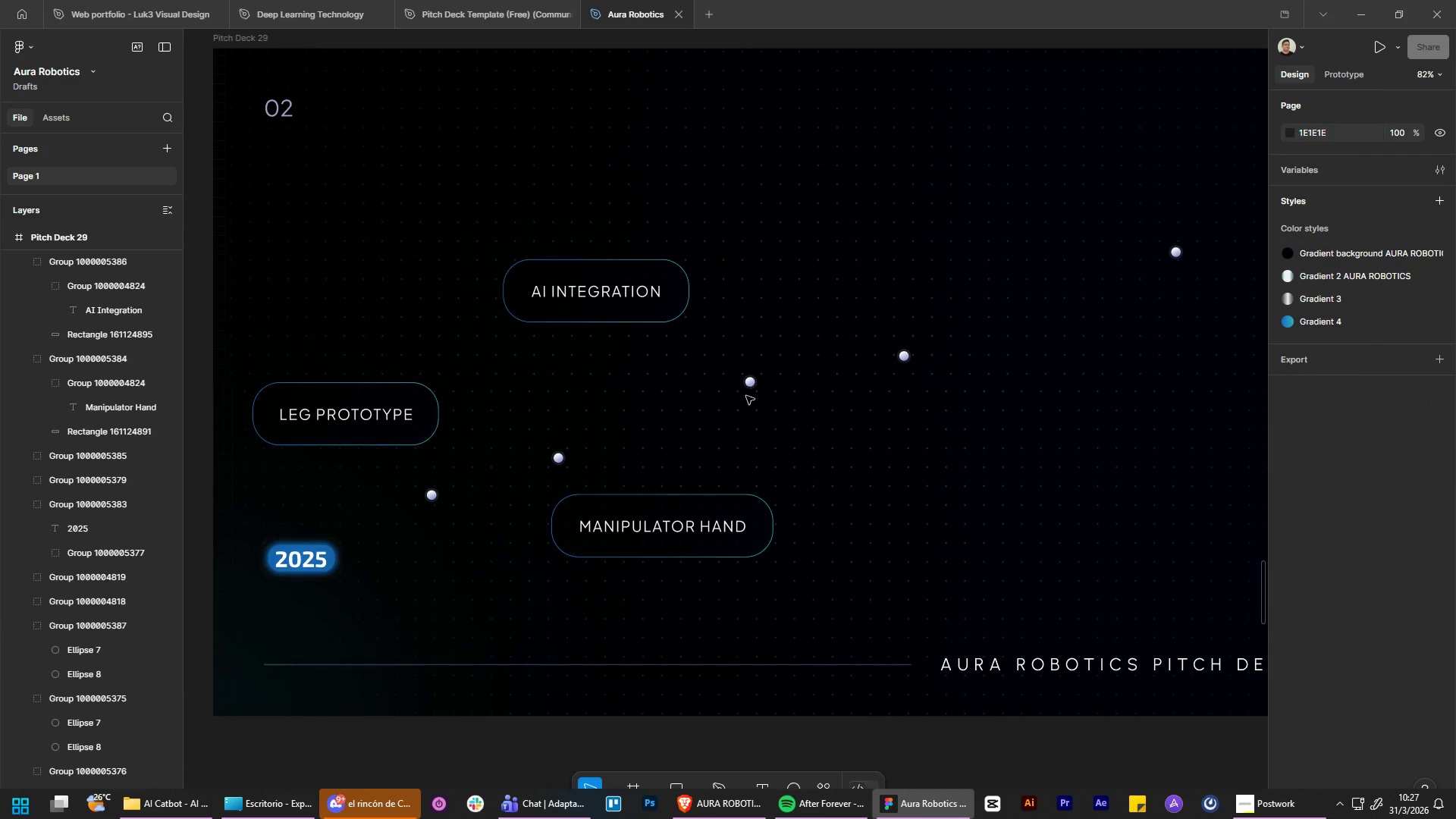 
left_click([721, 413])
 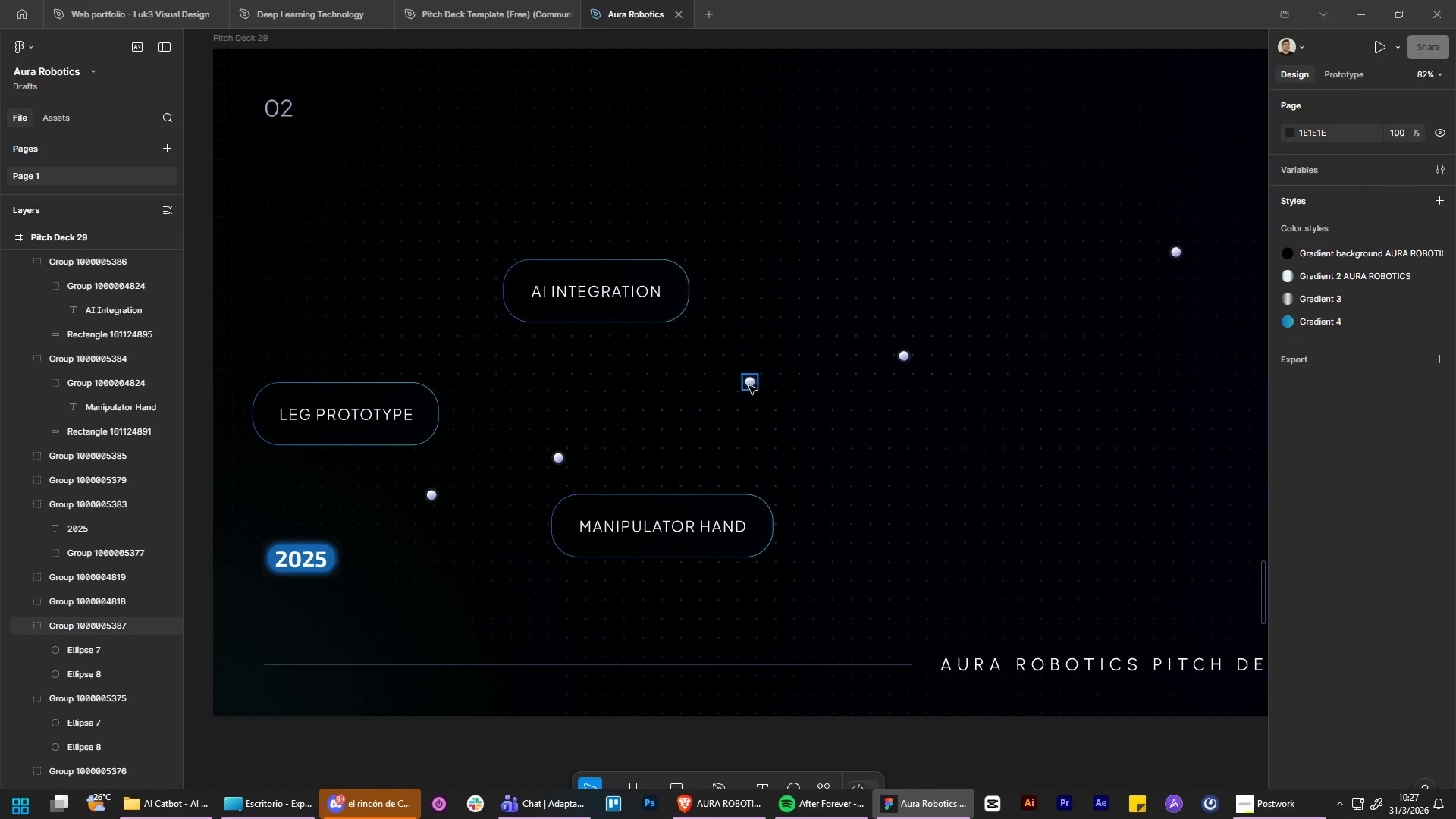 
scroll: coordinate [704, 423], scroll_direction: down, amount: 6.0
 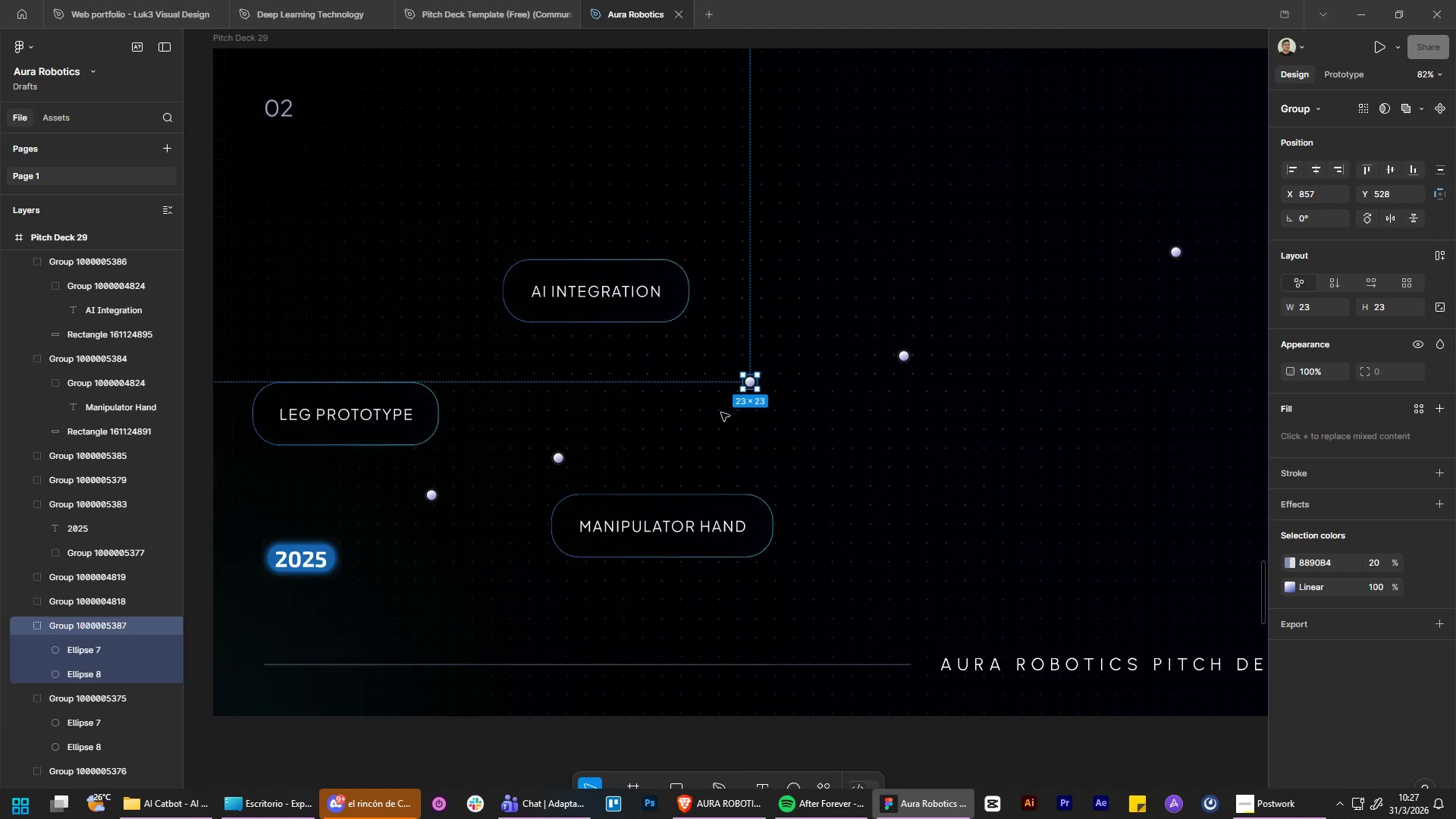 
left_click_drag(start_coordinate=[750, 386], to_coordinate=[694, 422])
 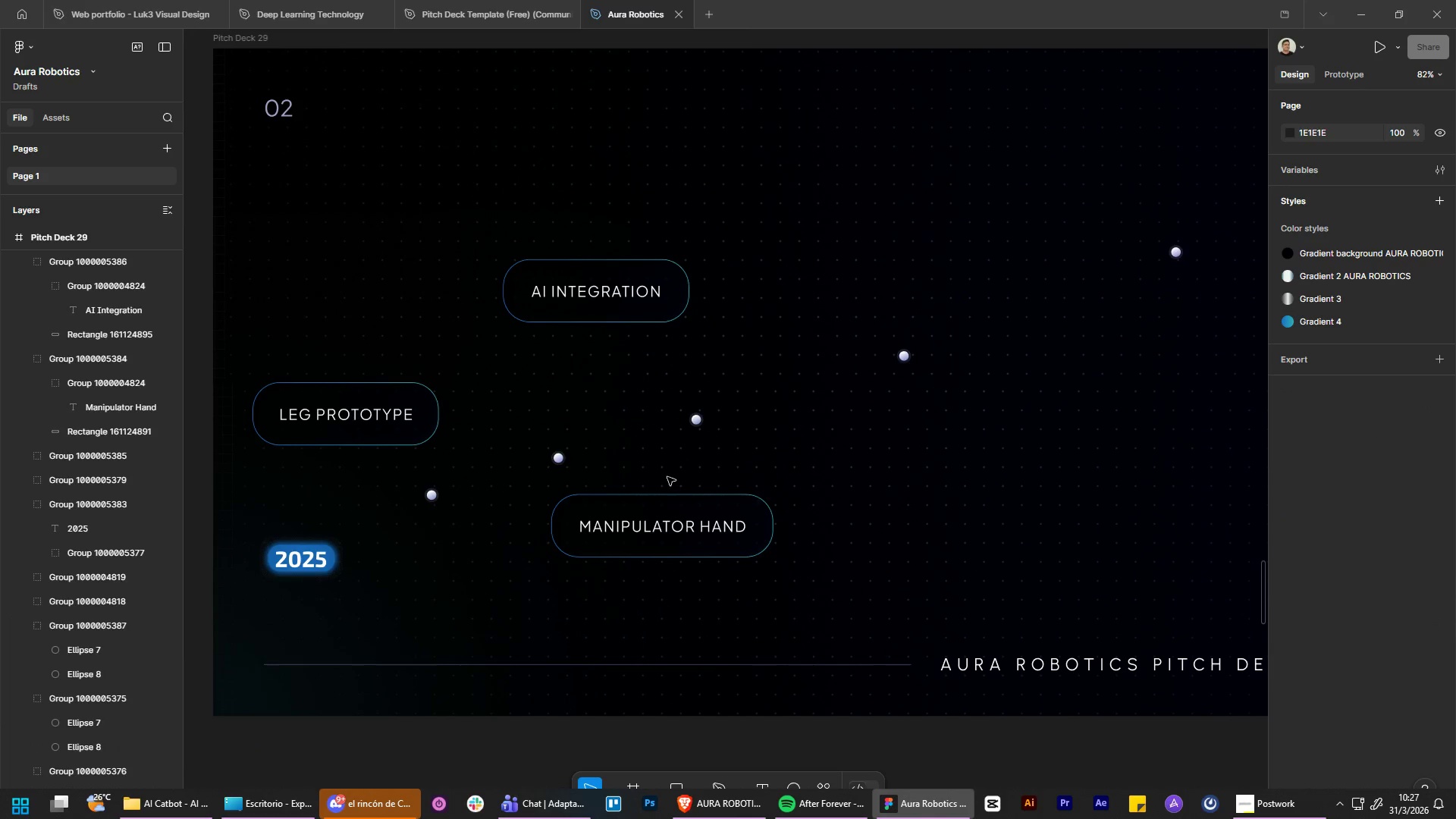 
hold_key(key=ControlLeft, duration=0.8)
hold_key(key=AltLeft, duration=0.77)
scroll: coordinate [747, 484], scroll_direction: down, amount: 1.0
 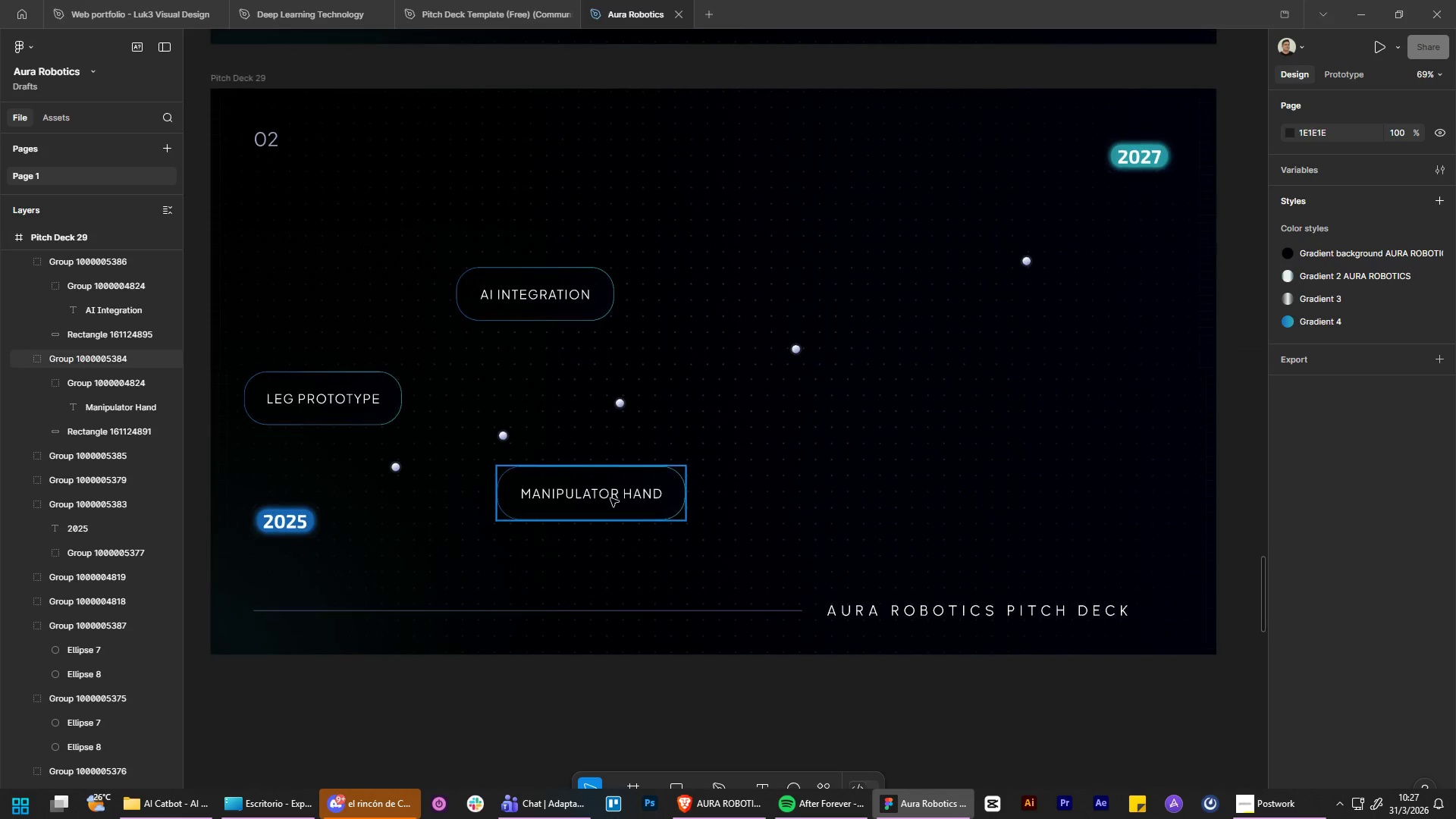 
left_click_drag(start_coordinate=[610, 498], to_coordinate=[613, 512])
 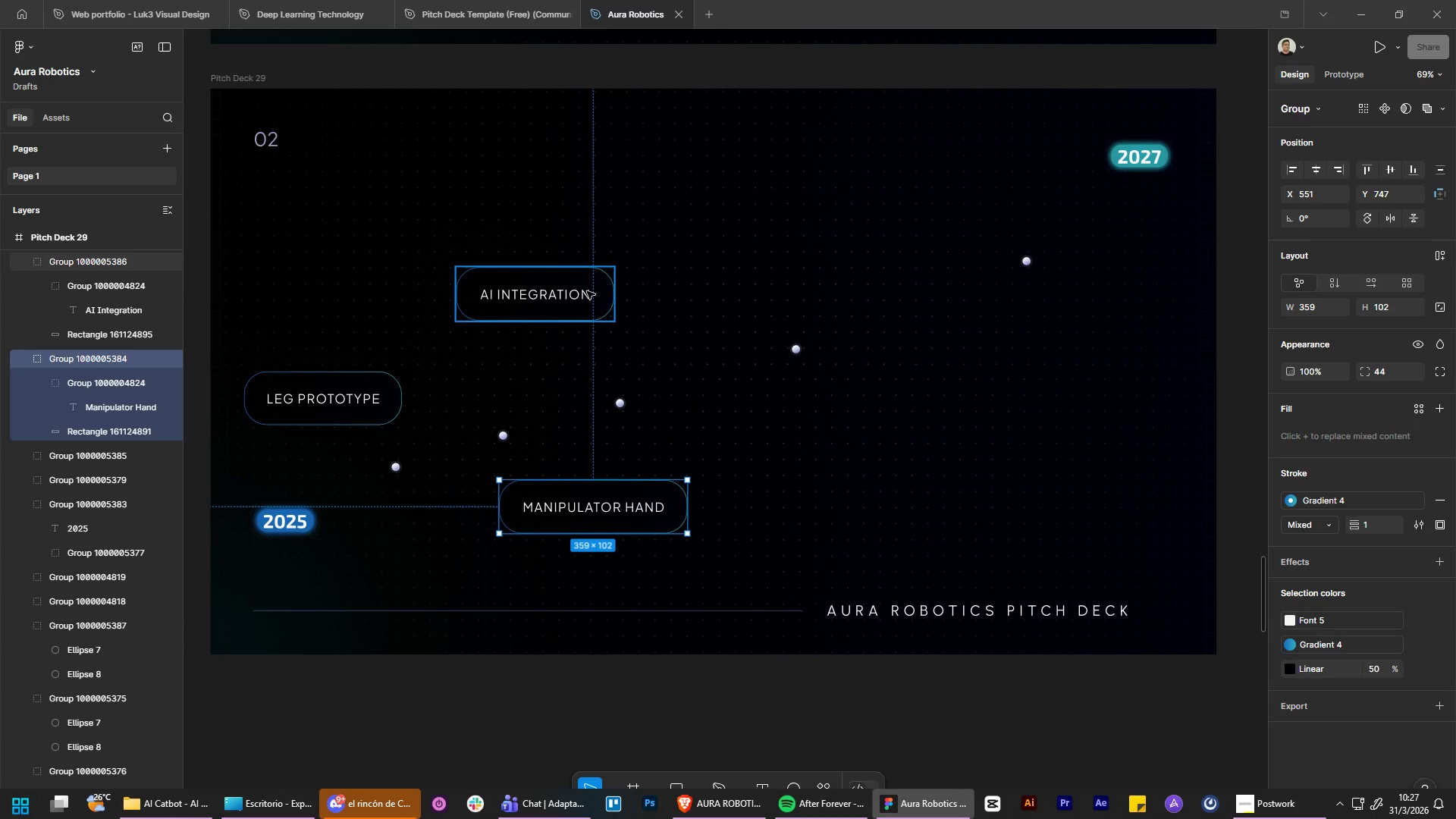 
left_click_drag(start_coordinate=[587, 290], to_coordinate=[589, 303])
 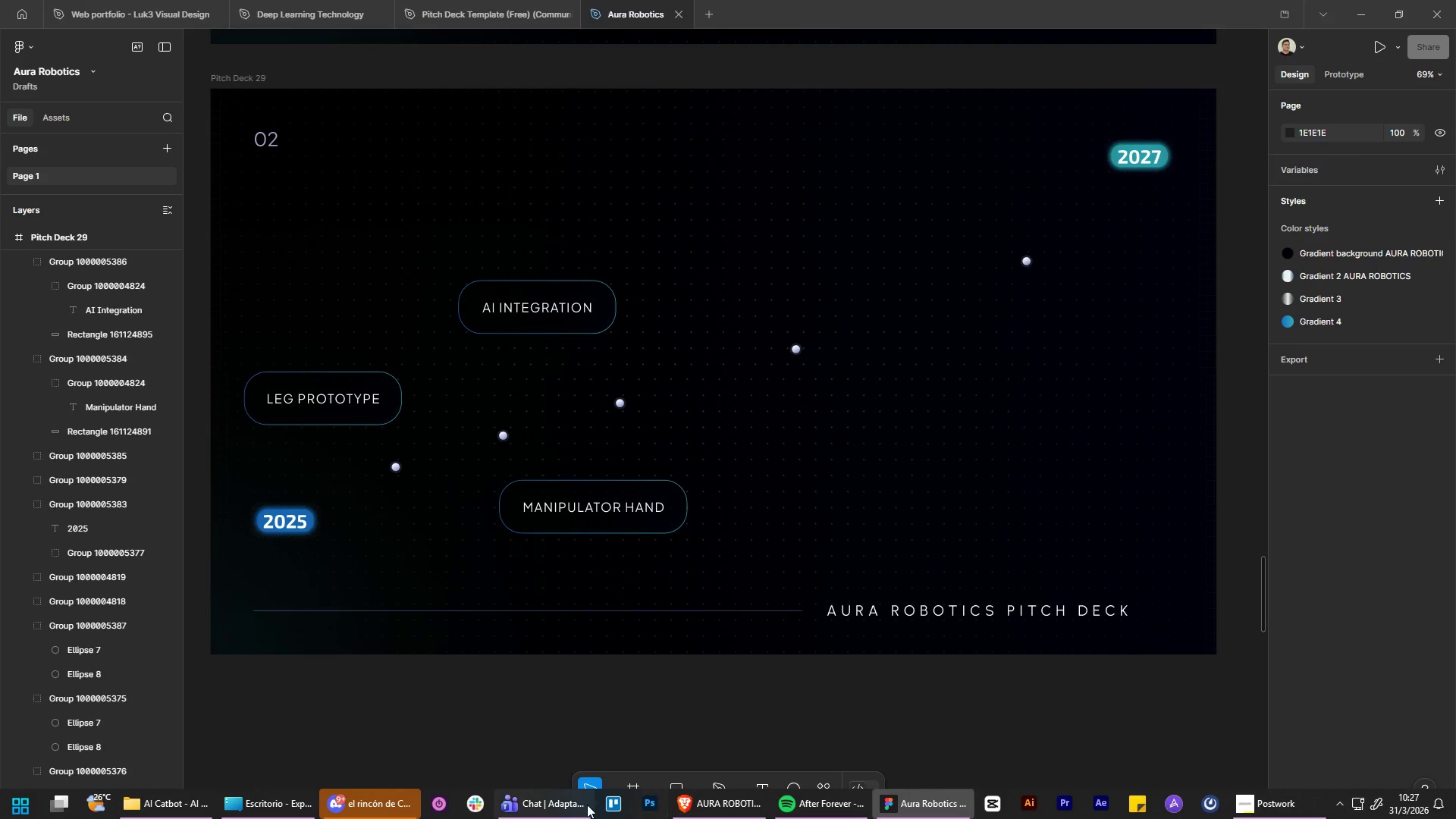 
hold_key(key=ControlLeft, duration=5.78)
hold_key(key=AltLeft, duration=1.53)
scroll: coordinate [1021, 526], scroll_direction: down, amount: 9.0
 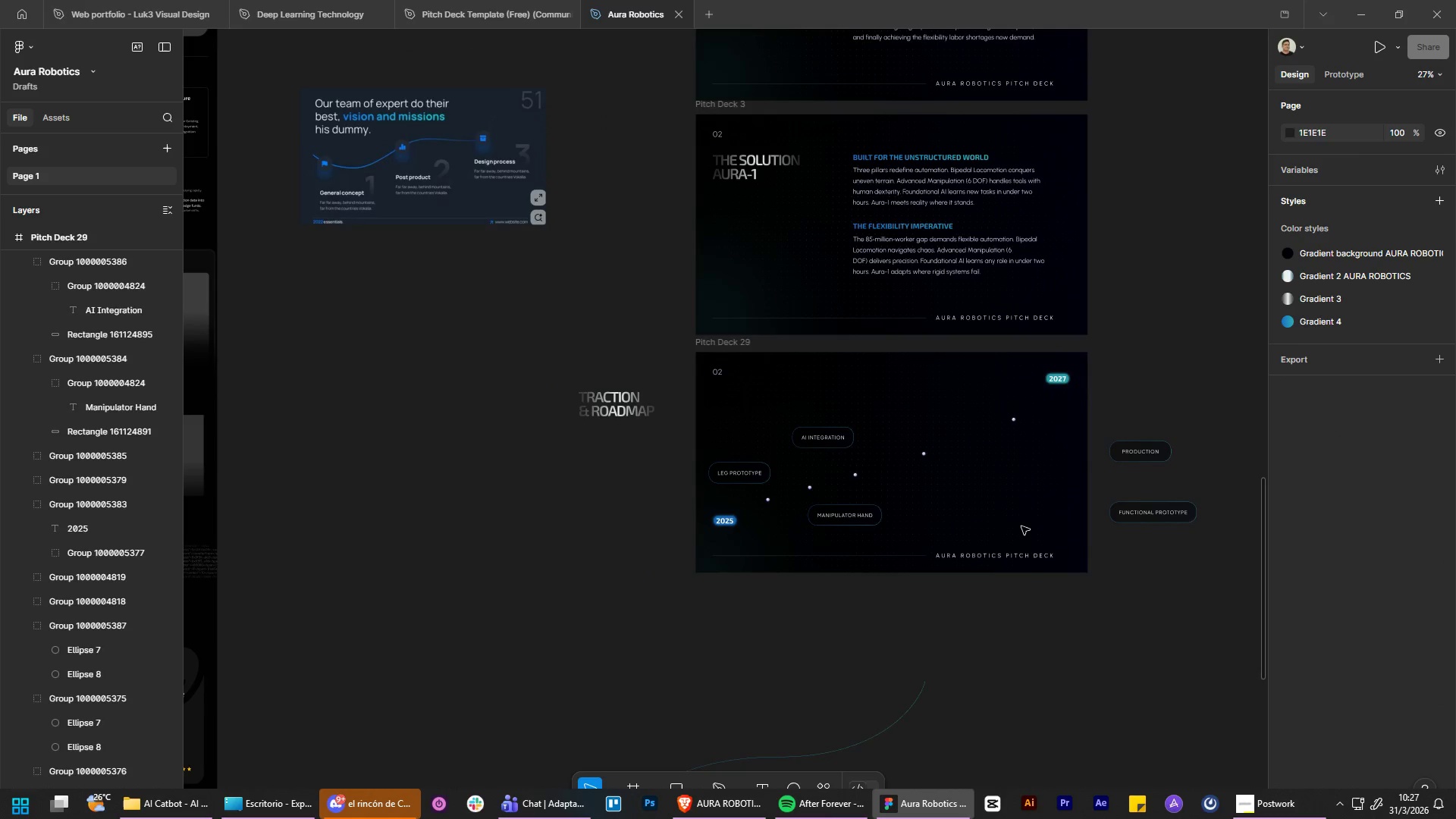 
hold_key(key=AltLeft, duration=1.52)
scroll: coordinate [996, 519], scroll_direction: up, amount: 3.0
 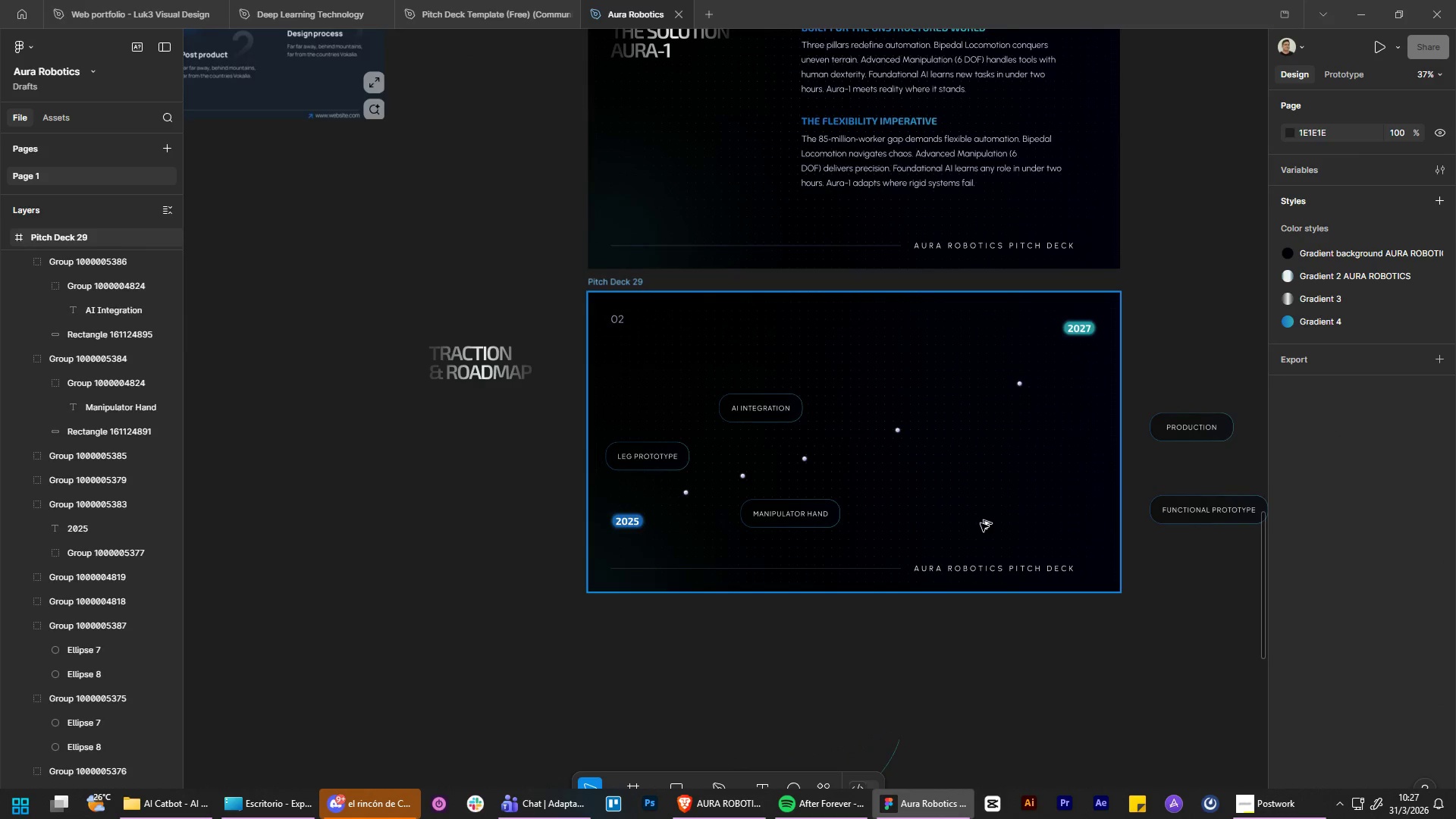 
hold_key(key=AltLeft, duration=1.51)
 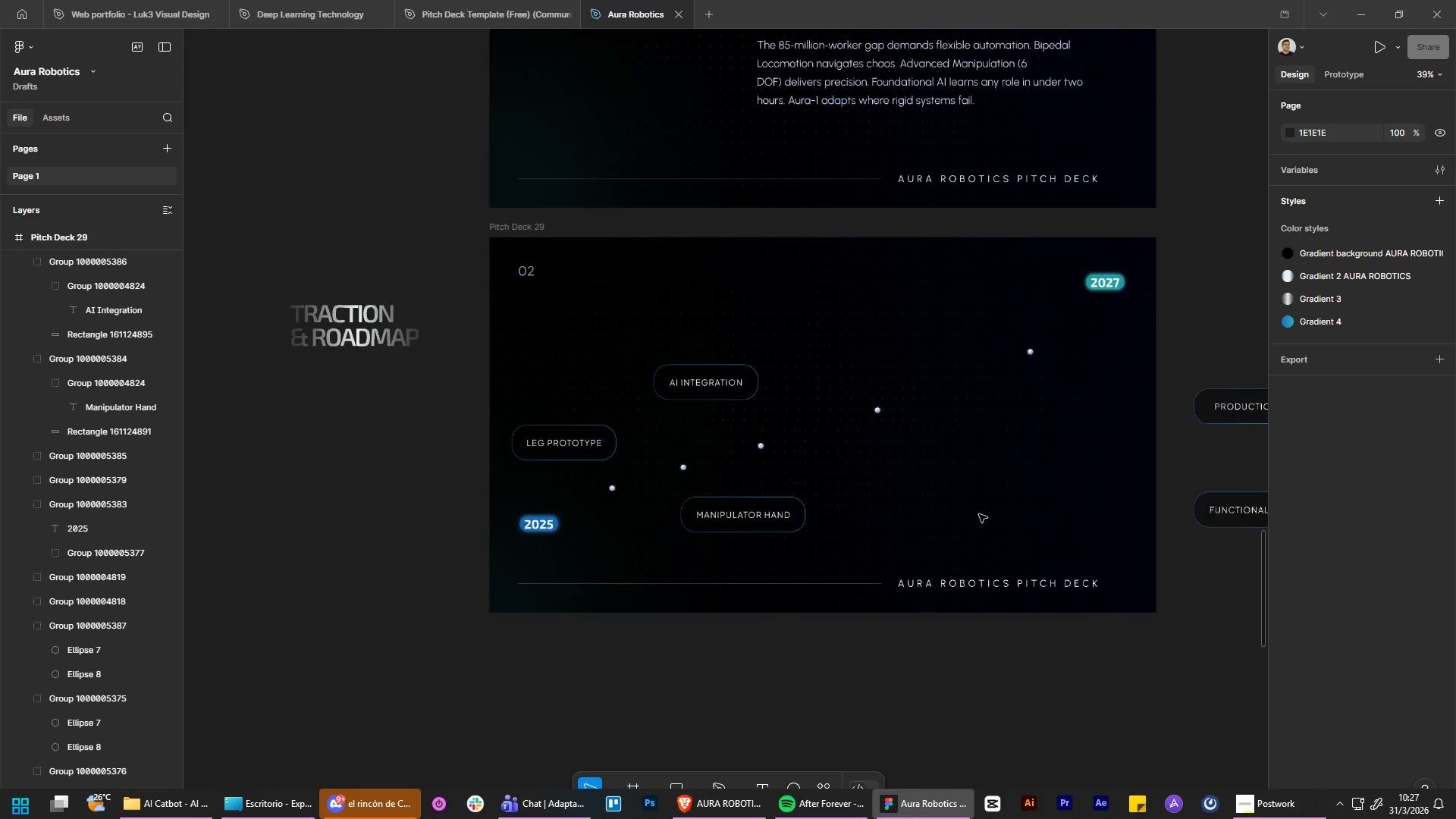 
scroll: coordinate [981, 523], scroll_direction: down, amount: 2.0
 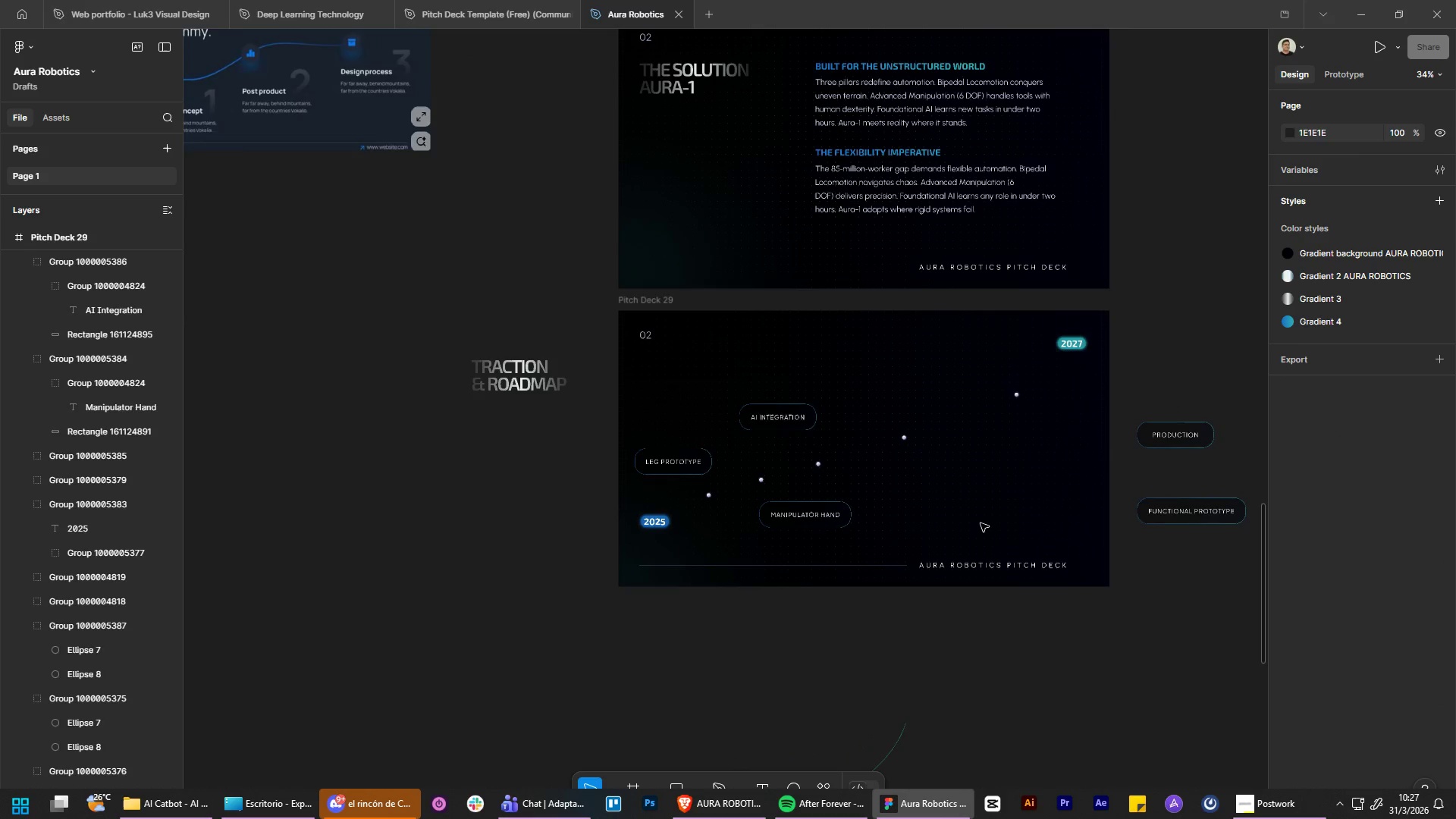 
hold_key(key=AltLeft, duration=1.19)
scroll: coordinate [965, 510], scroll_direction: up, amount: 5.0
 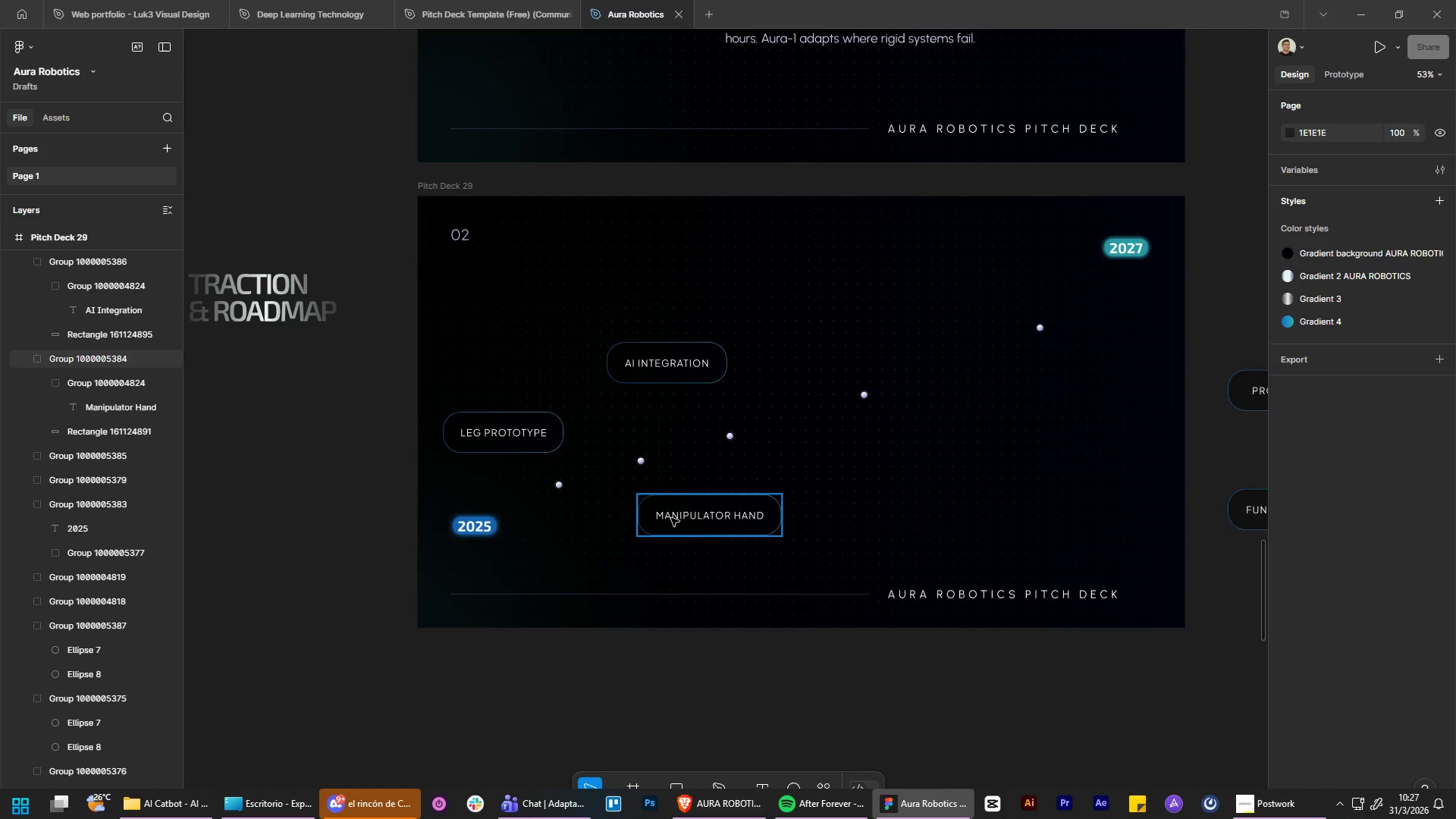 
wait(7.65)
 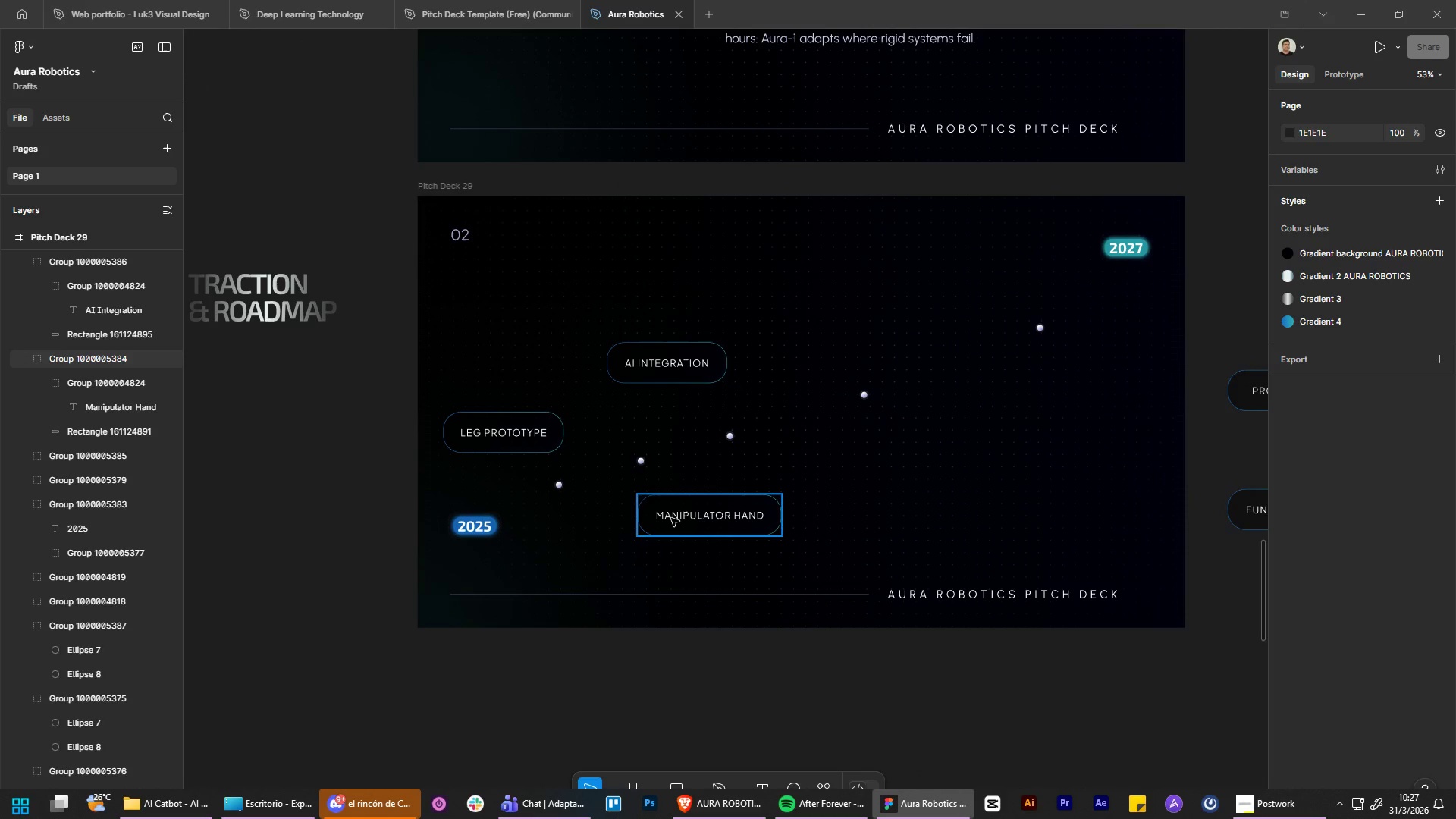 
left_click([753, 808])
 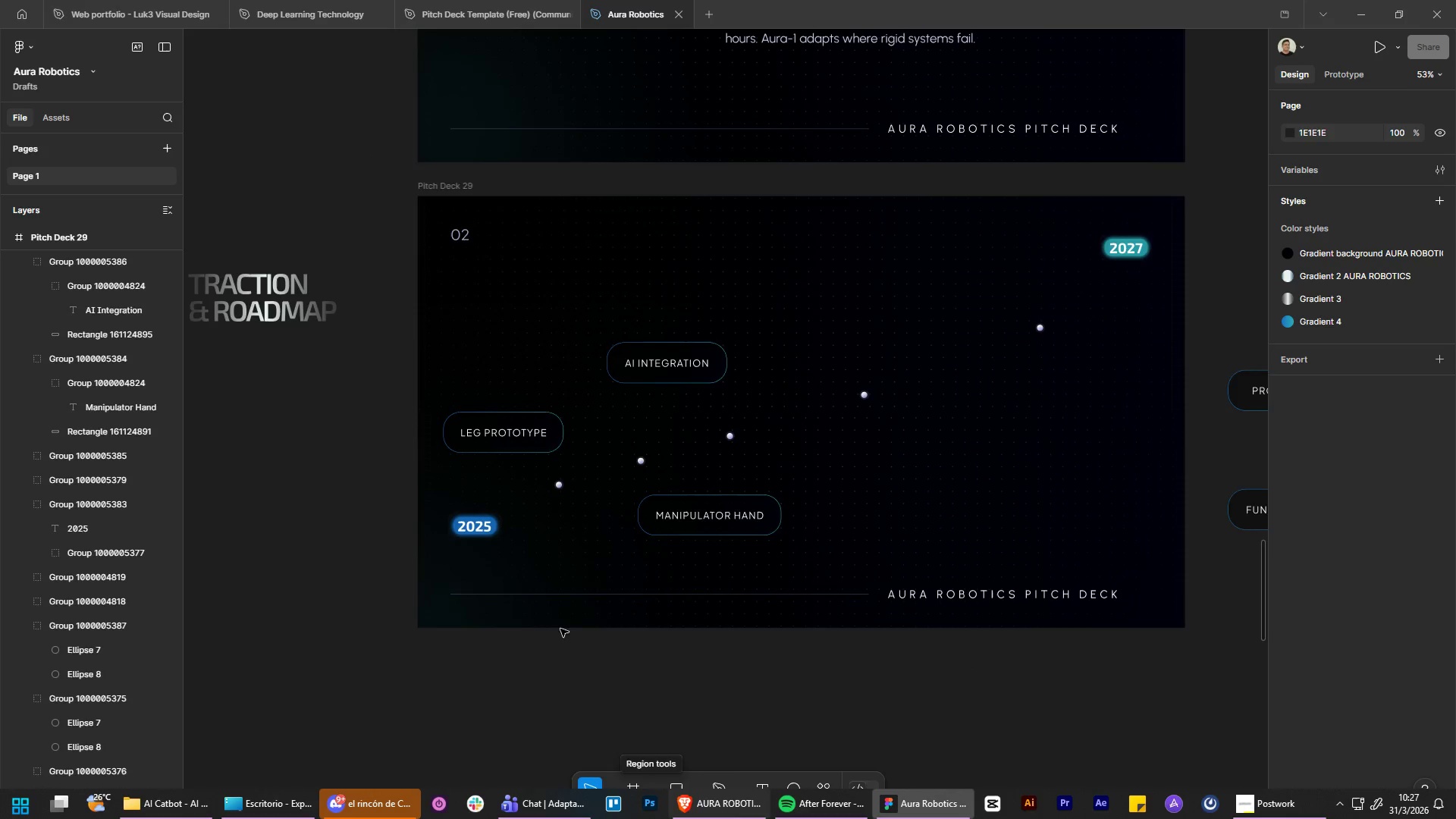 
hold_key(key=ControlLeft, duration=0.75)
hold_key(key=AltLeft, duration=0.72)
scroll: coordinate [961, 480], scroll_direction: down, amount: 1.0
 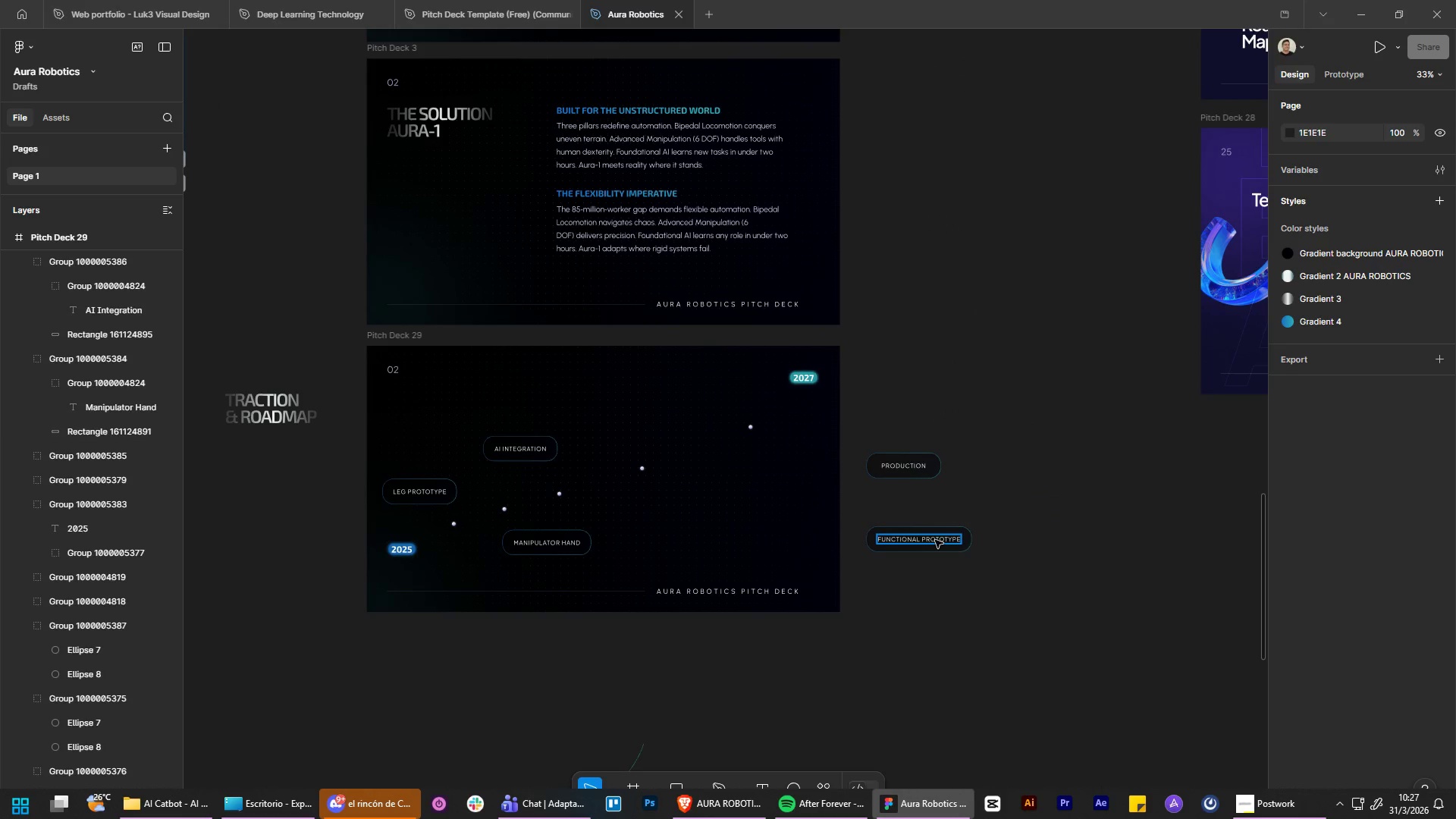 
left_click([935, 539])
 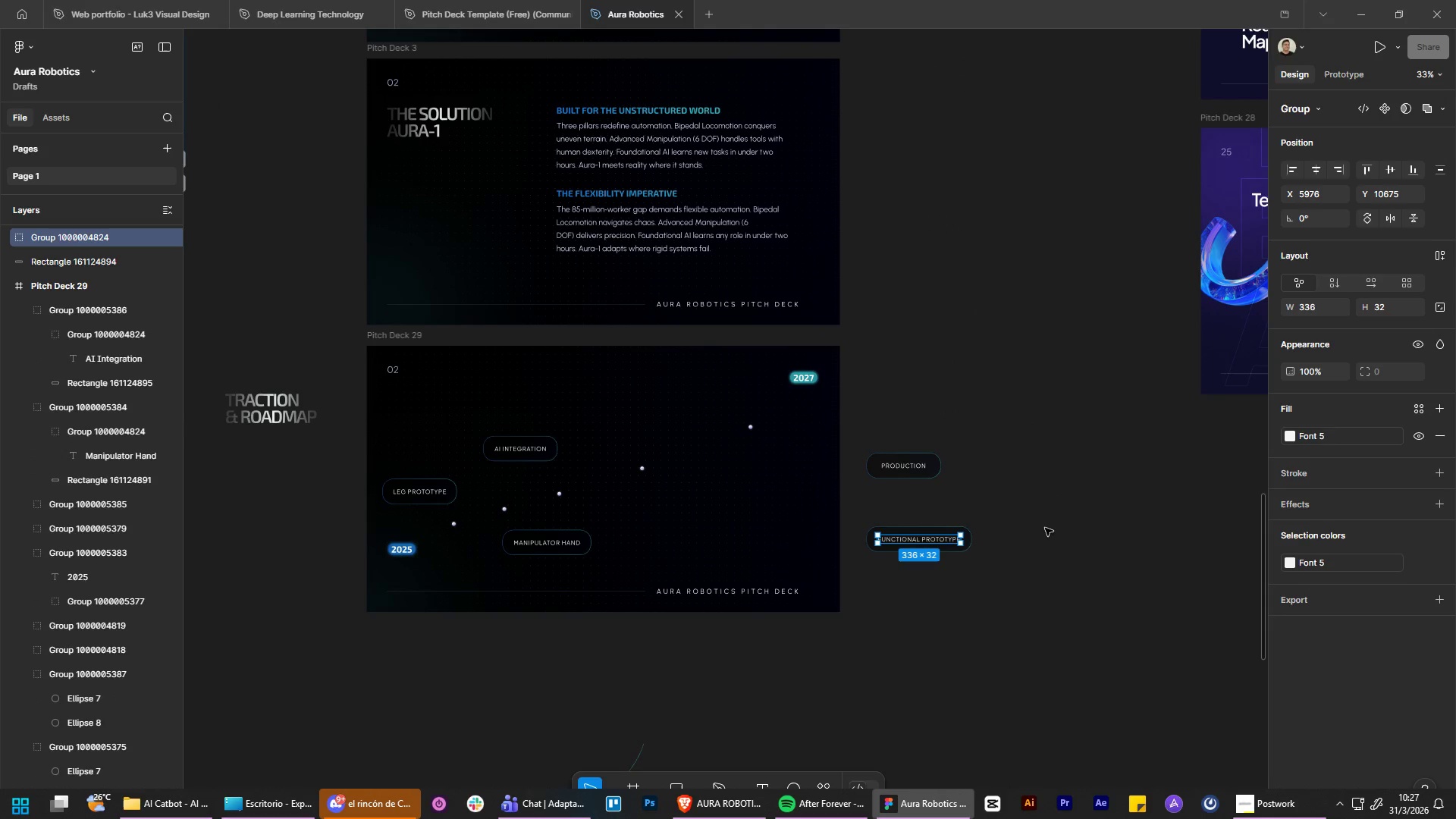 
left_click_drag(start_coordinate=[1050, 516], to_coordinate=[927, 592])
 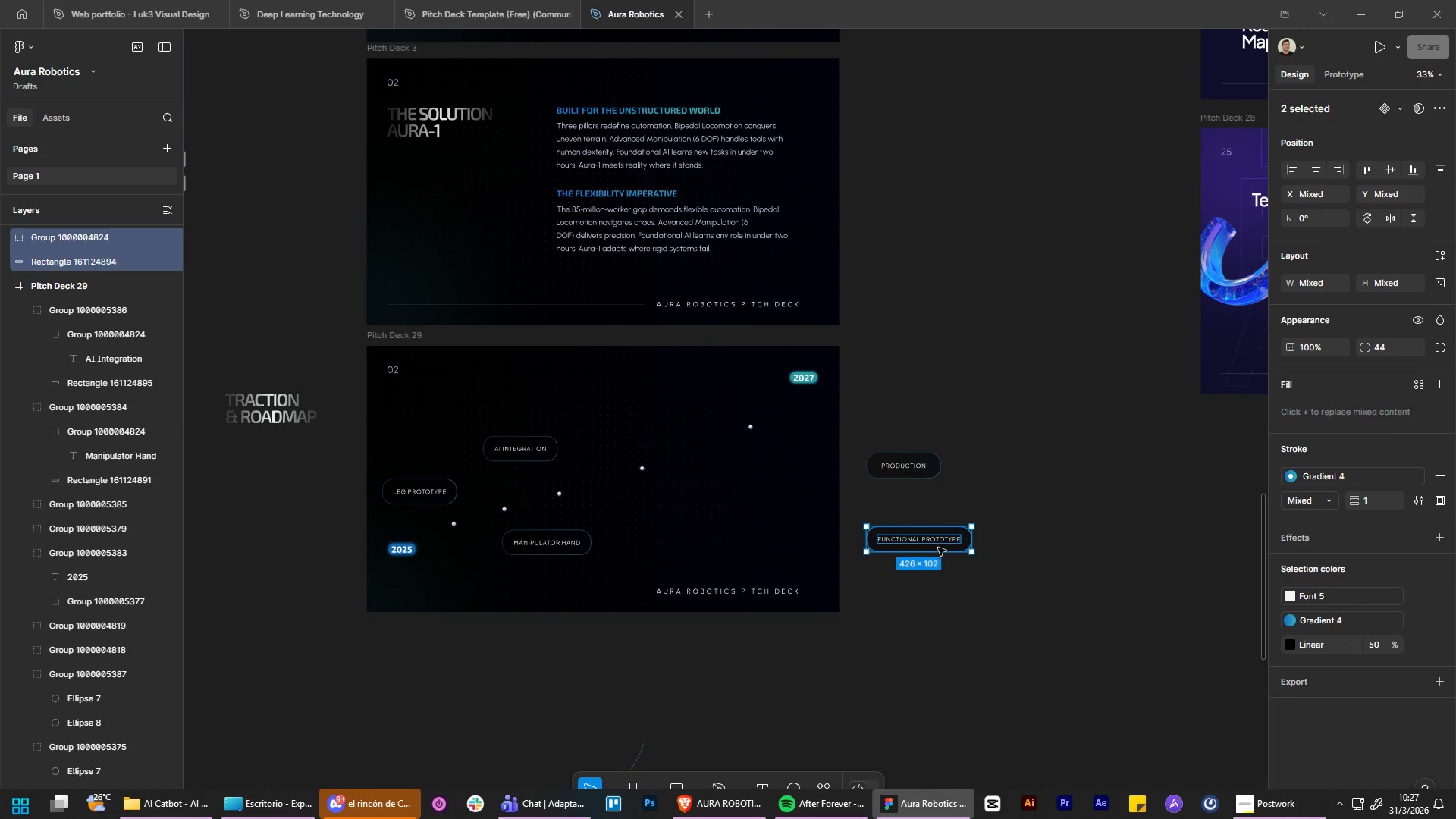 
right_click([938, 548])
 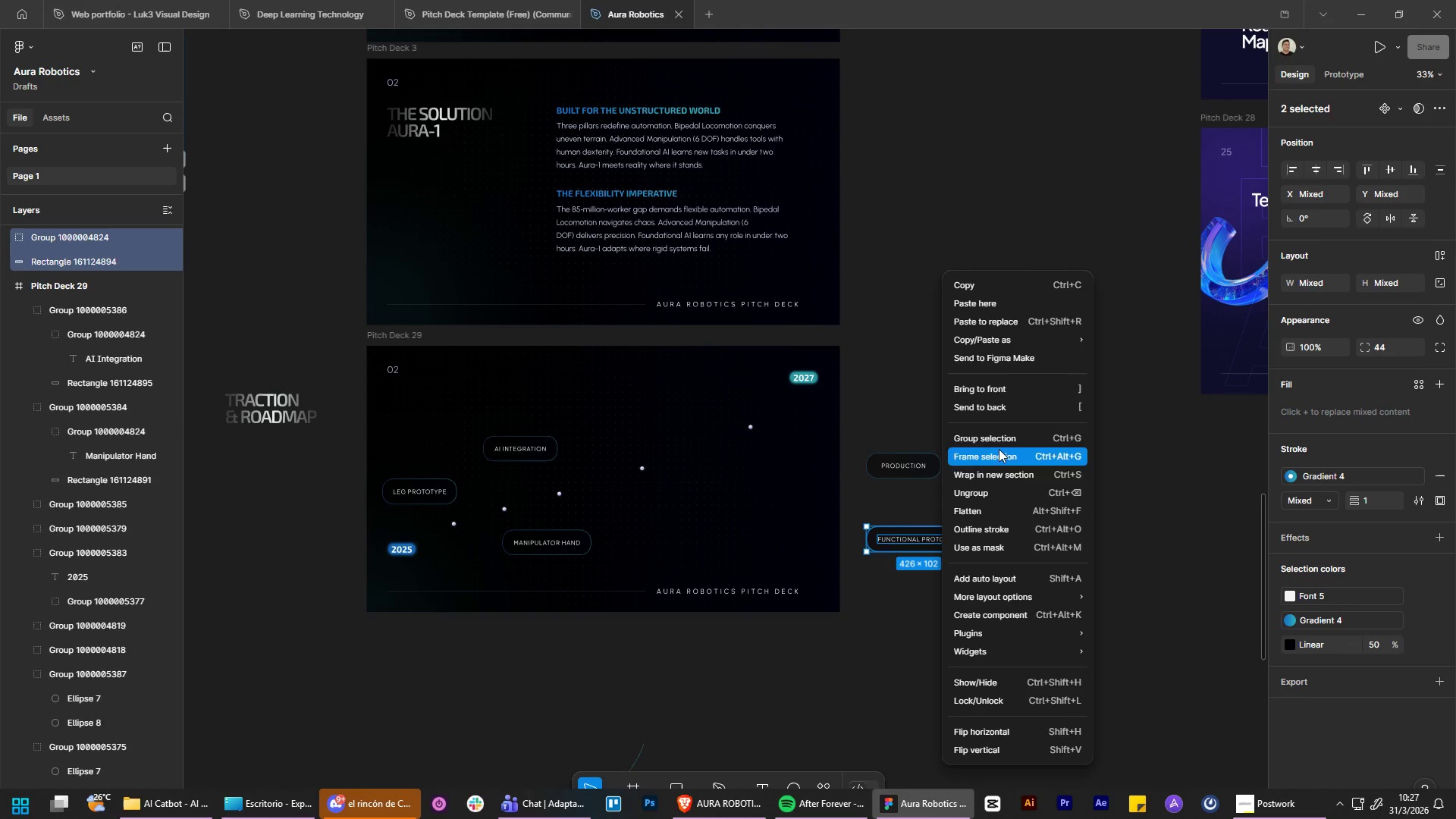 
left_click([995, 440])
 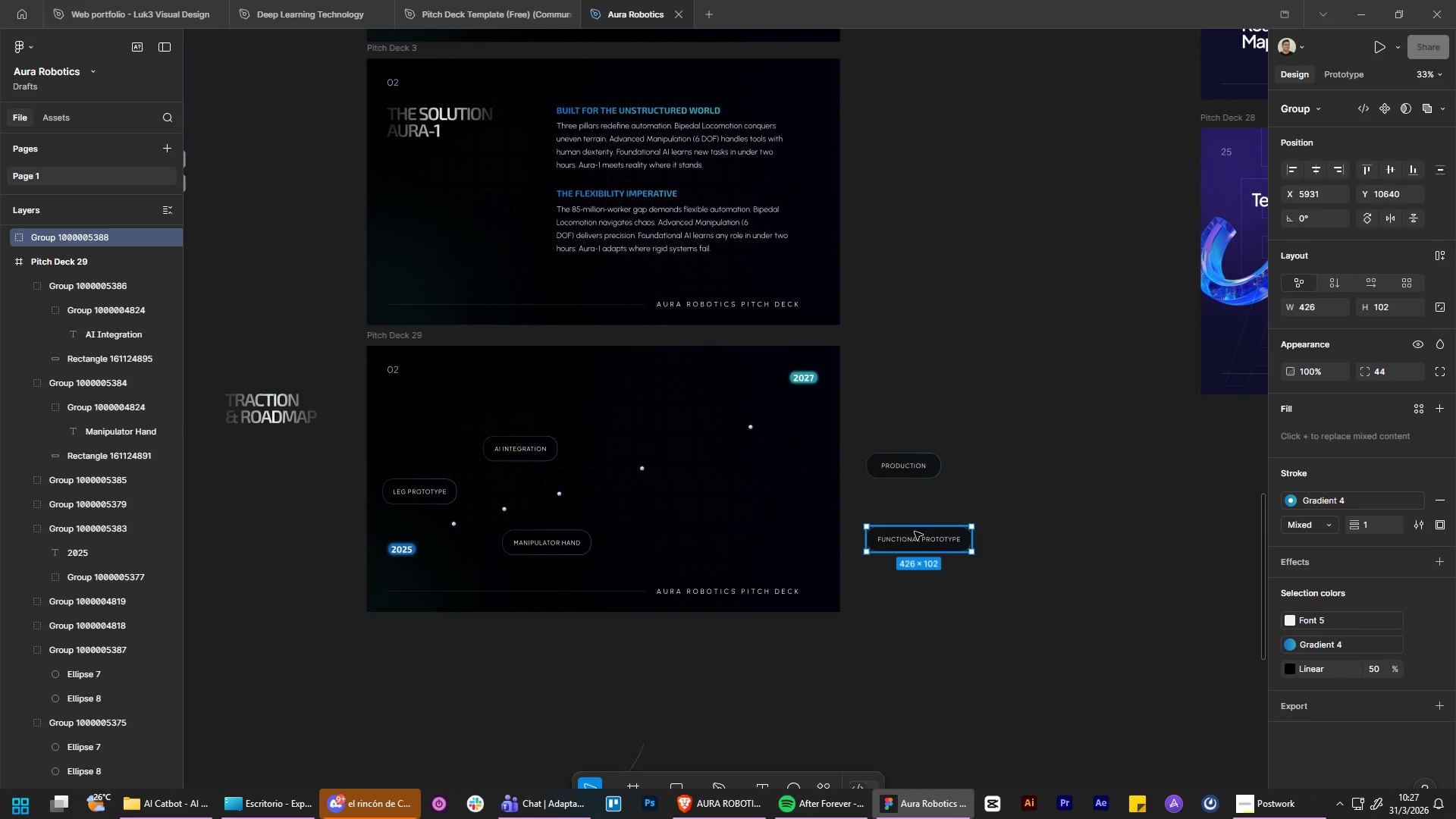 
left_click_drag(start_coordinate=[918, 535], to_coordinate=[689, 504])
 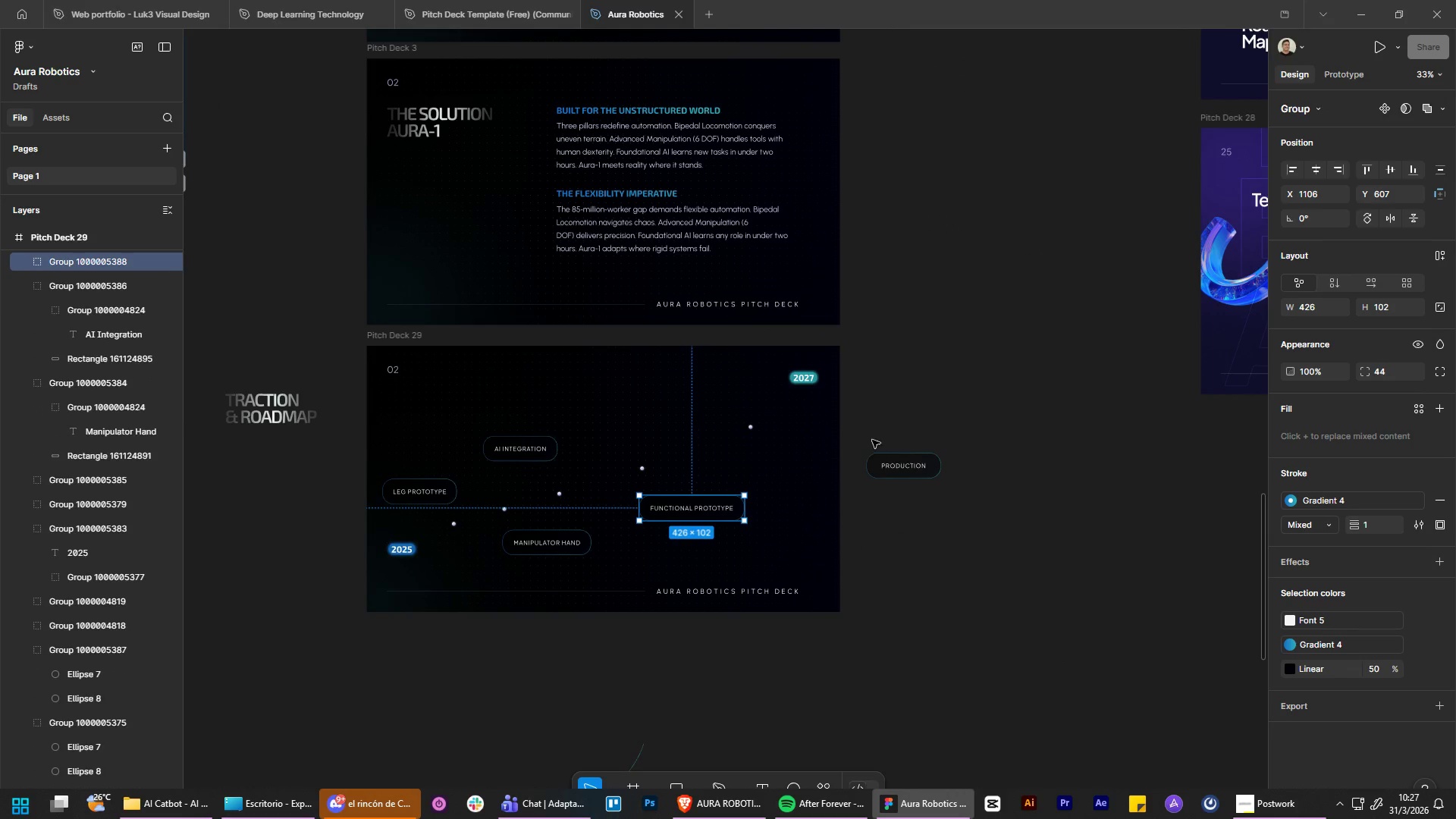 
left_click_drag(start_coordinate=[872, 440], to_coordinate=[914, 504])
 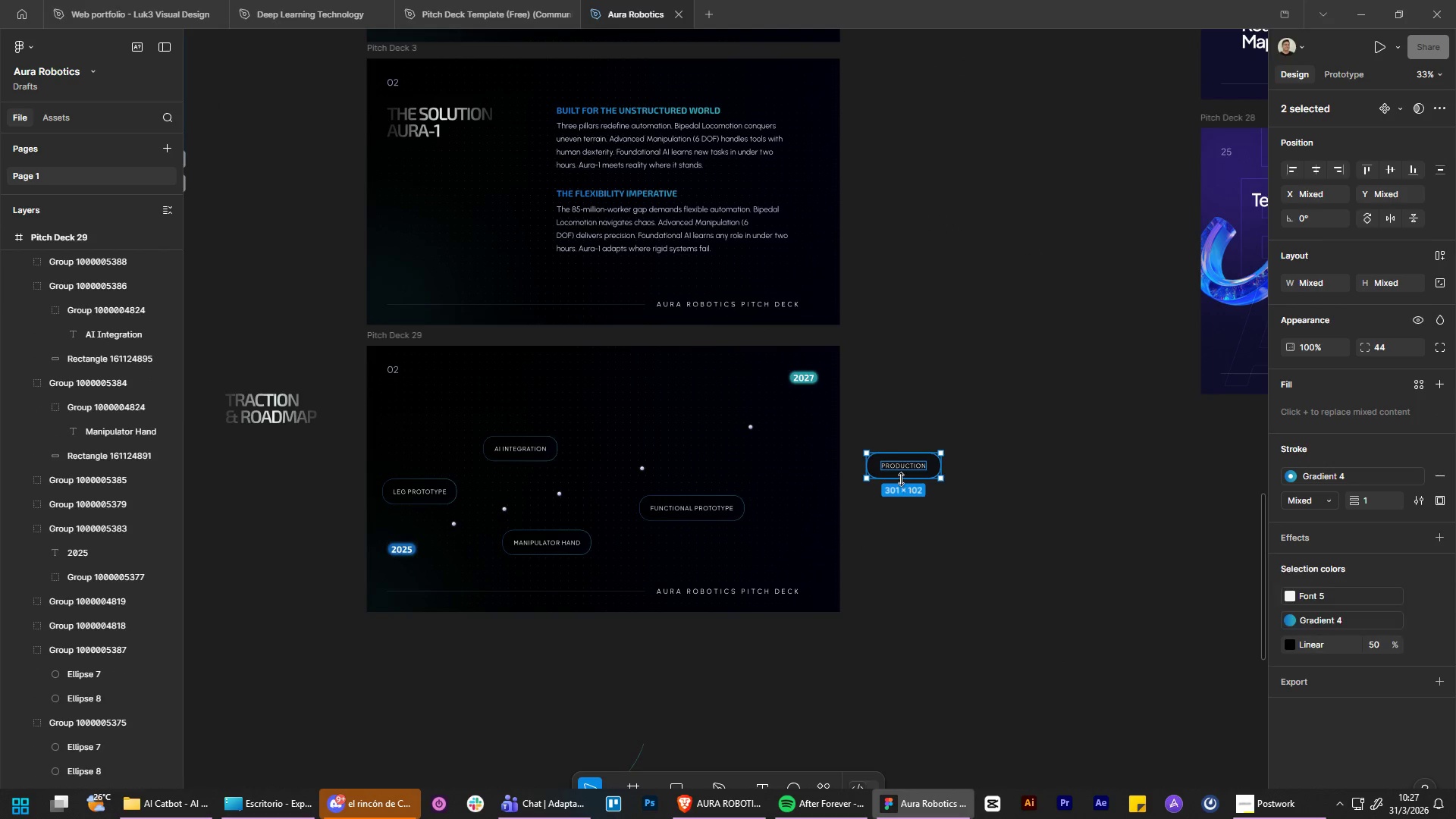 
right_click([901, 479])
 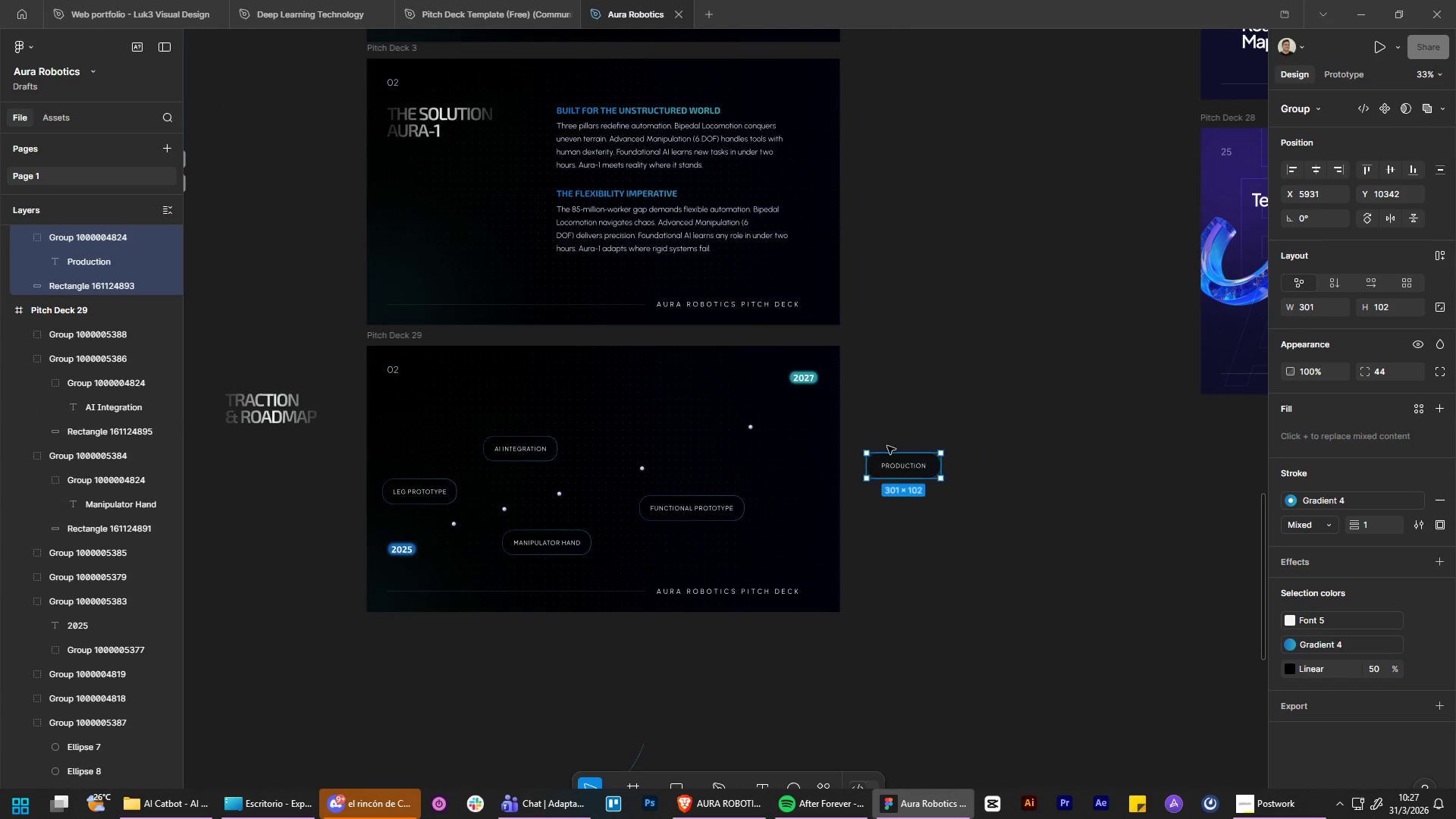 
left_click_drag(start_coordinate=[904, 464], to_coordinate=[692, 408])
 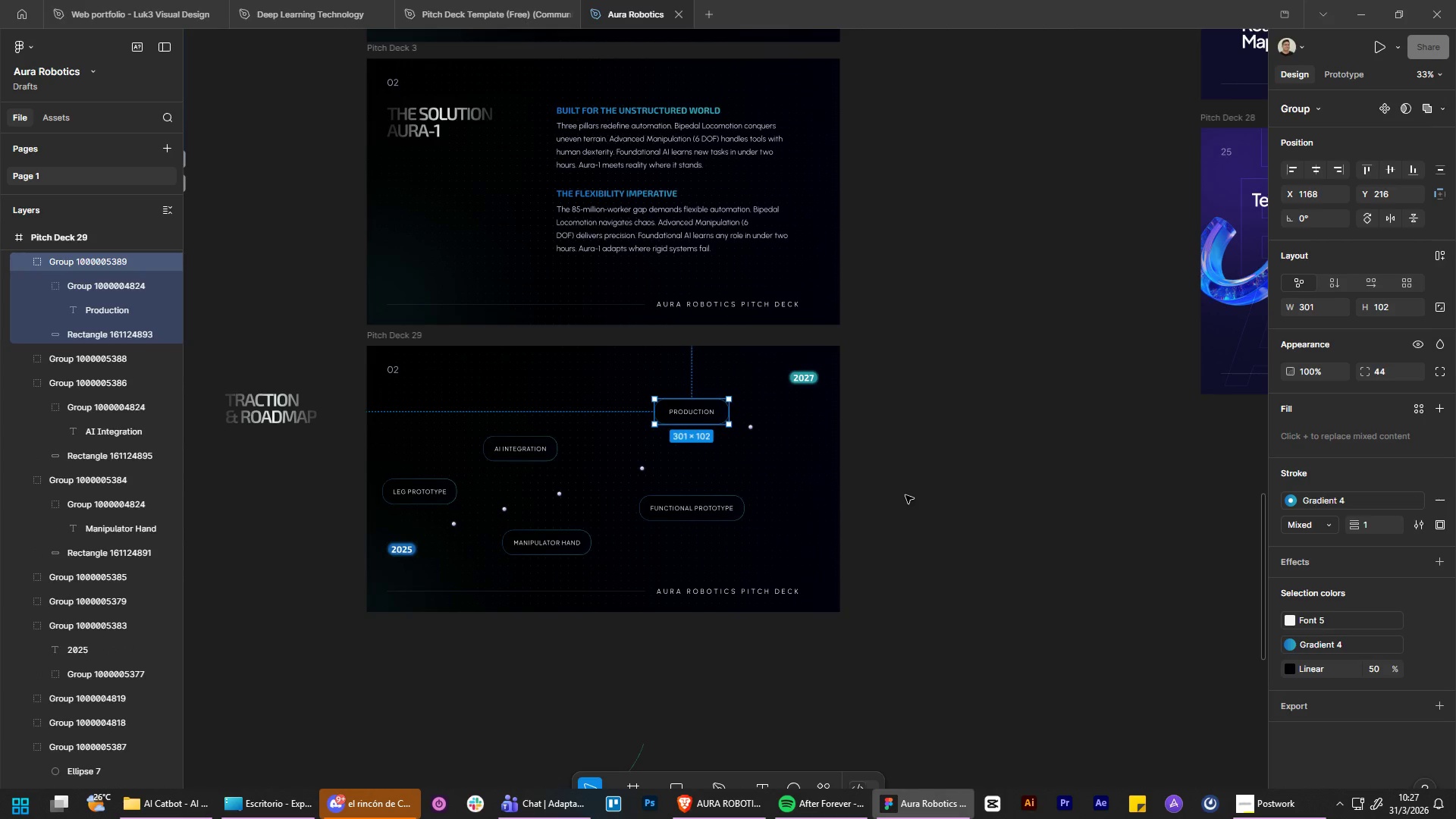 
left_click([905, 495])
 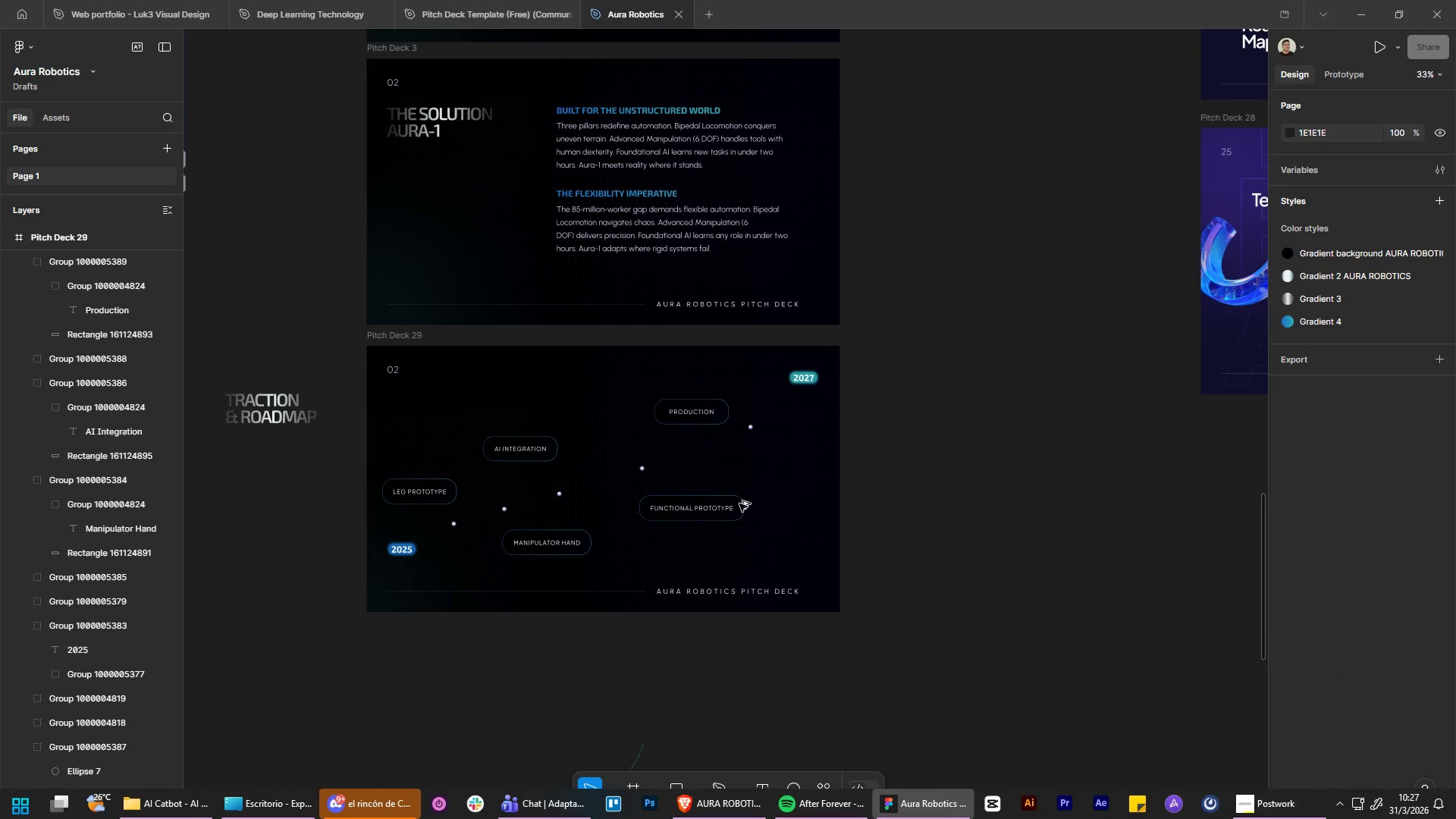 
hold_key(key=ControlLeft, duration=2.03)
hold_key(key=AltLeft, duration=1.51)
scroll: coordinate [912, 463], scroll_direction: up, amount: 3.0
 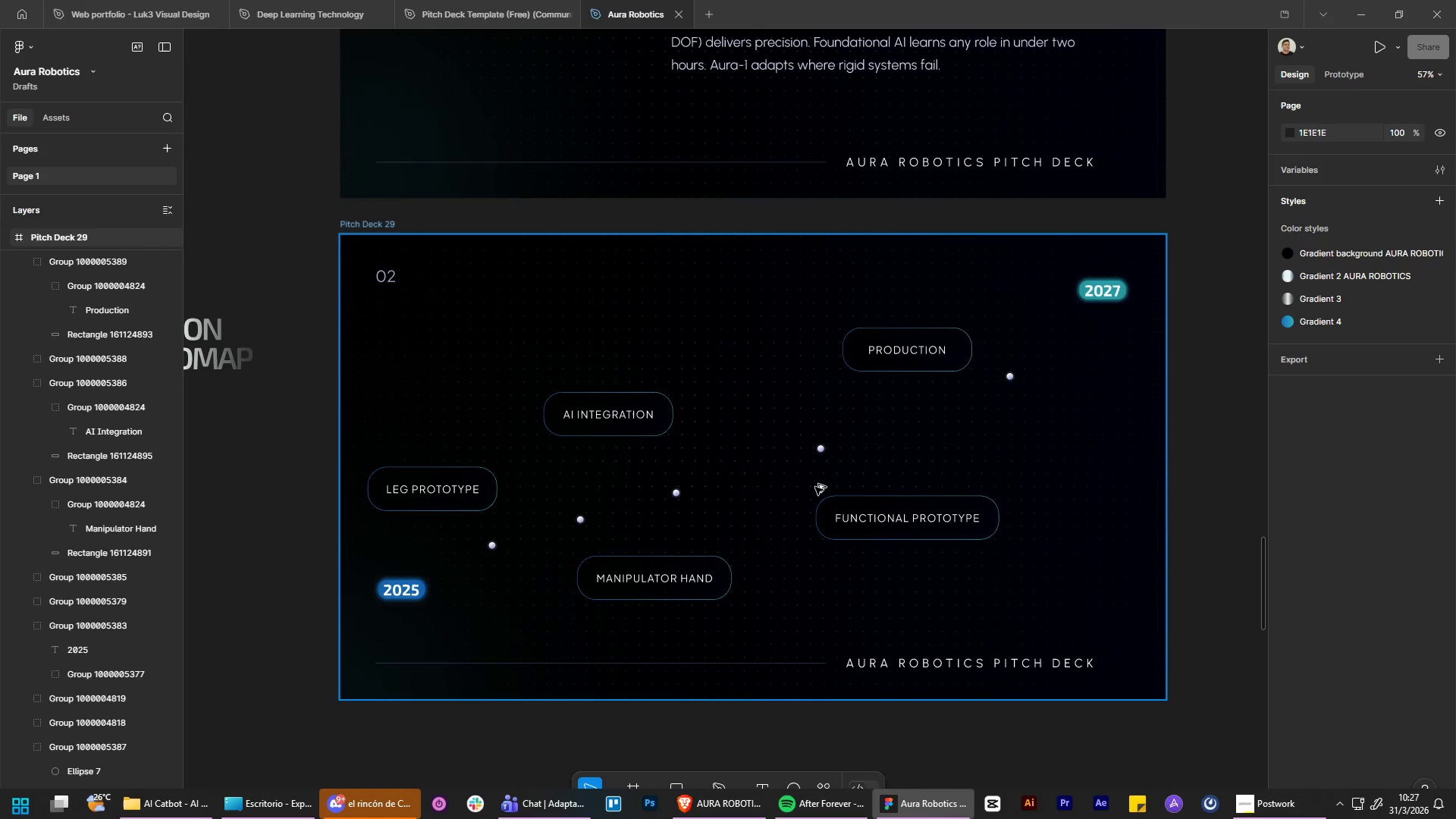 
hold_key(key=AltLeft, duration=0.47)
scroll: coordinate [814, 490], scroll_direction: up, amount: 2.0
 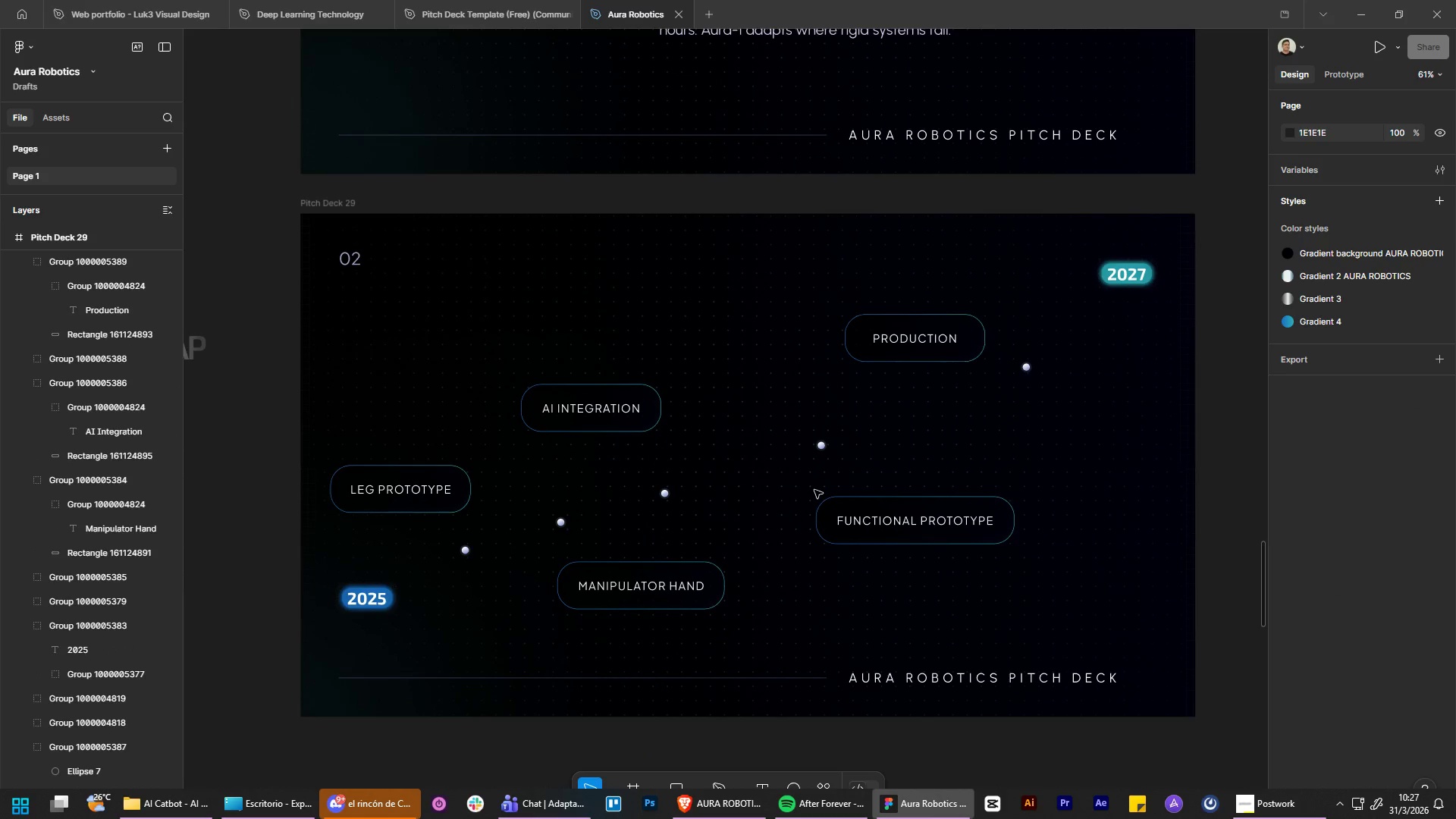 
hold_key(key=ControlLeft, duration=0.91)
hold_key(key=AltLeft, duration=0.89)
scroll: coordinate [809, 453], scroll_direction: down, amount: 1.0
 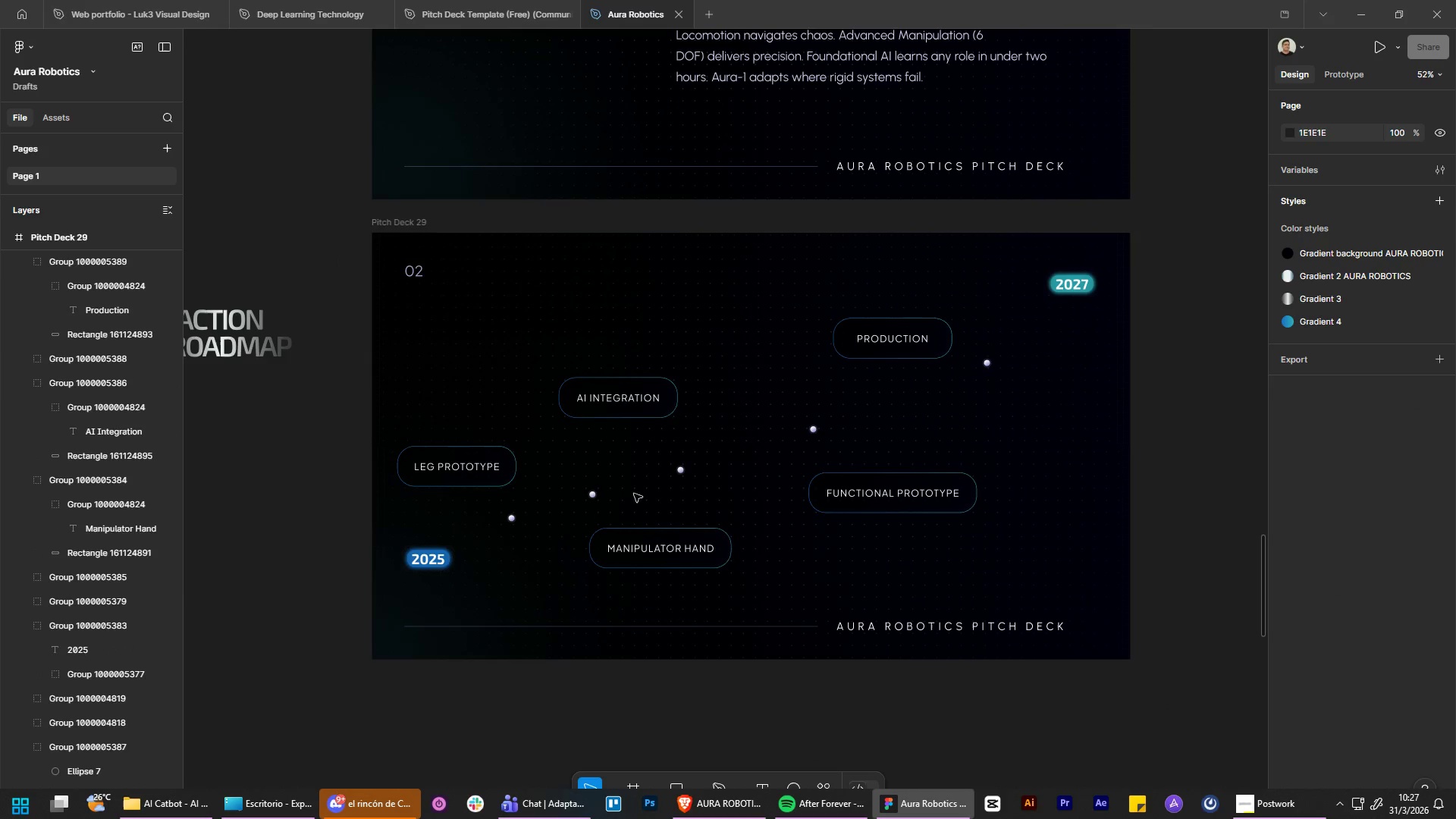 
left_click([678, 722])
 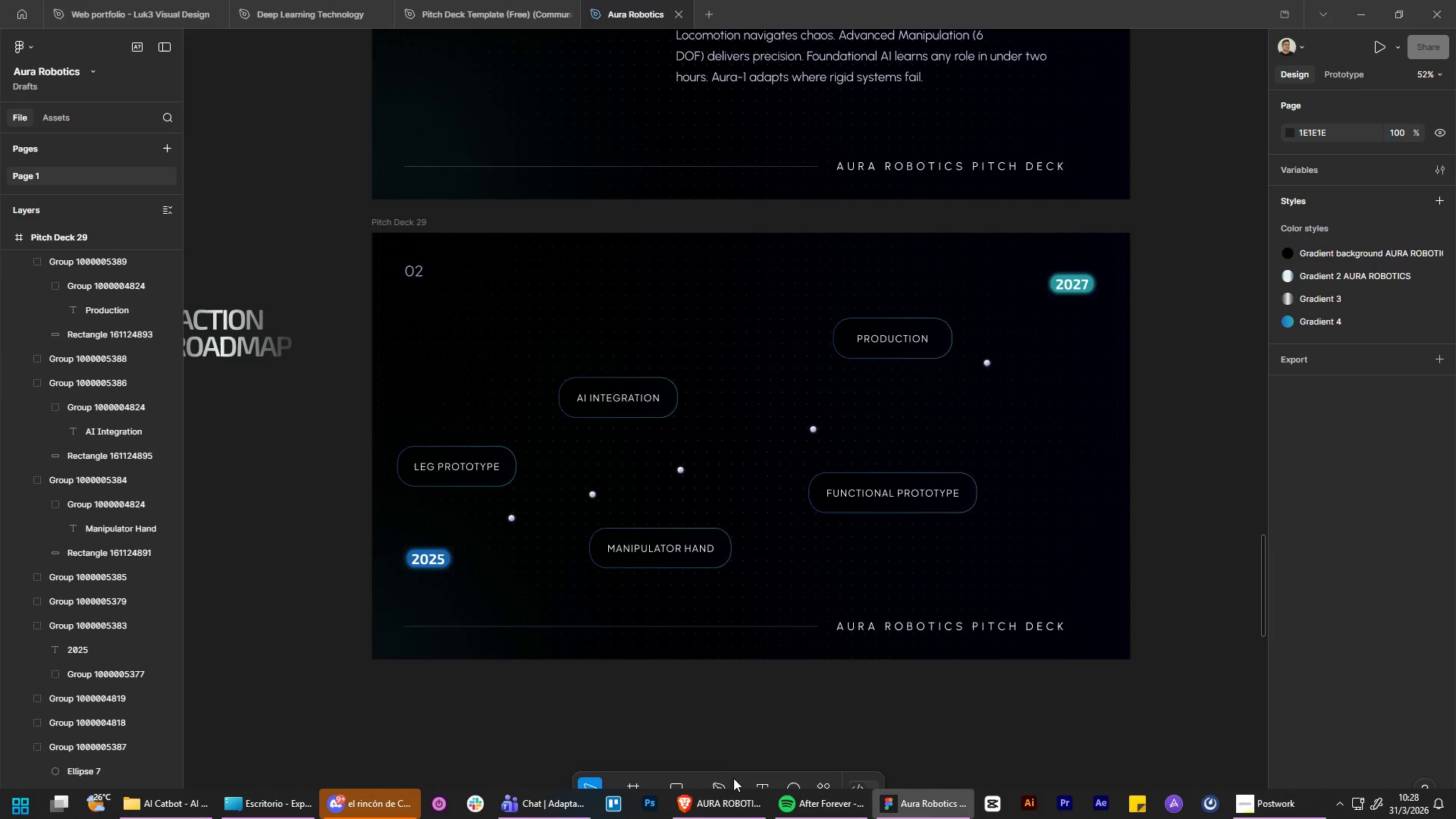 
left_click([726, 782])
 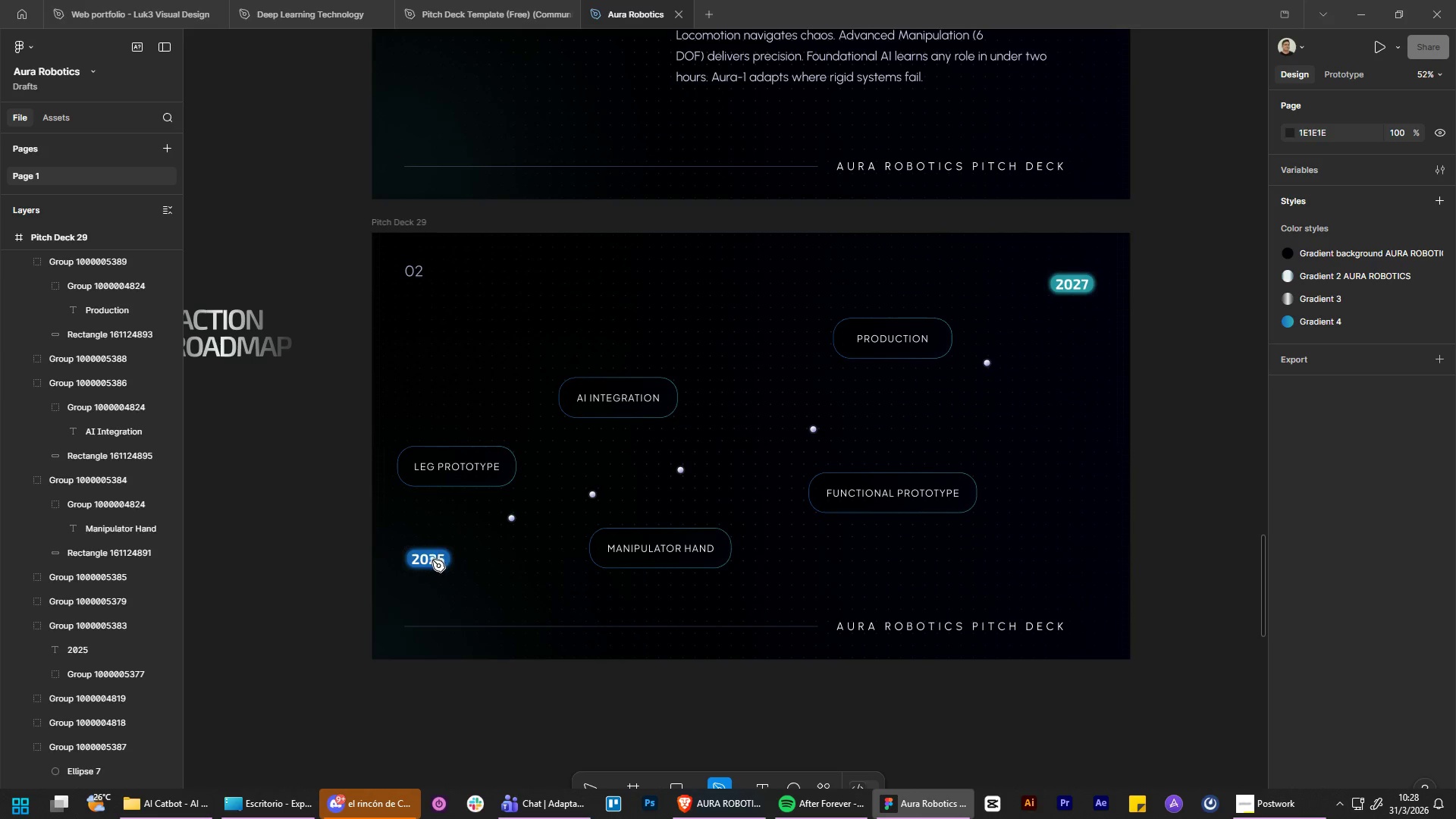 
left_click([431, 560])
 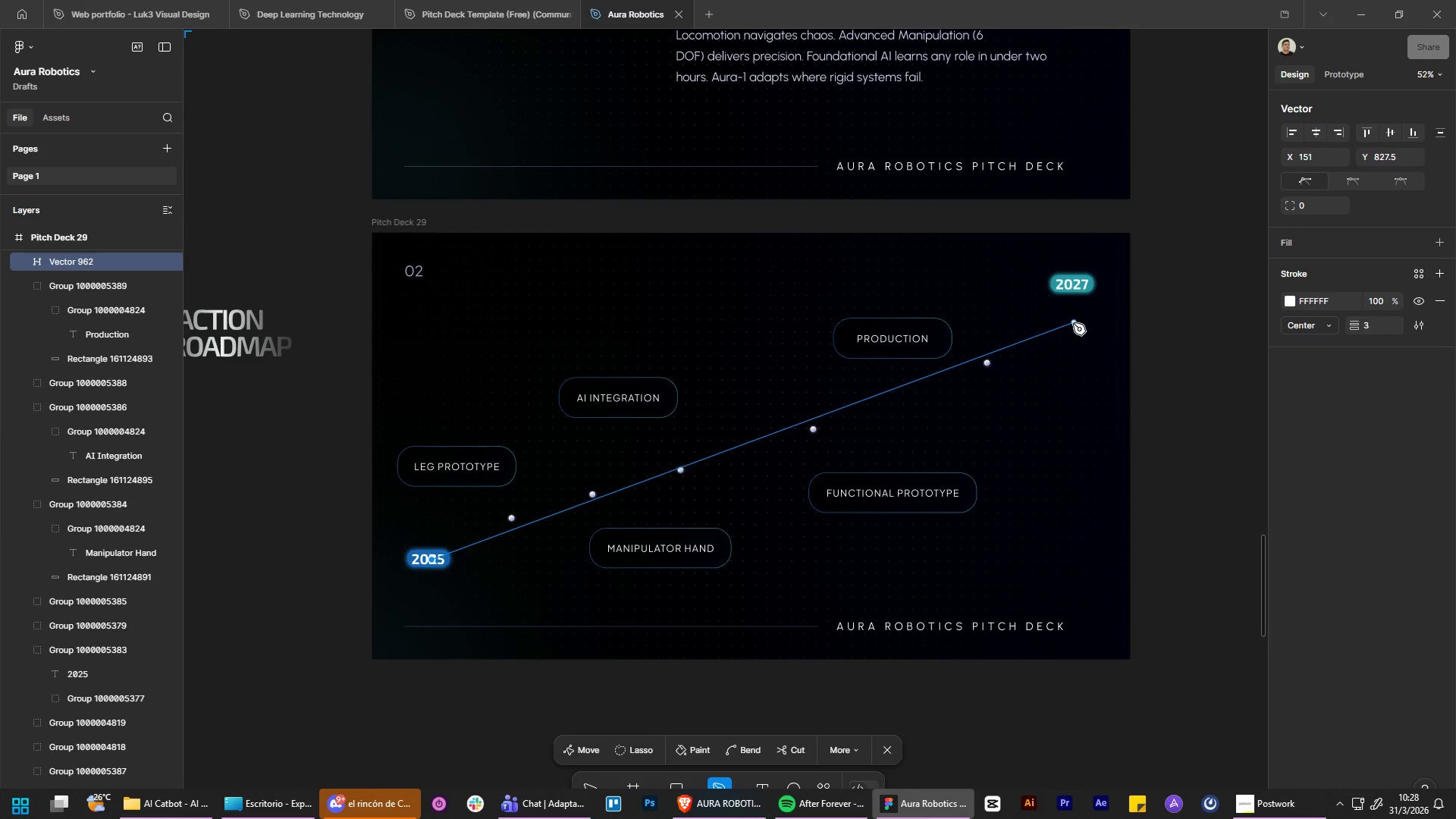 
wait(6.8)
 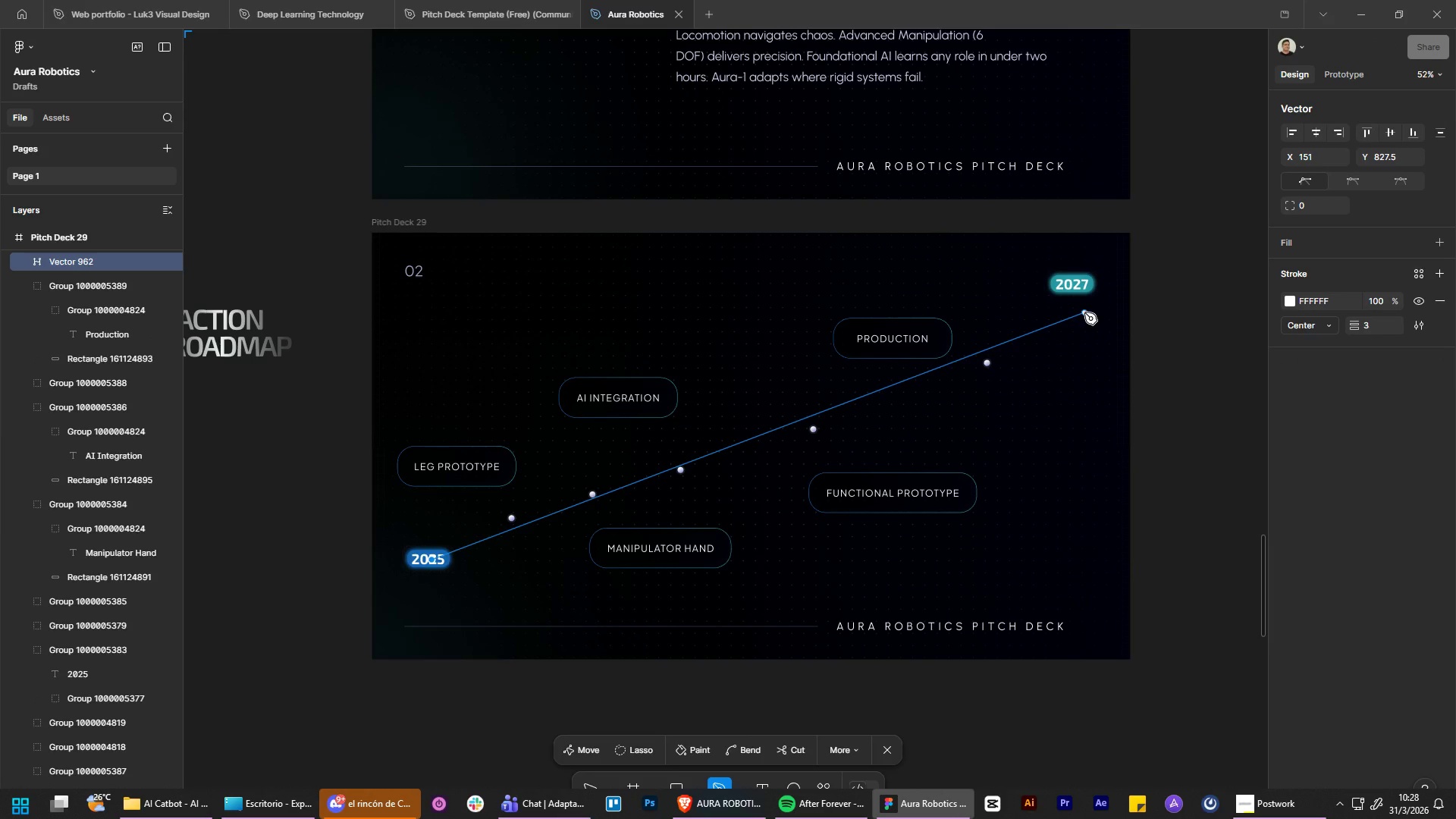 
left_click([1073, 323])
 